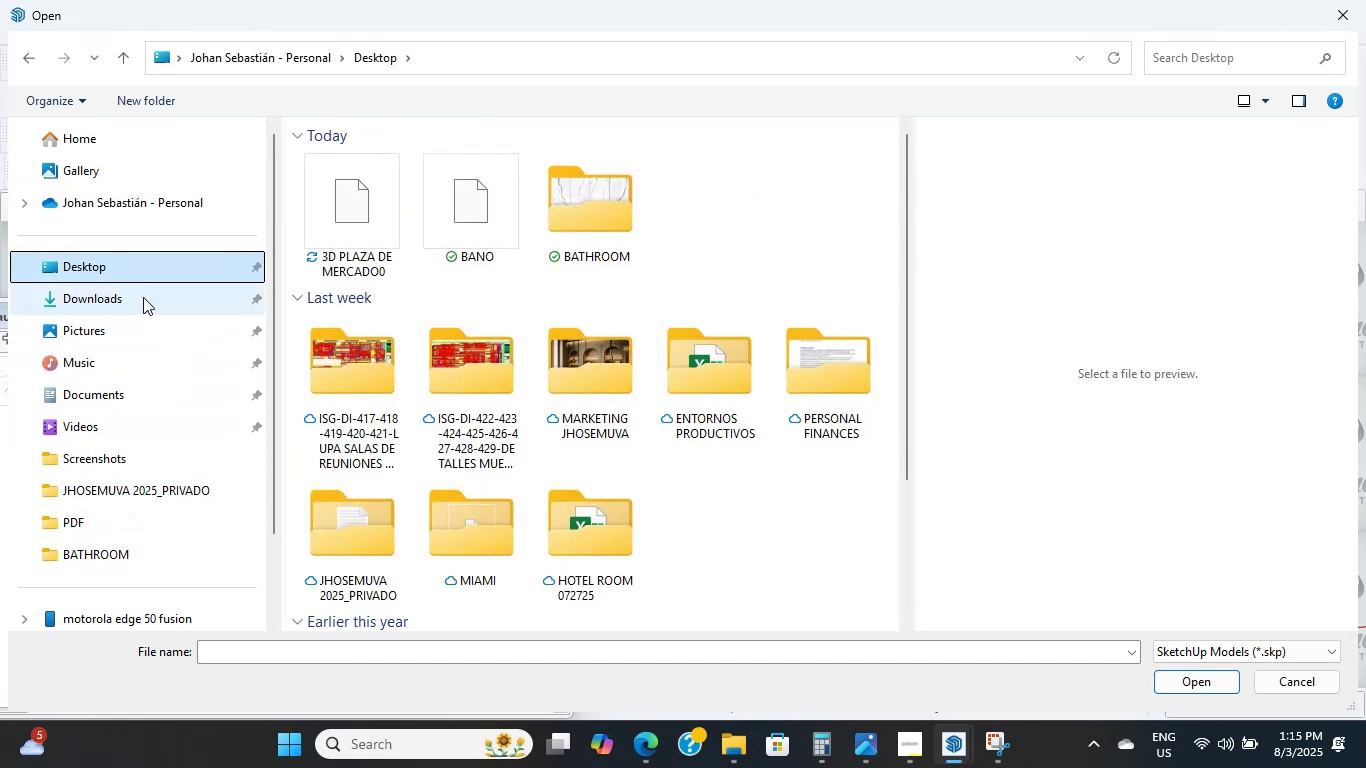 
scroll: coordinate [95, 307], scroll_direction: up, amount: 2.0
 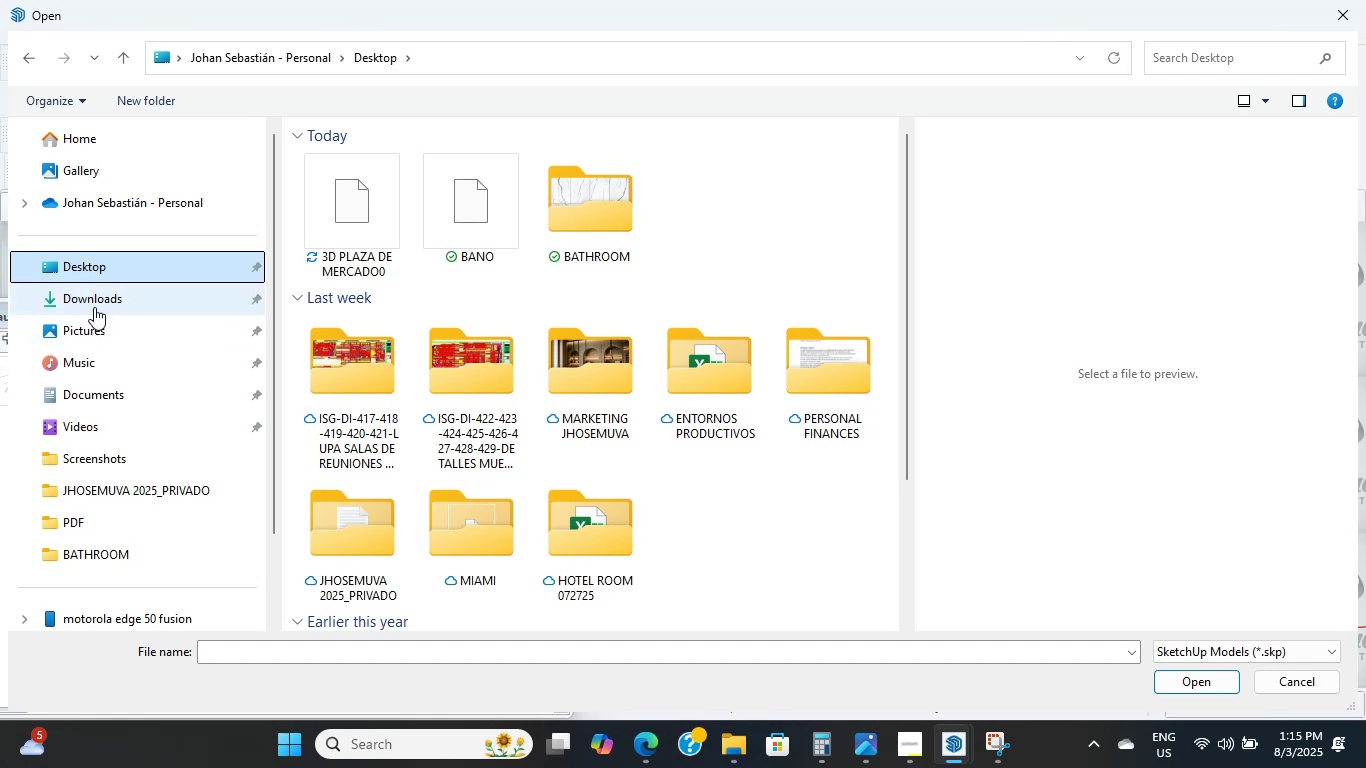 
left_click([94, 307])
 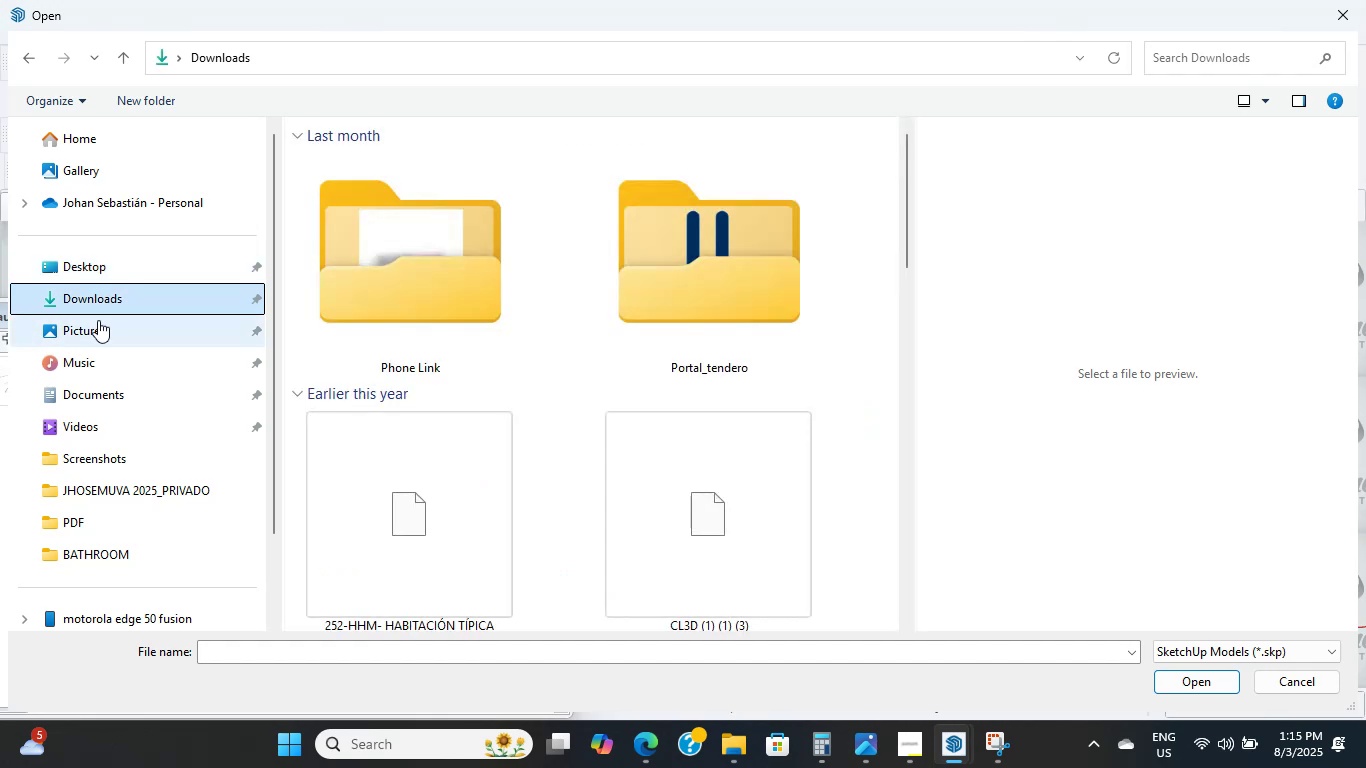 
left_click([98, 320])
 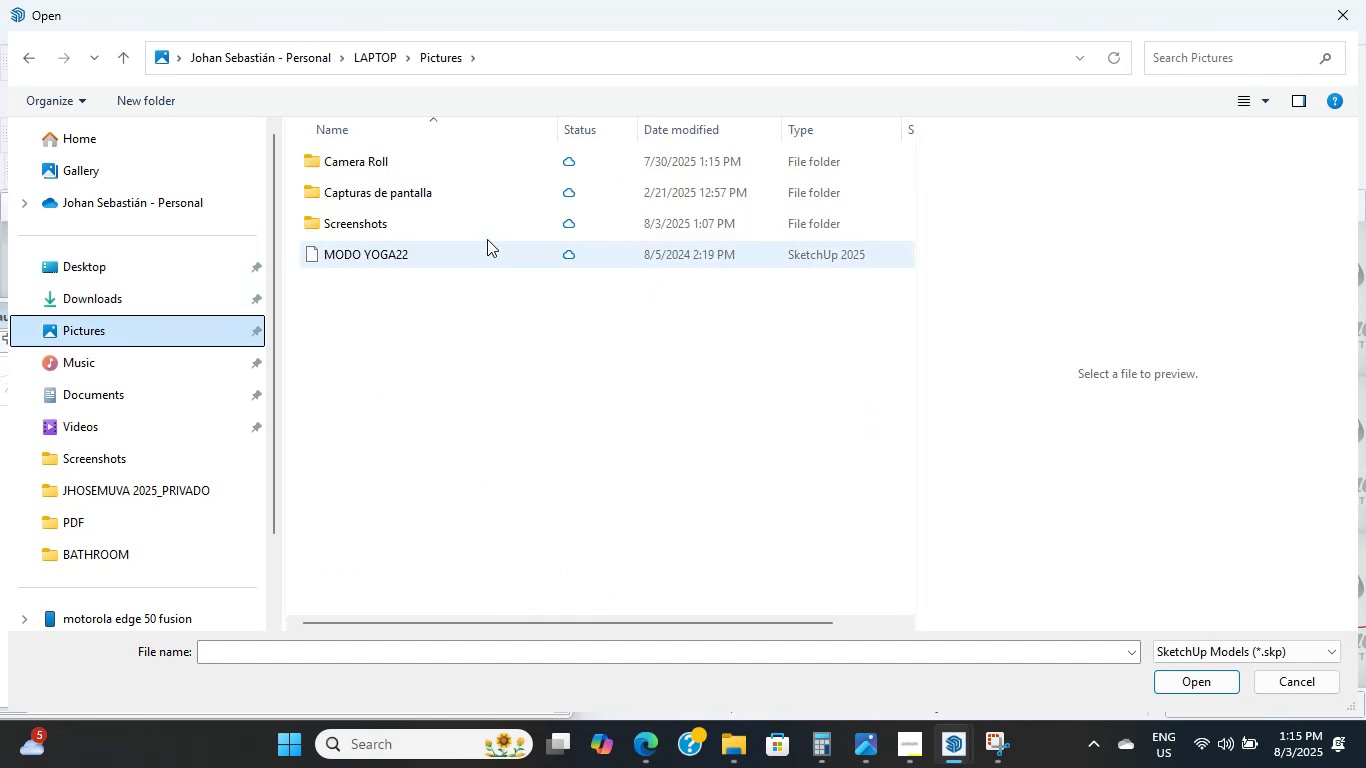 
double_click([493, 230])
 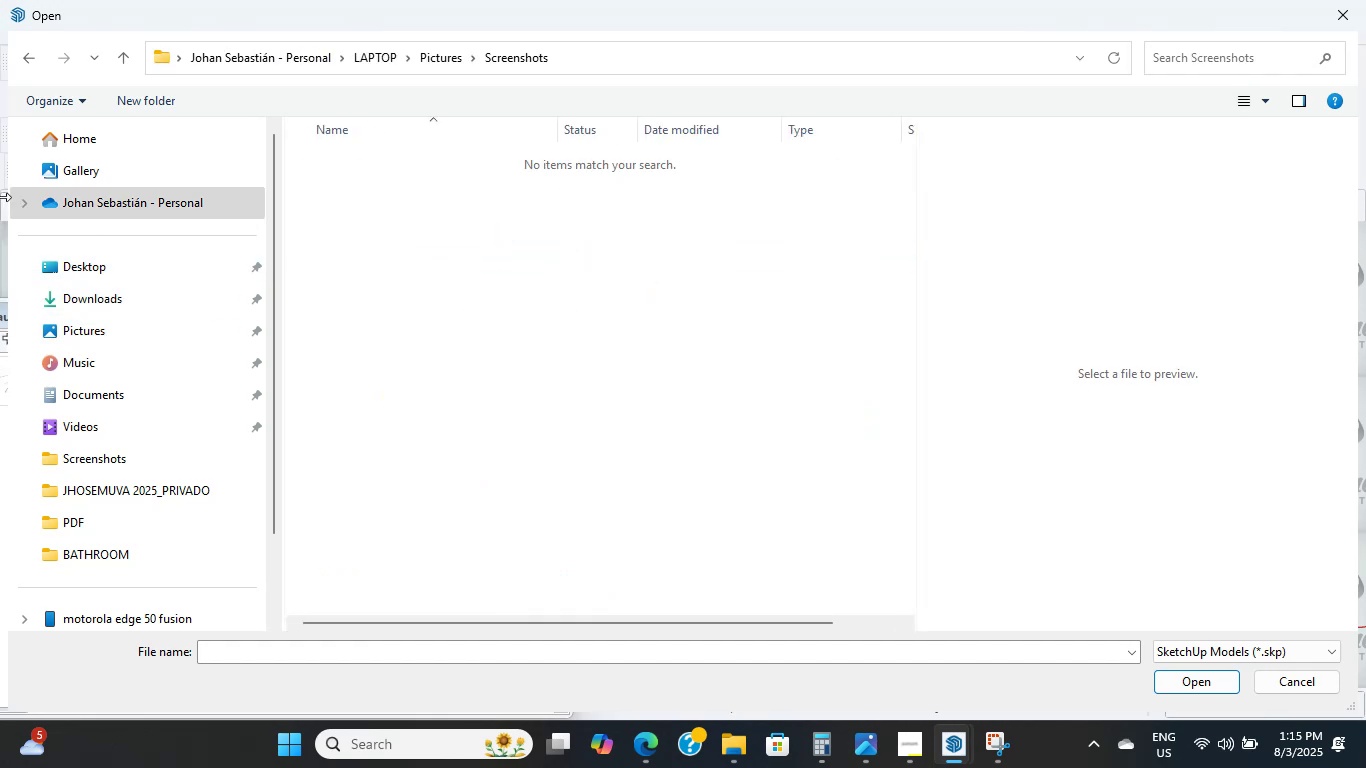 
left_click([88, 281])
 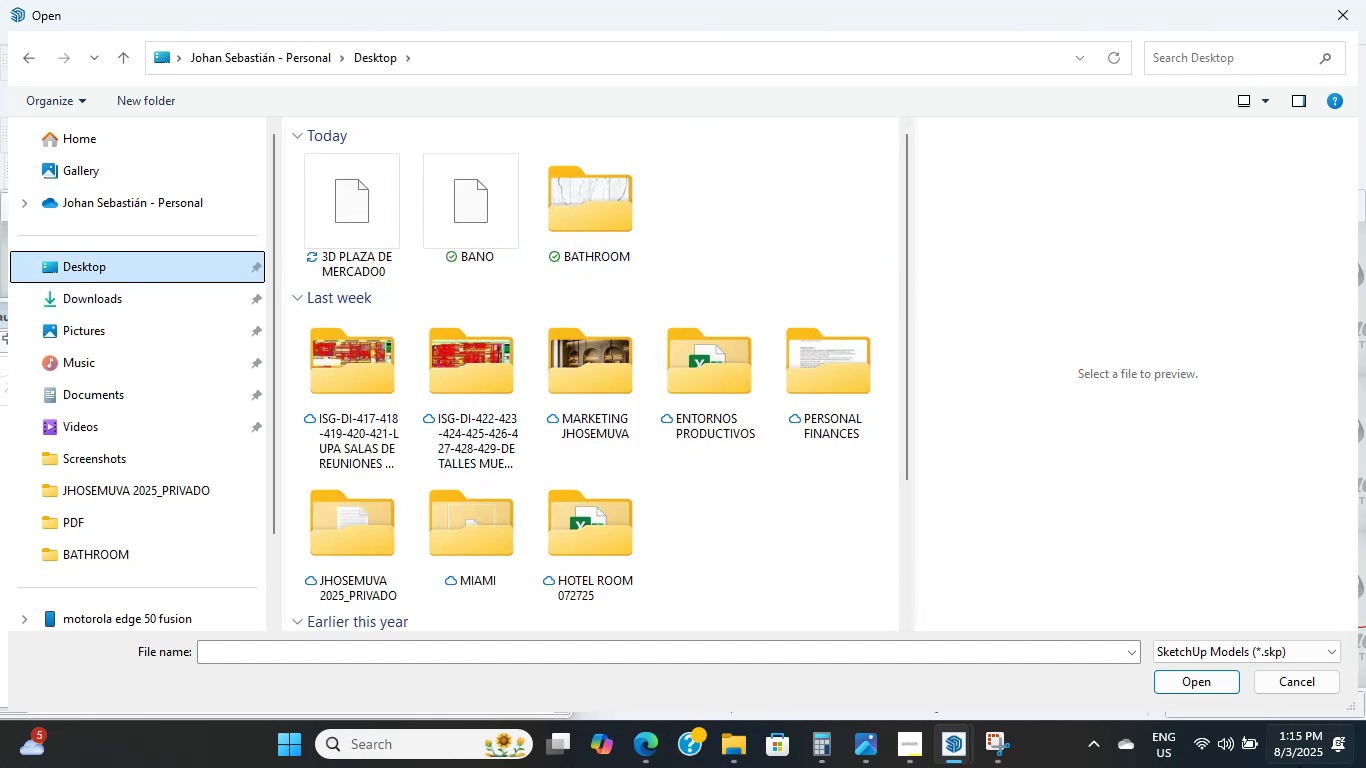 
left_click([1328, 680])
 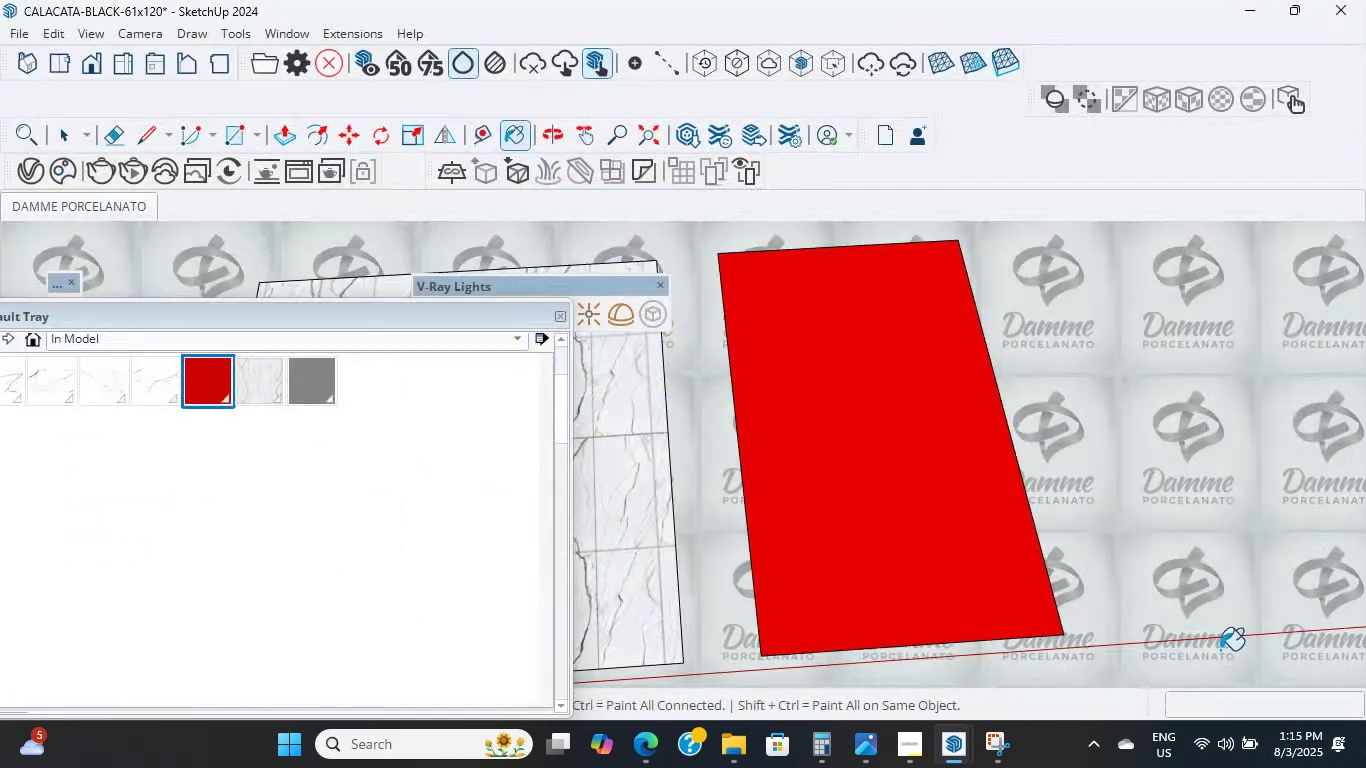 
scroll: coordinate [811, 493], scroll_direction: down, amount: 12.0
 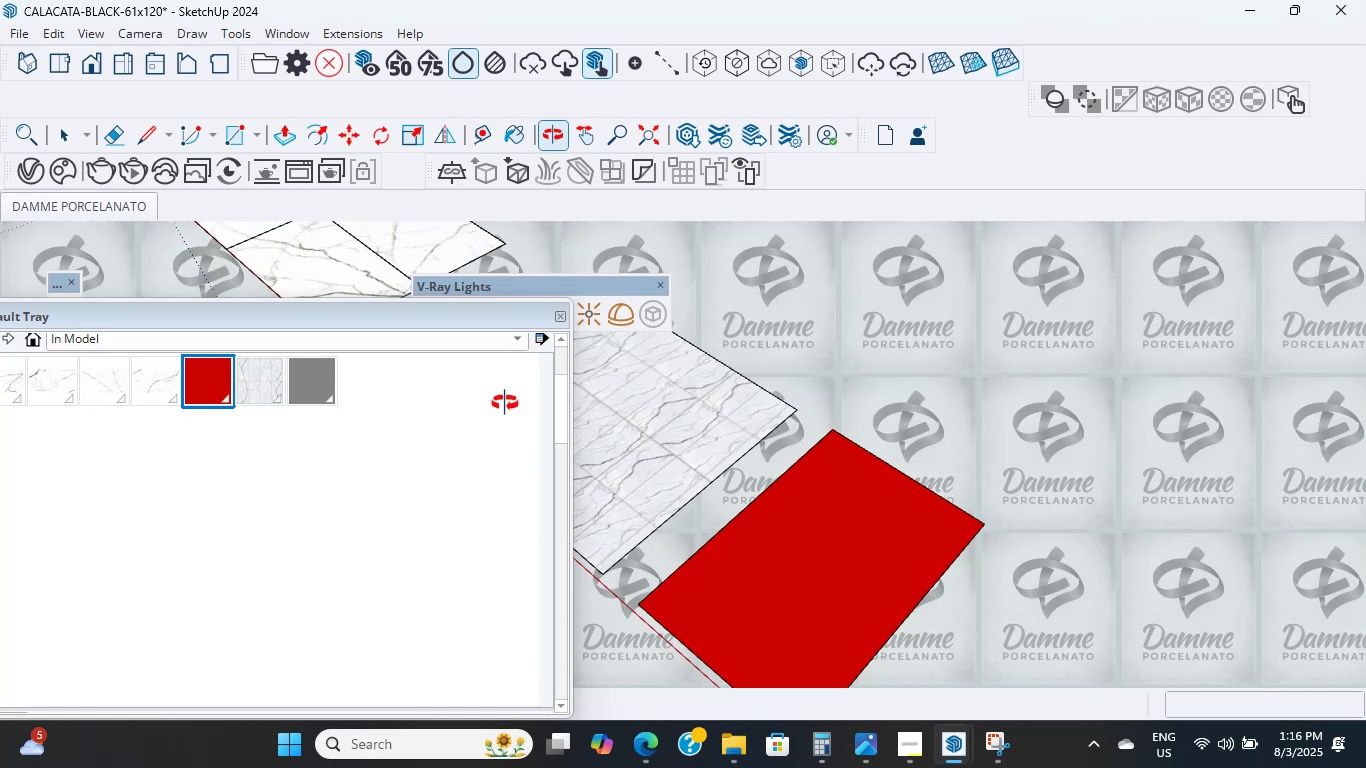 
scroll: coordinate [660, 465], scroll_direction: up, amount: 18.0
 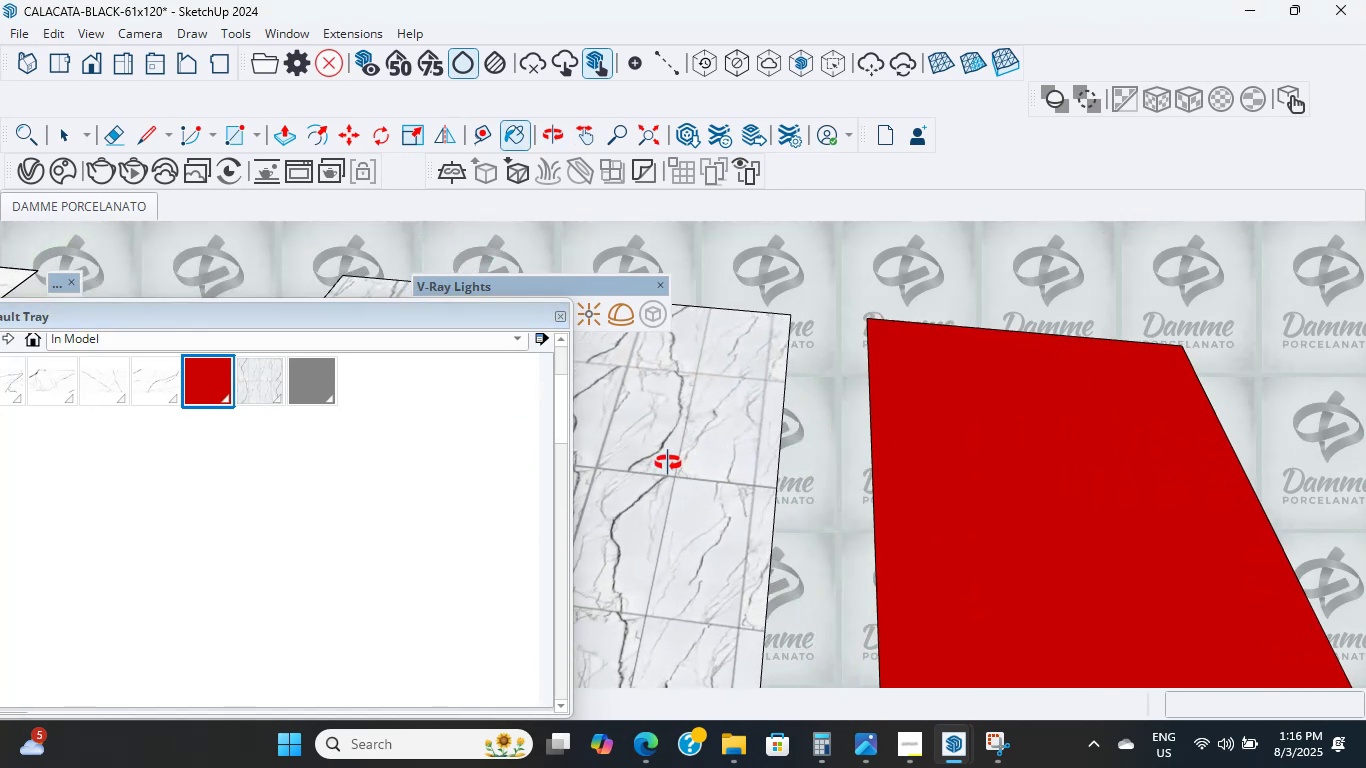 
scroll: coordinate [665, 456], scroll_direction: down, amount: 18.0
 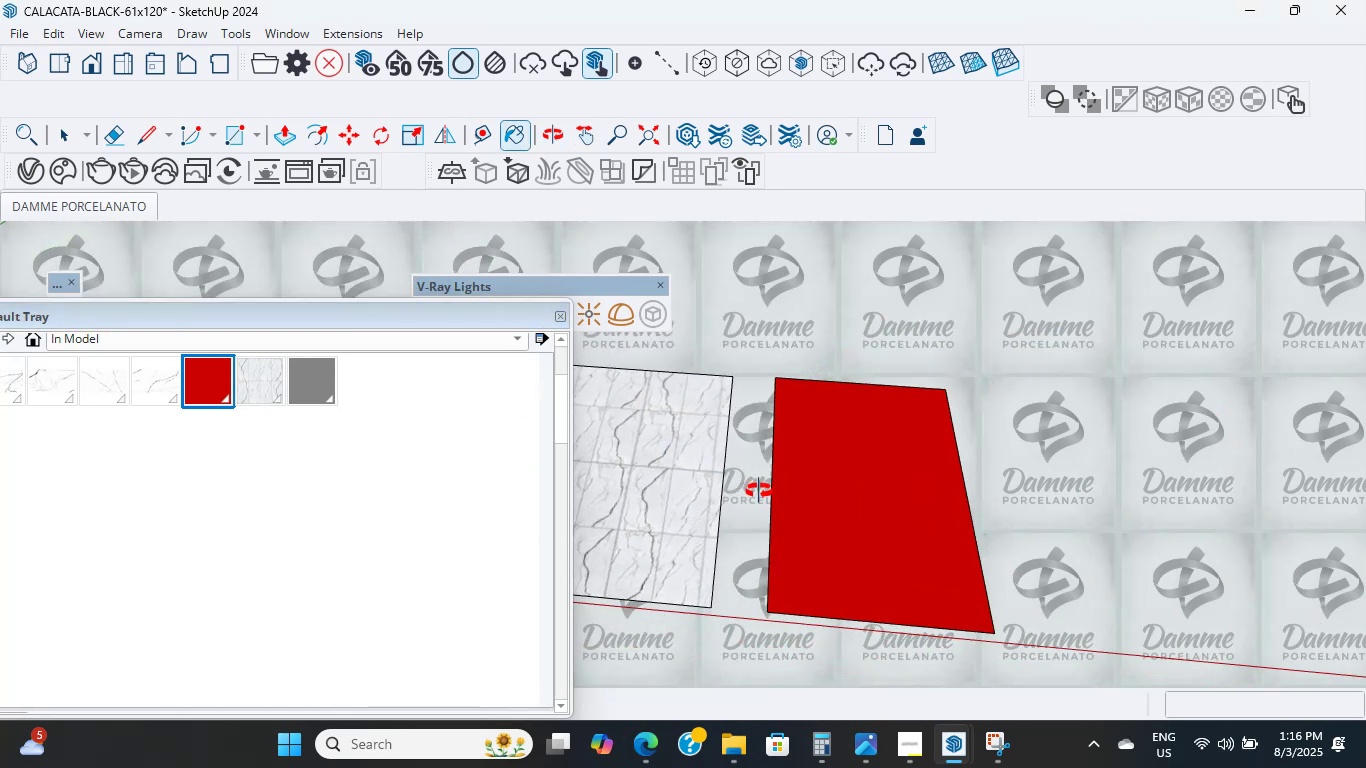 
scroll: coordinate [823, 483], scroll_direction: up, amount: 17.0
 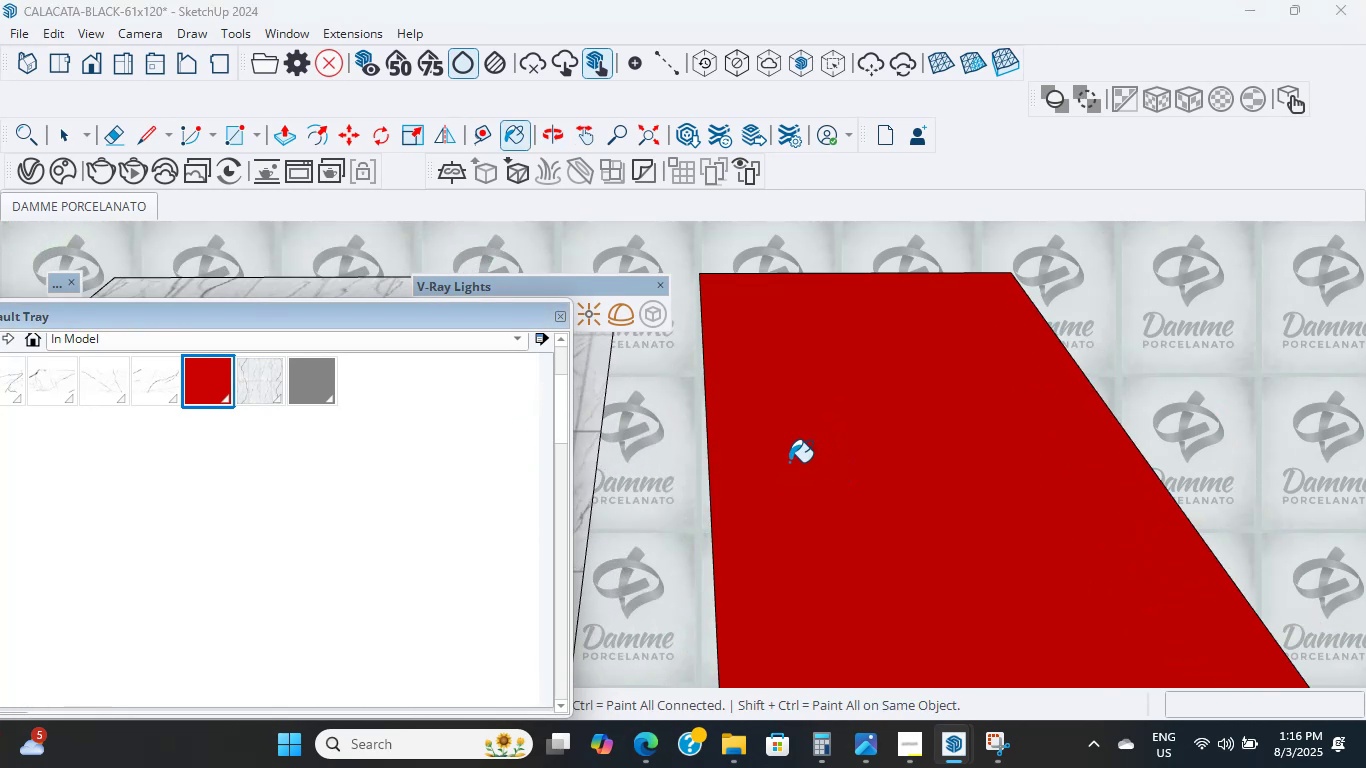 
wait(6.19)
 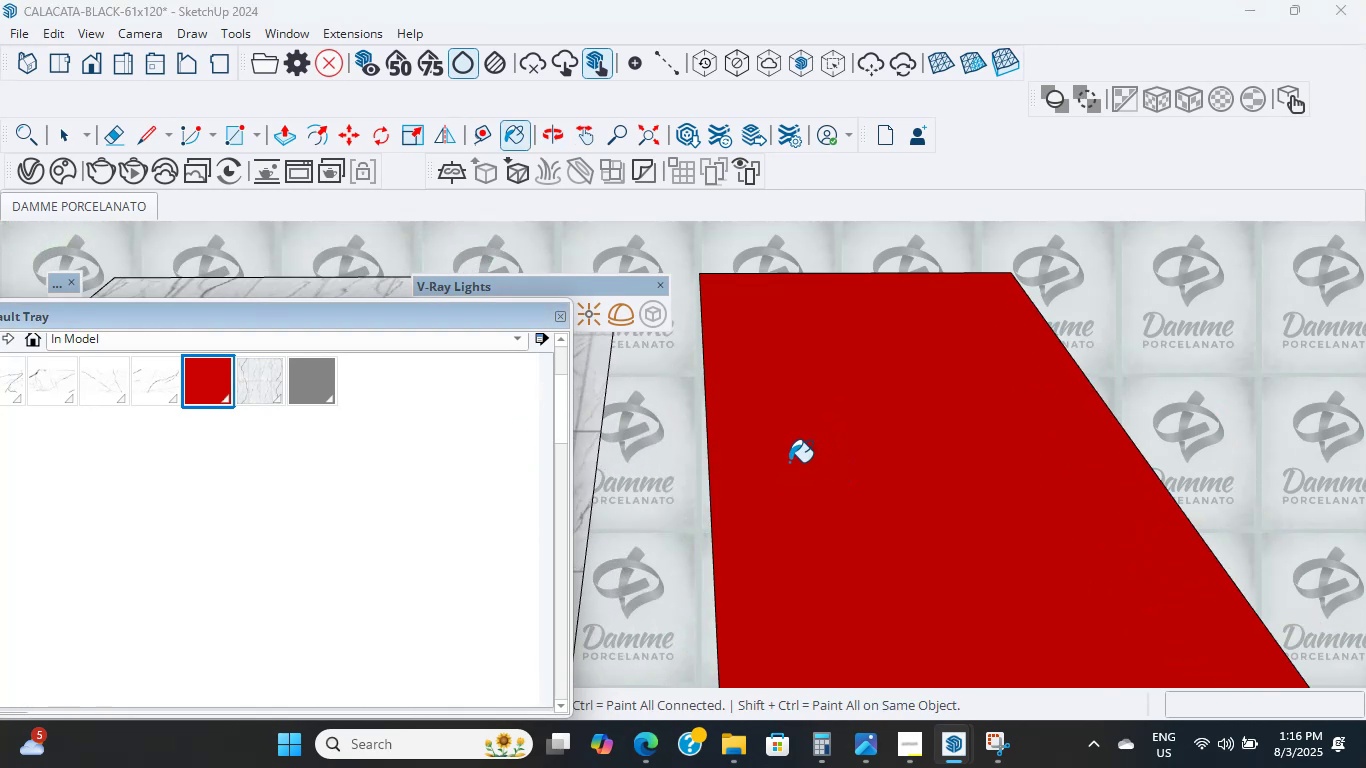 
scroll: coordinate [785, 457], scroll_direction: down, amount: 9.0
 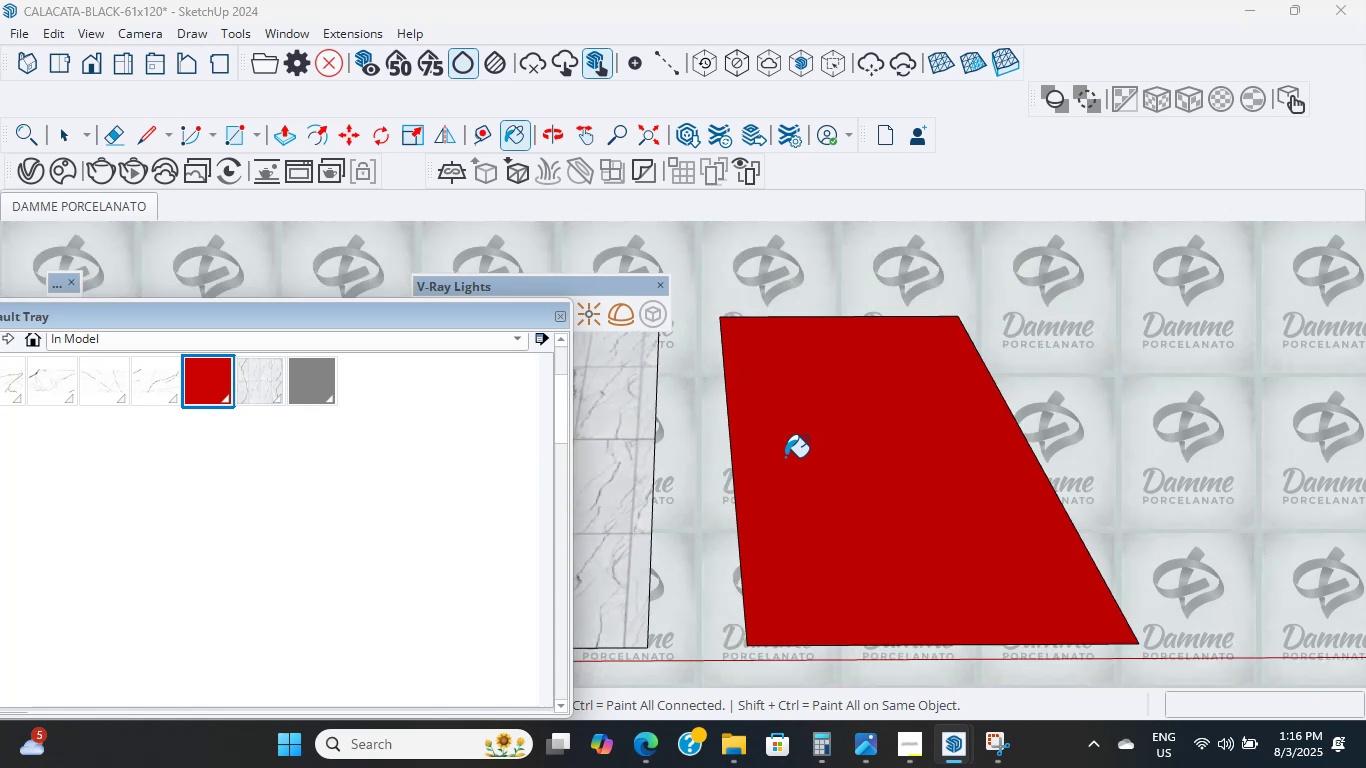 
scroll: coordinate [383, 435], scroll_direction: up, amount: 7.0
 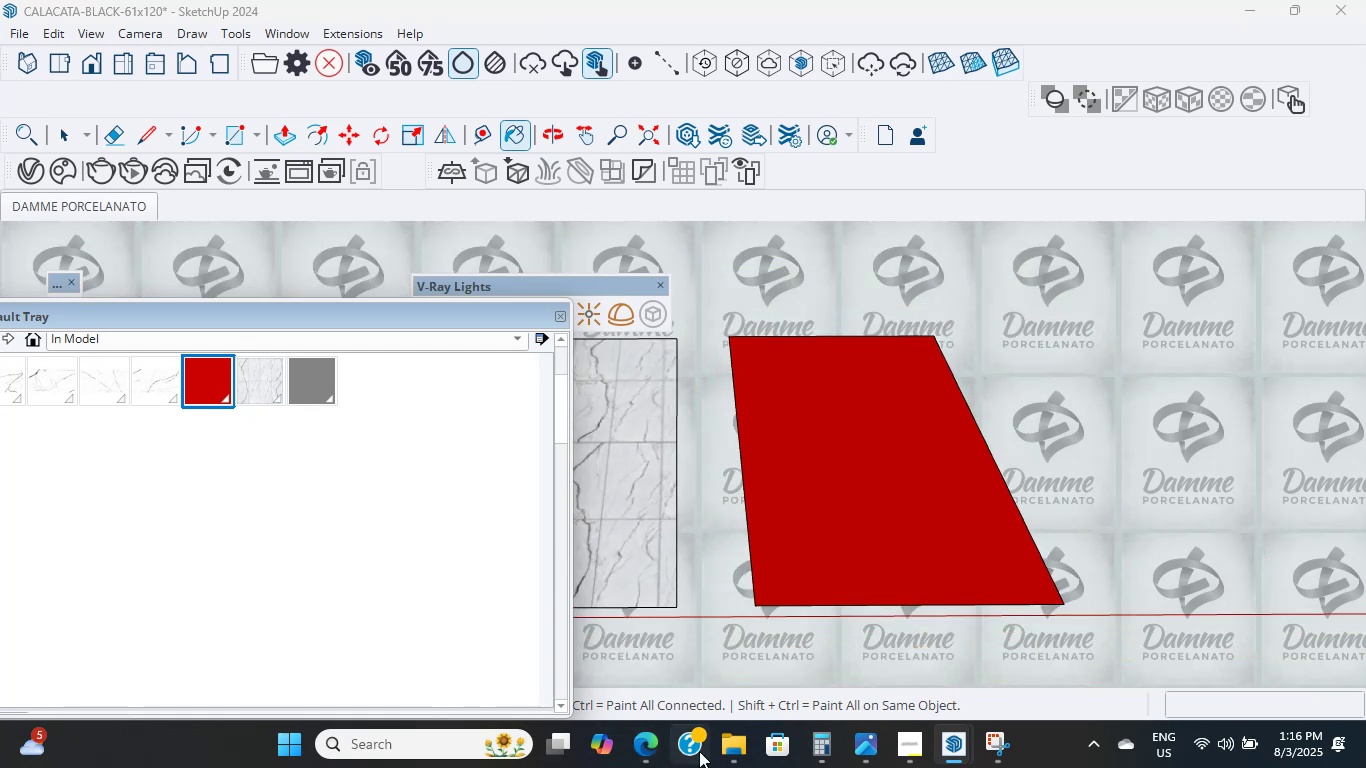 
left_click([727, 753])
 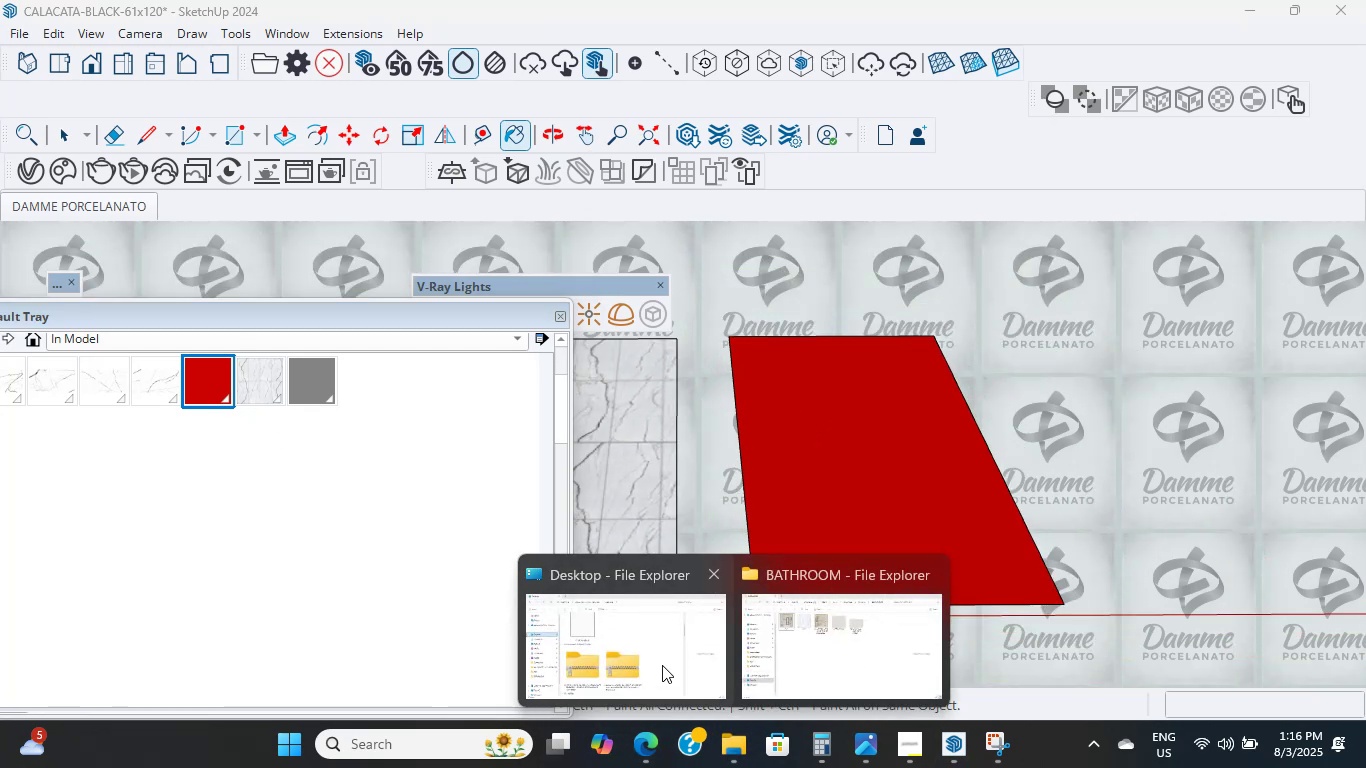 
left_click([662, 665])
 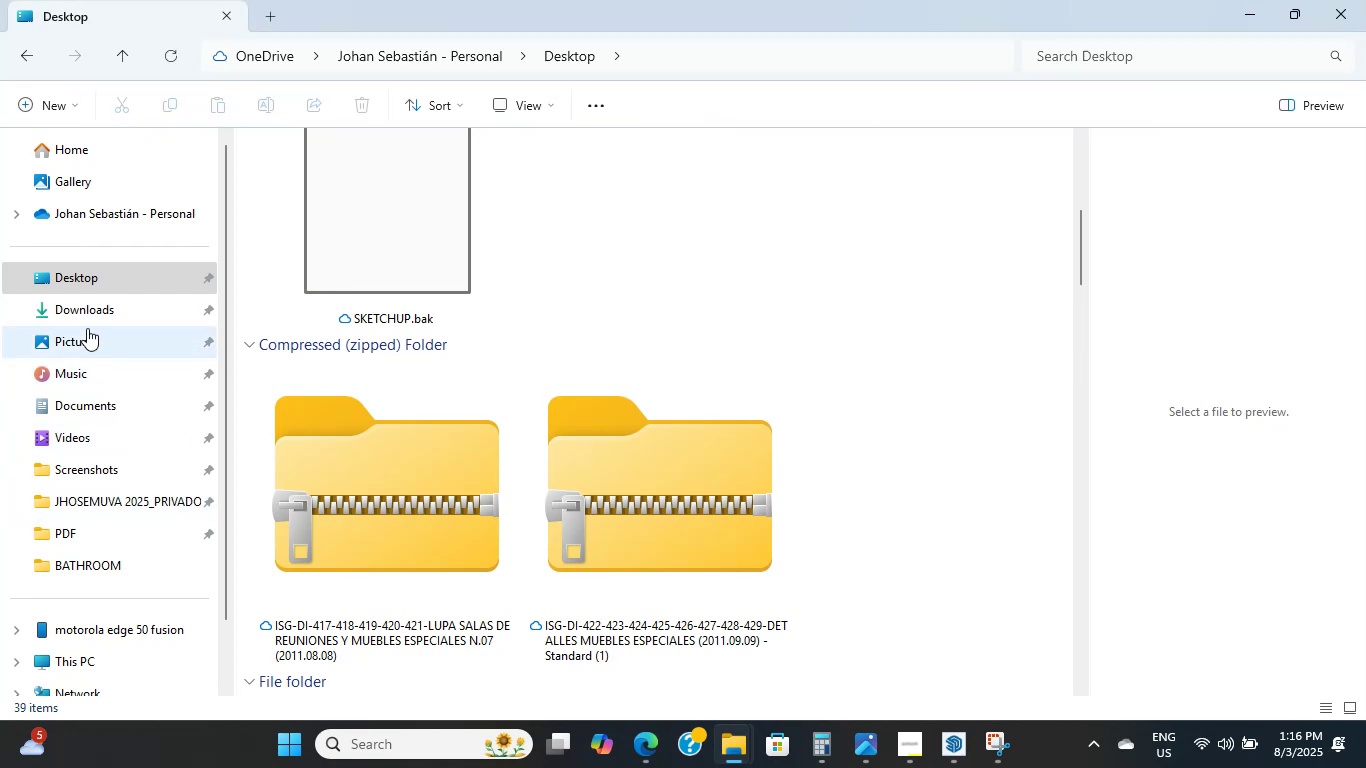 
left_click([87, 332])
 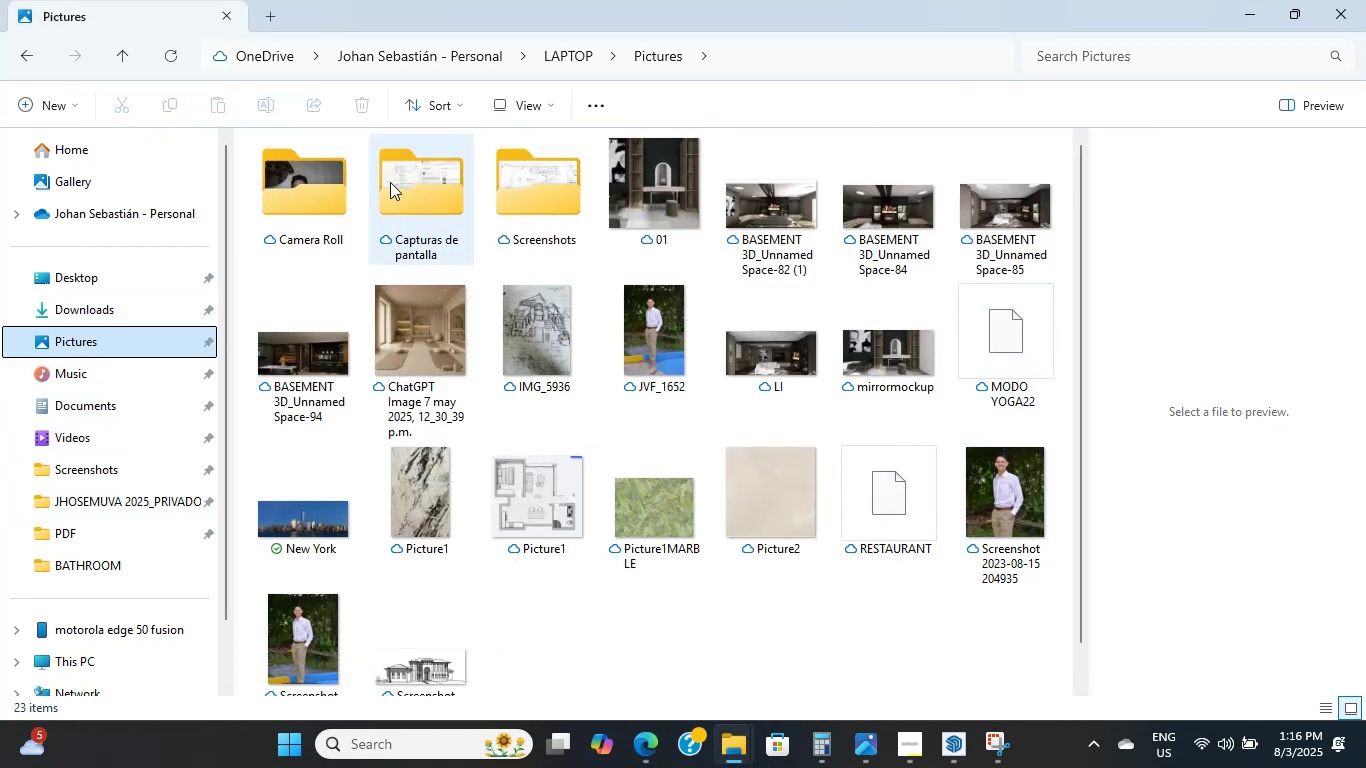 
double_click([541, 190])
 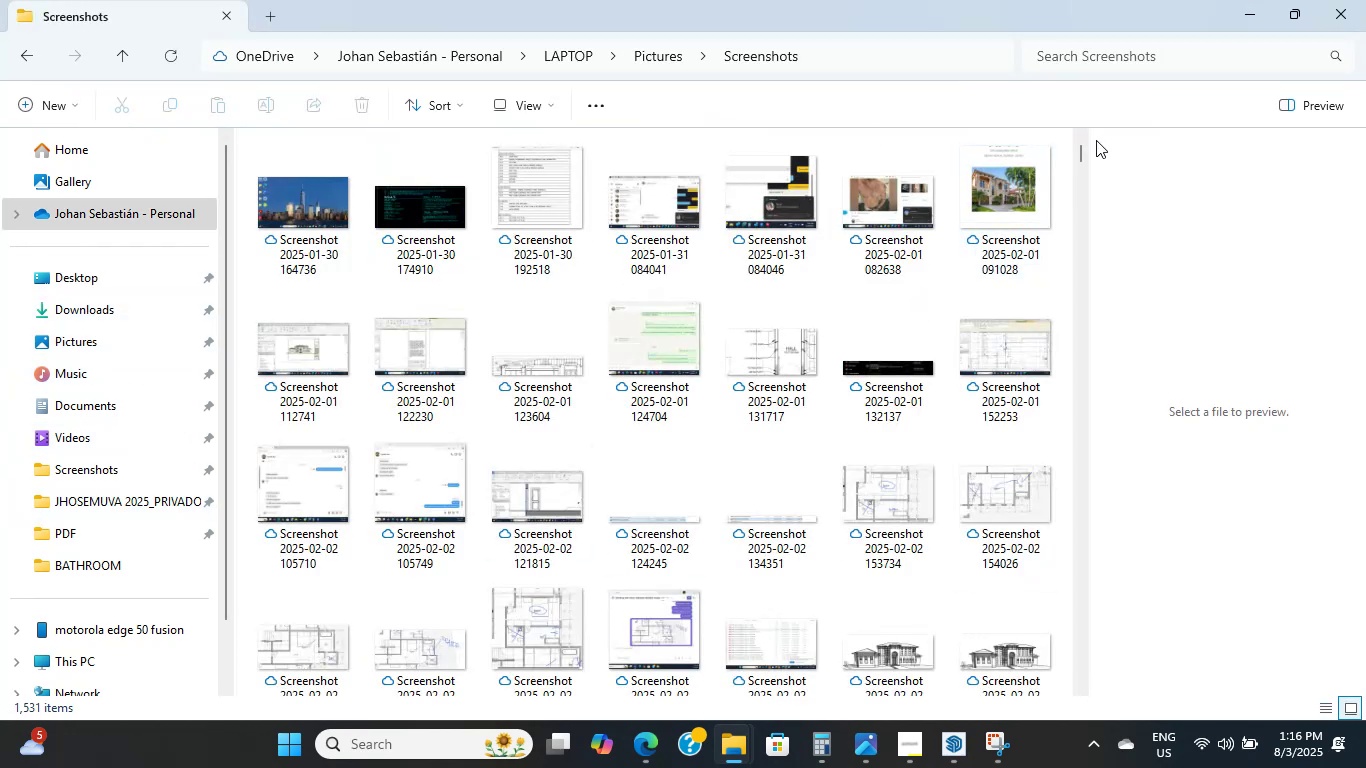 
left_click_drag(start_coordinate=[1086, 151], to_coordinate=[1076, 692])
 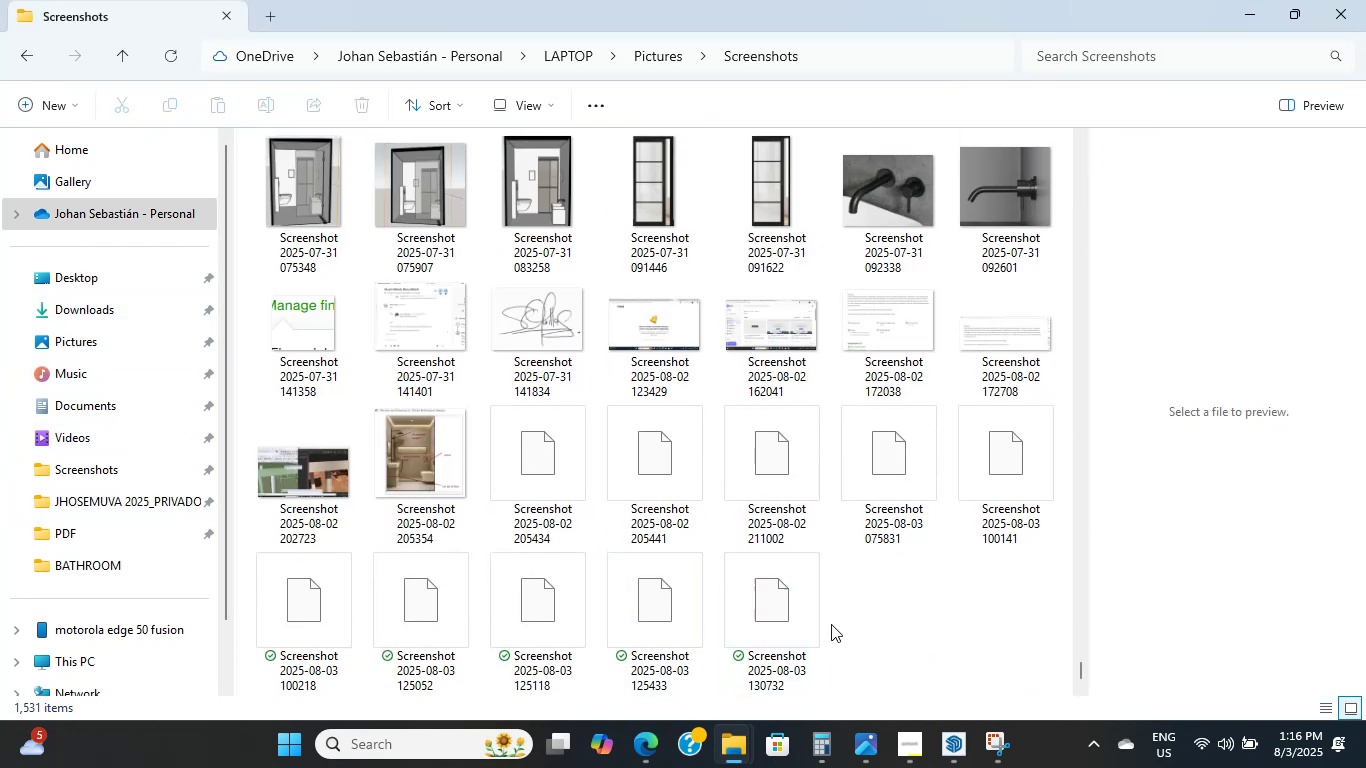 
left_click([886, 675])
 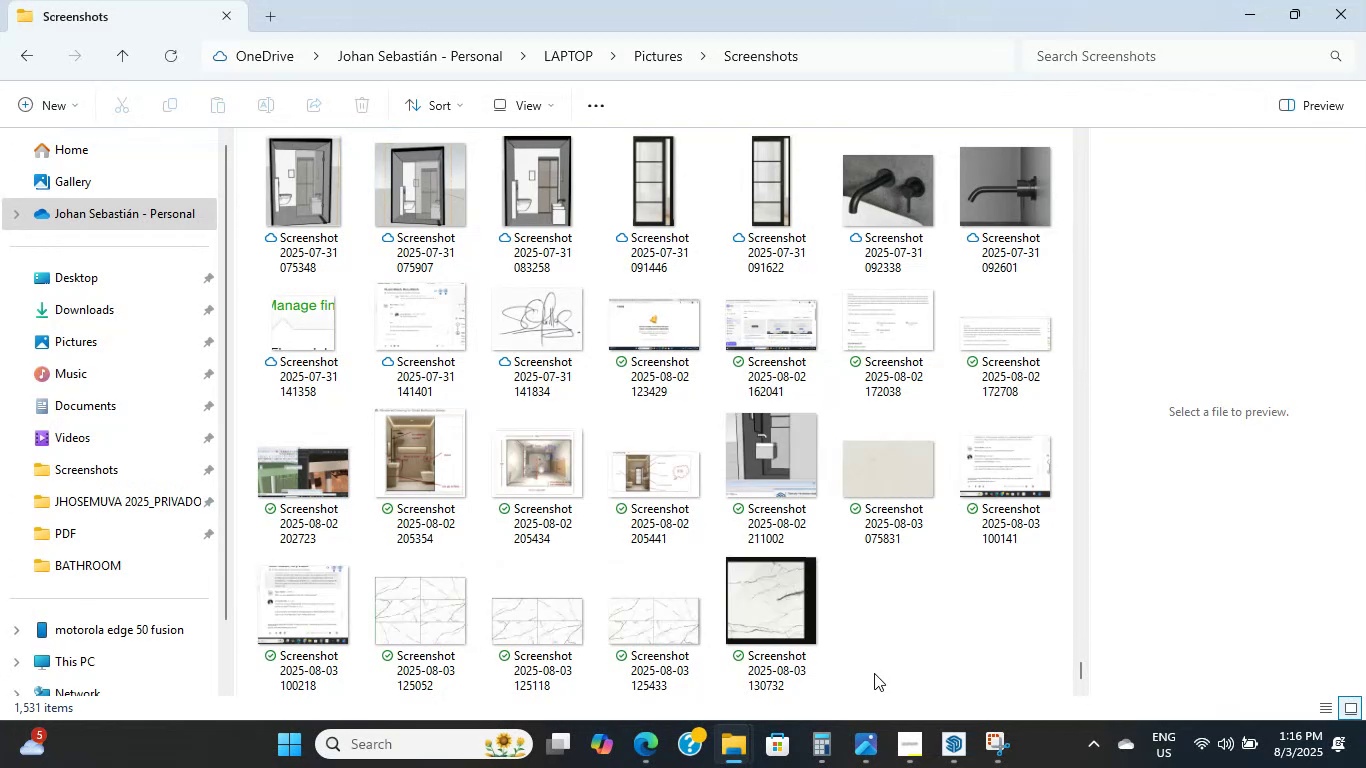 
double_click([677, 633])
 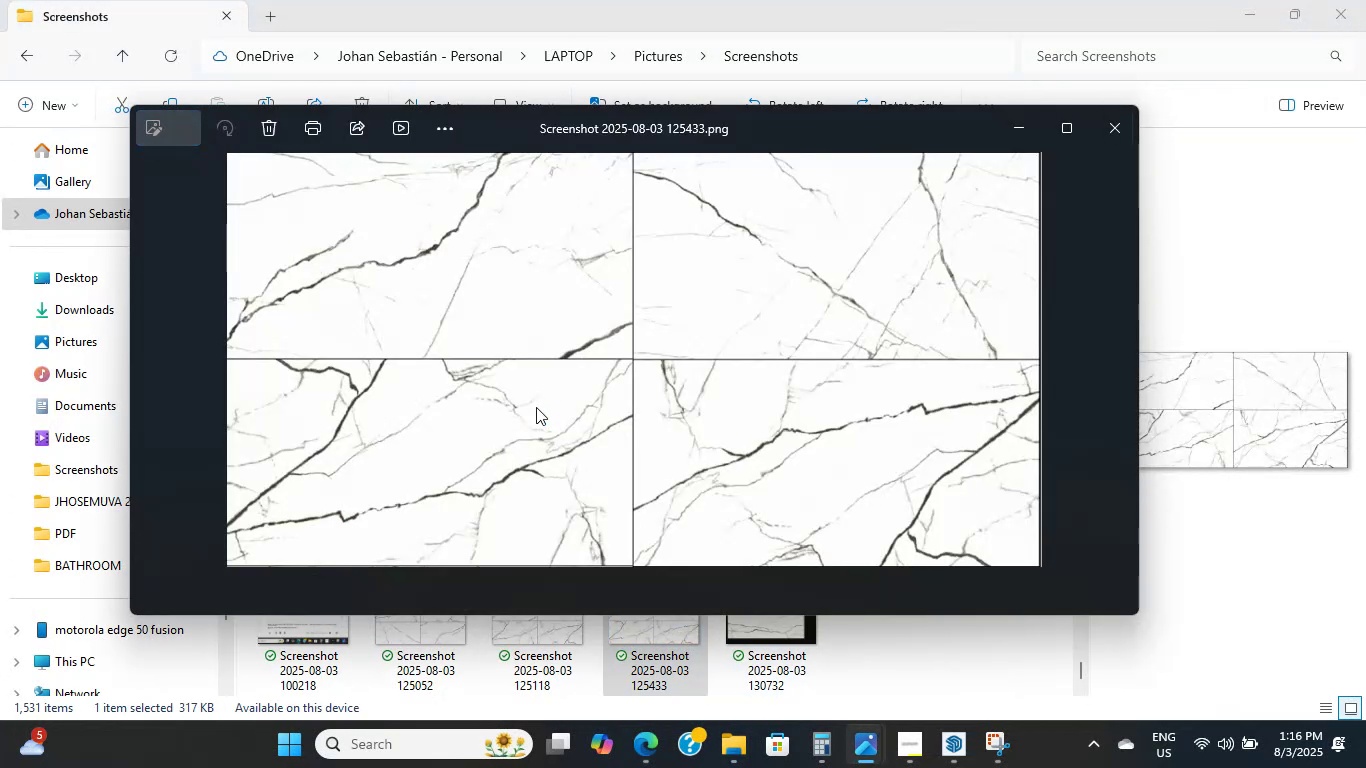 
right_click([536, 407])
 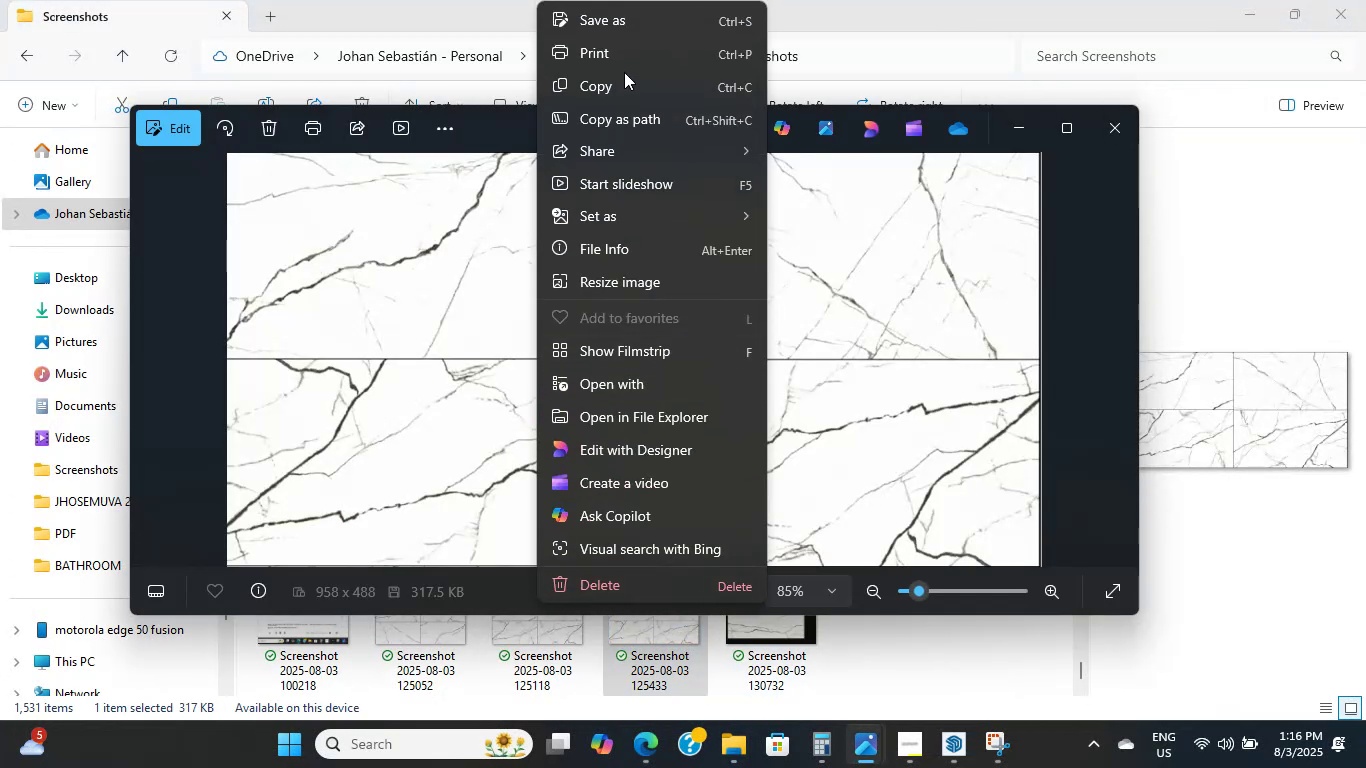 
left_click([619, 77])
 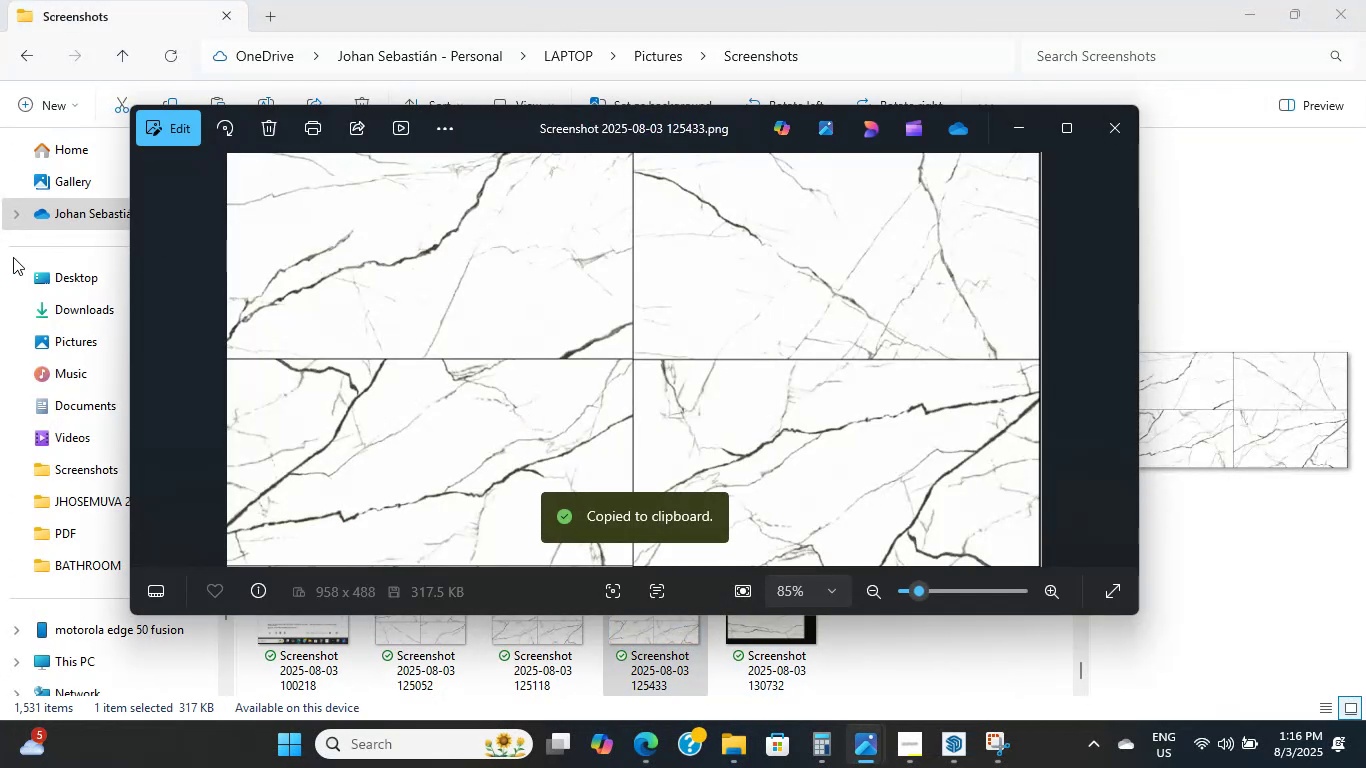 
left_click([63, 276])
 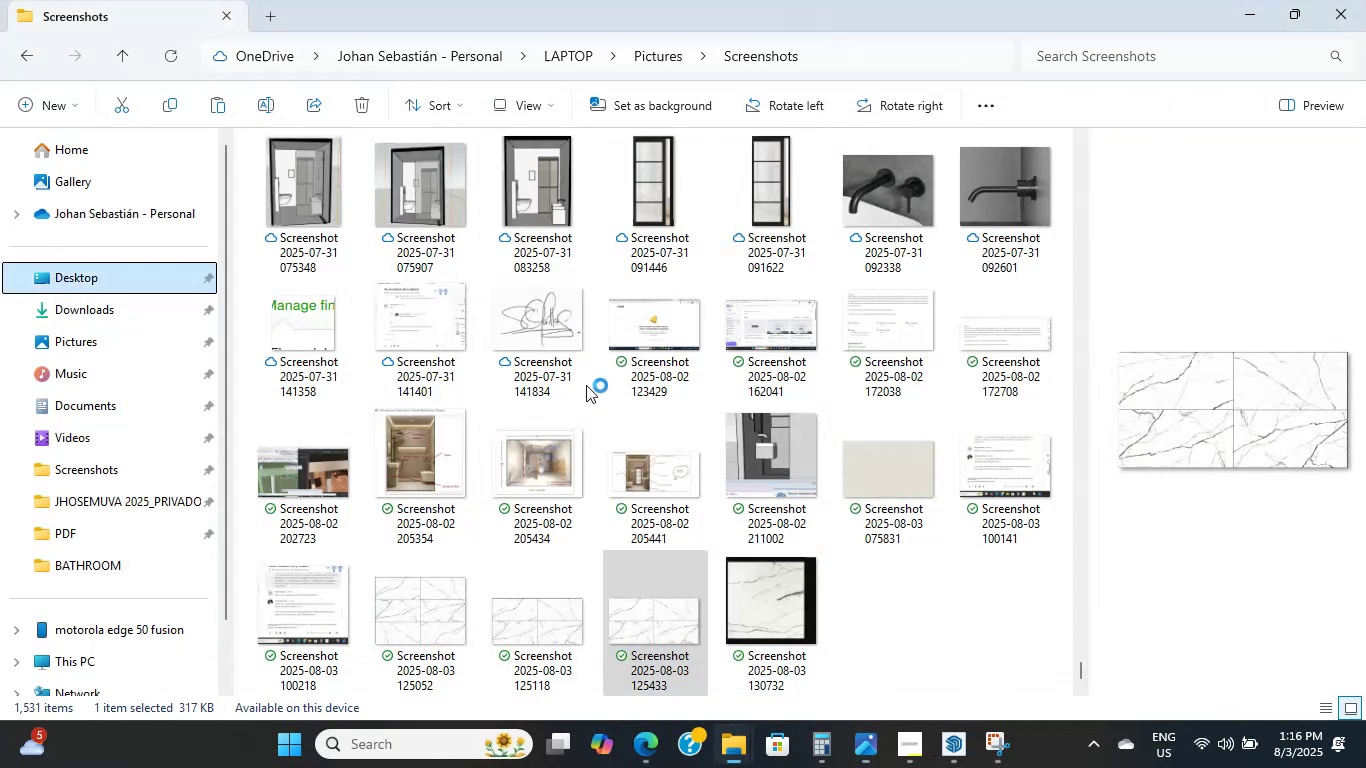 
key(Control+V)
 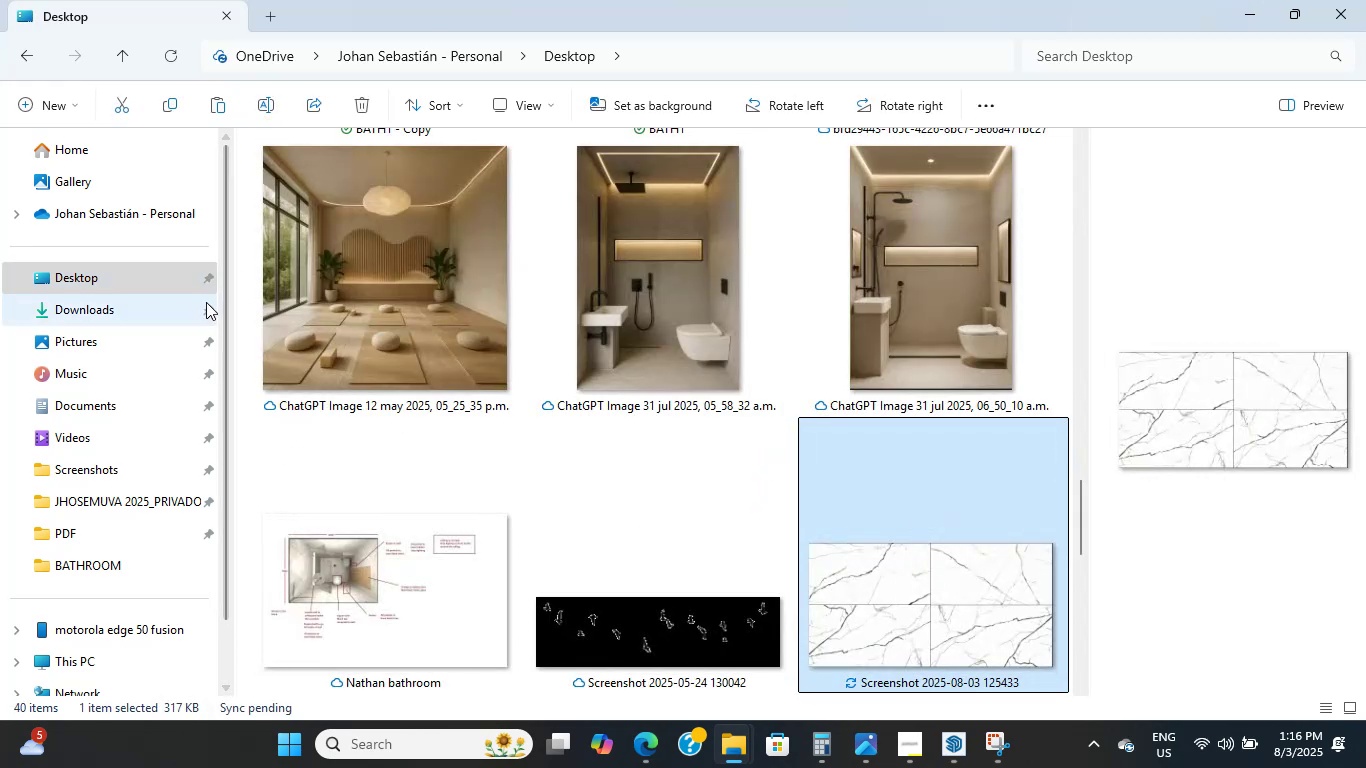 
wait(9.14)
 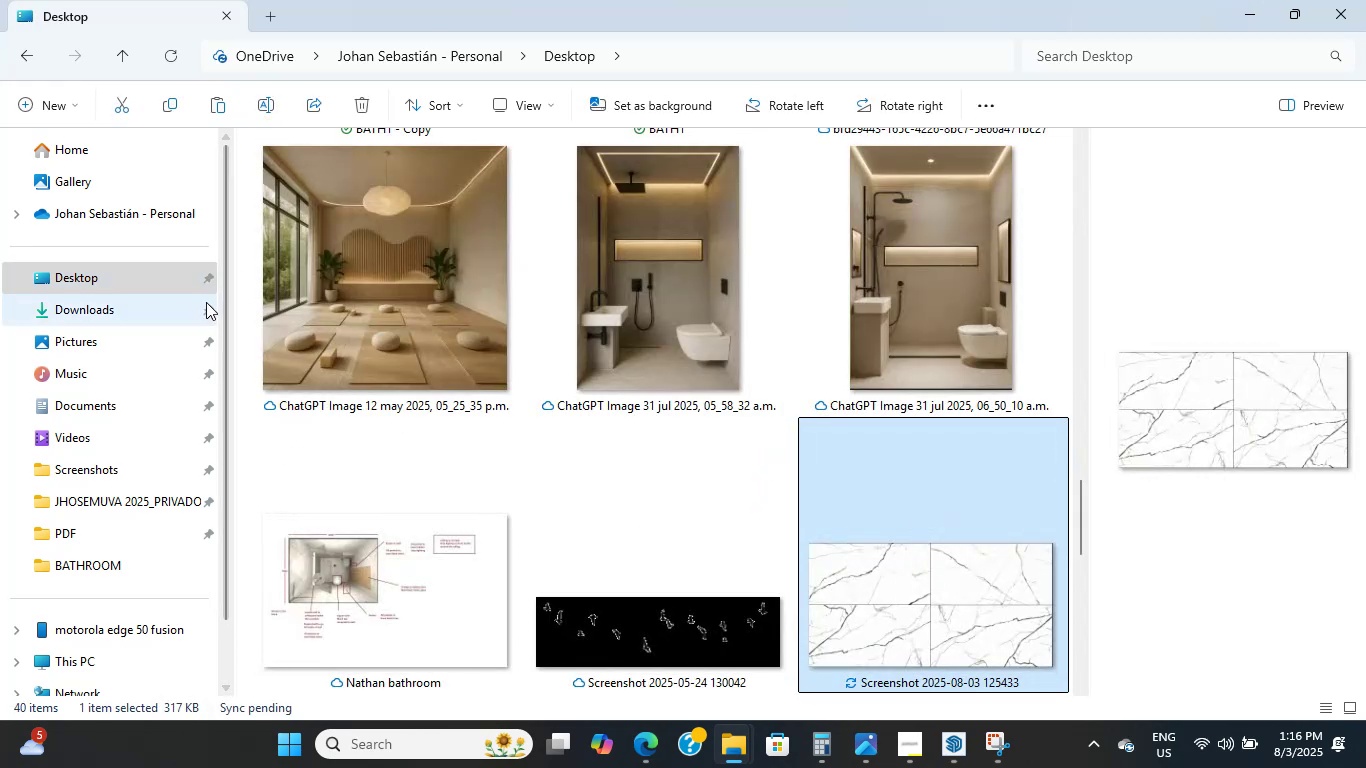 
double_click([413, 633])
 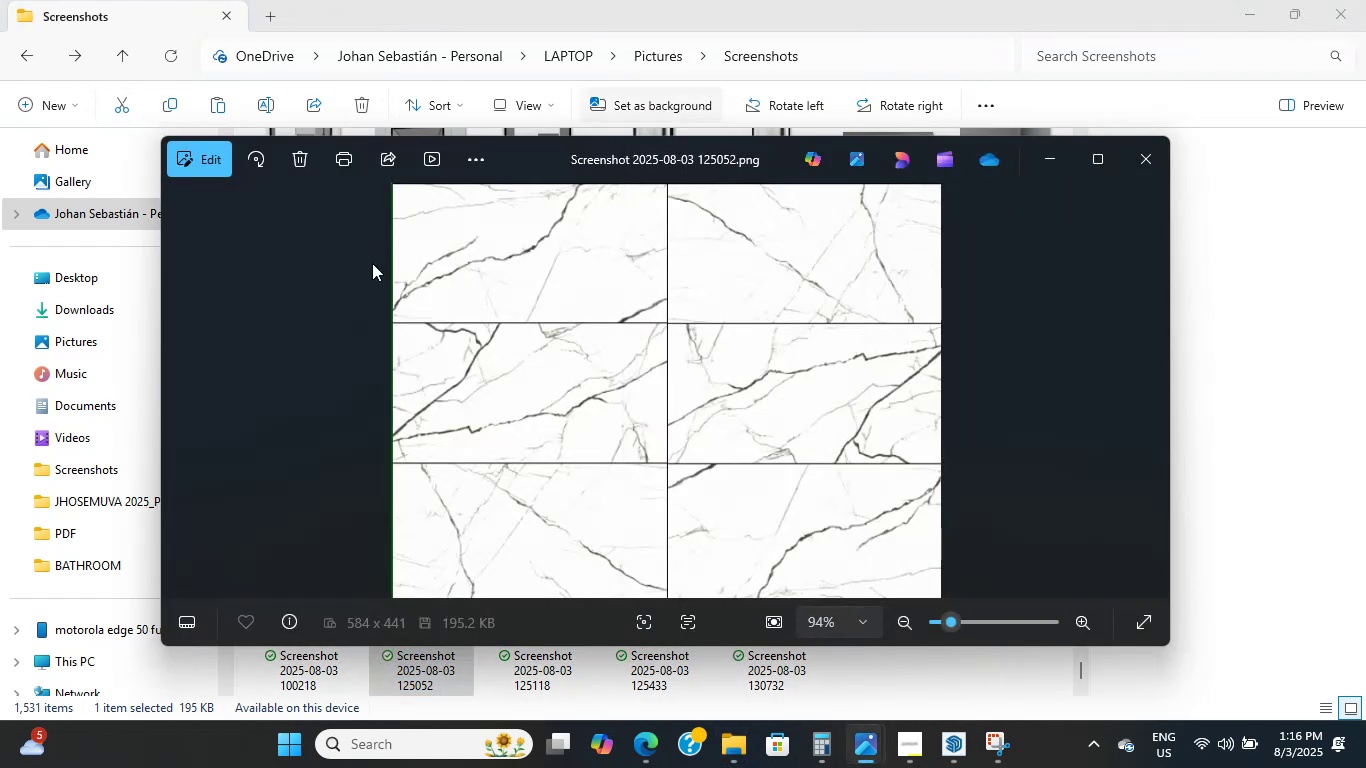 
wait(5.69)
 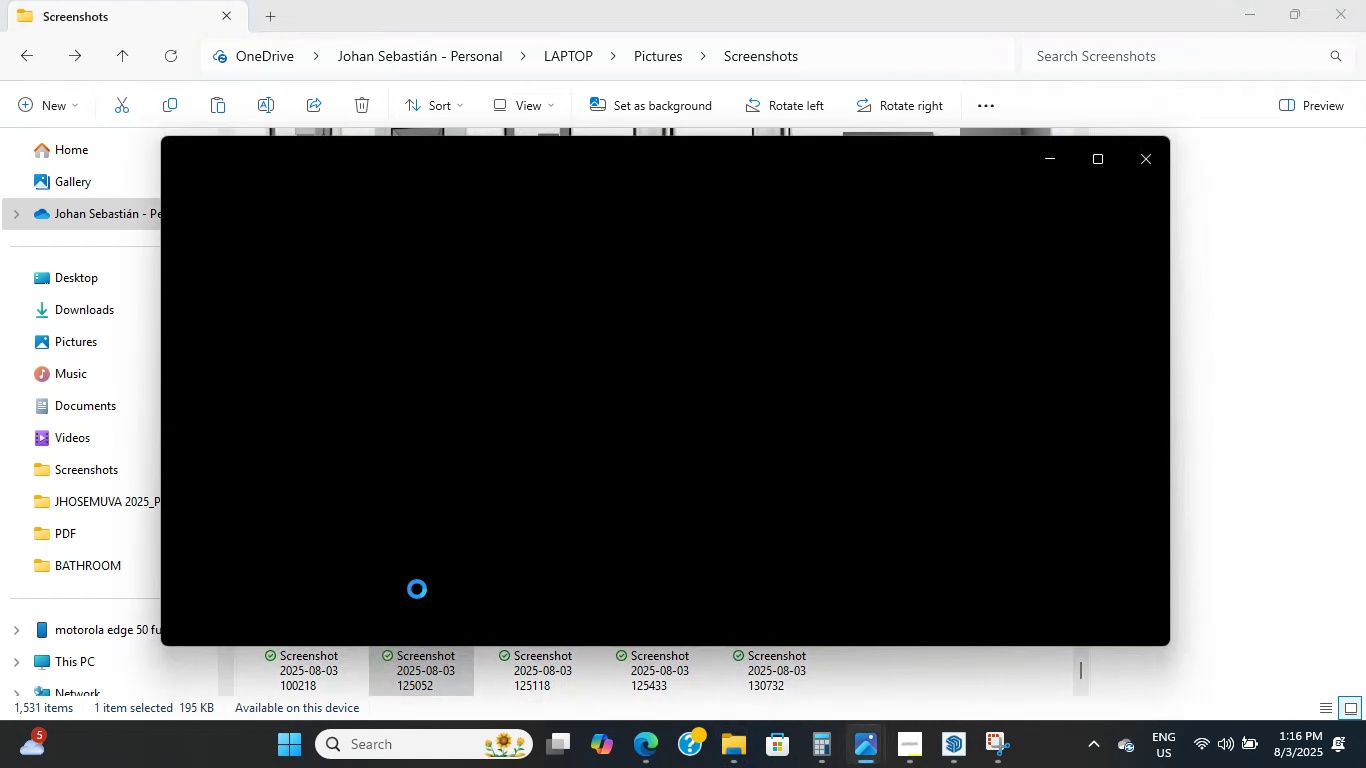 
double_click([113, 279])
 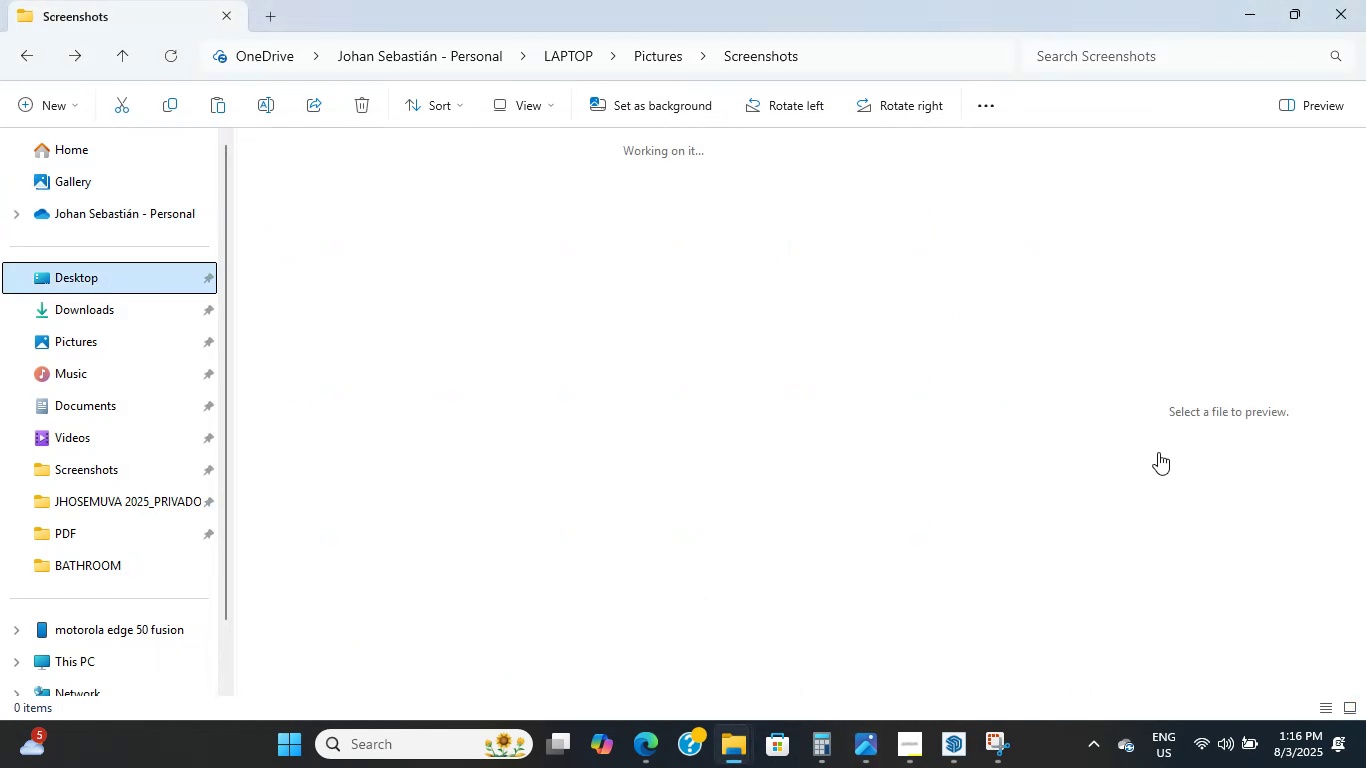 
key(Control+V)
 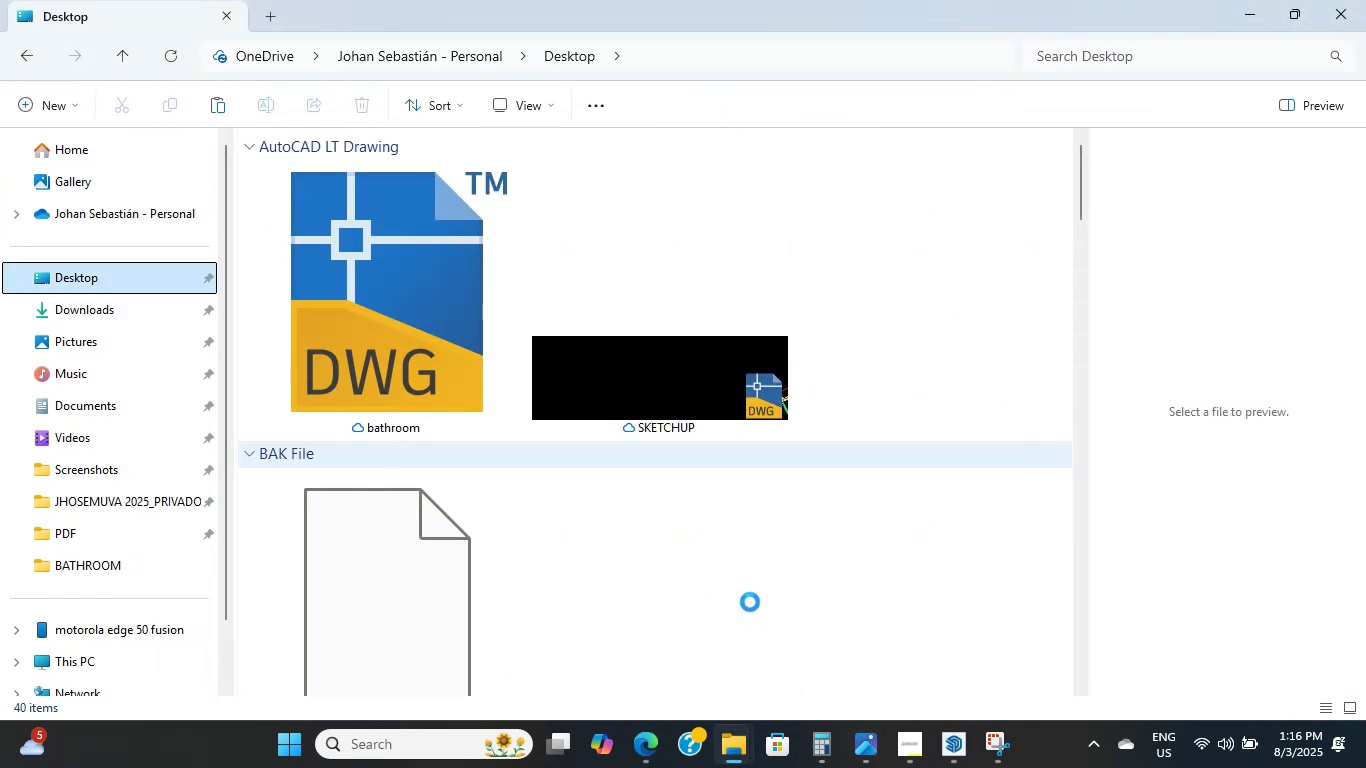 
scroll: coordinate [963, 296], scroll_direction: down, amount: 1.0
 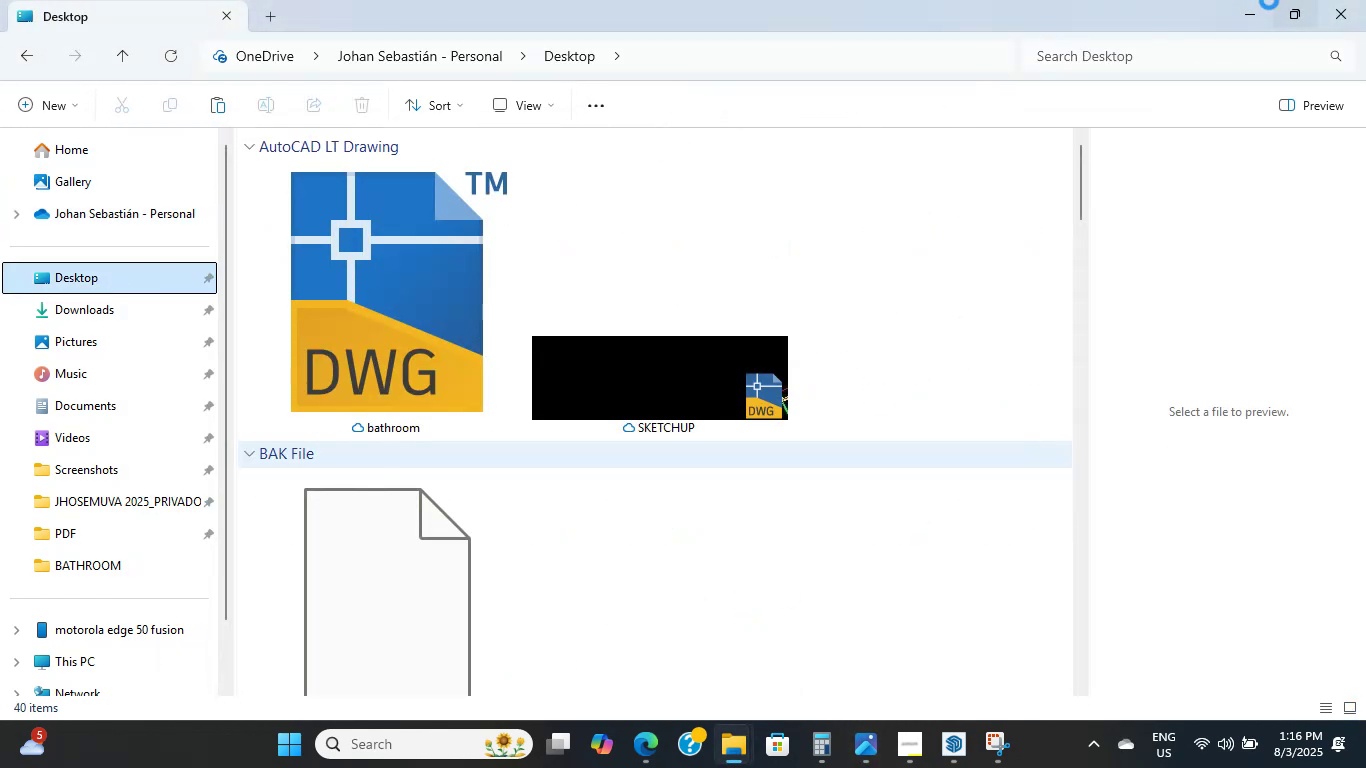 
left_click([1252, 0])
 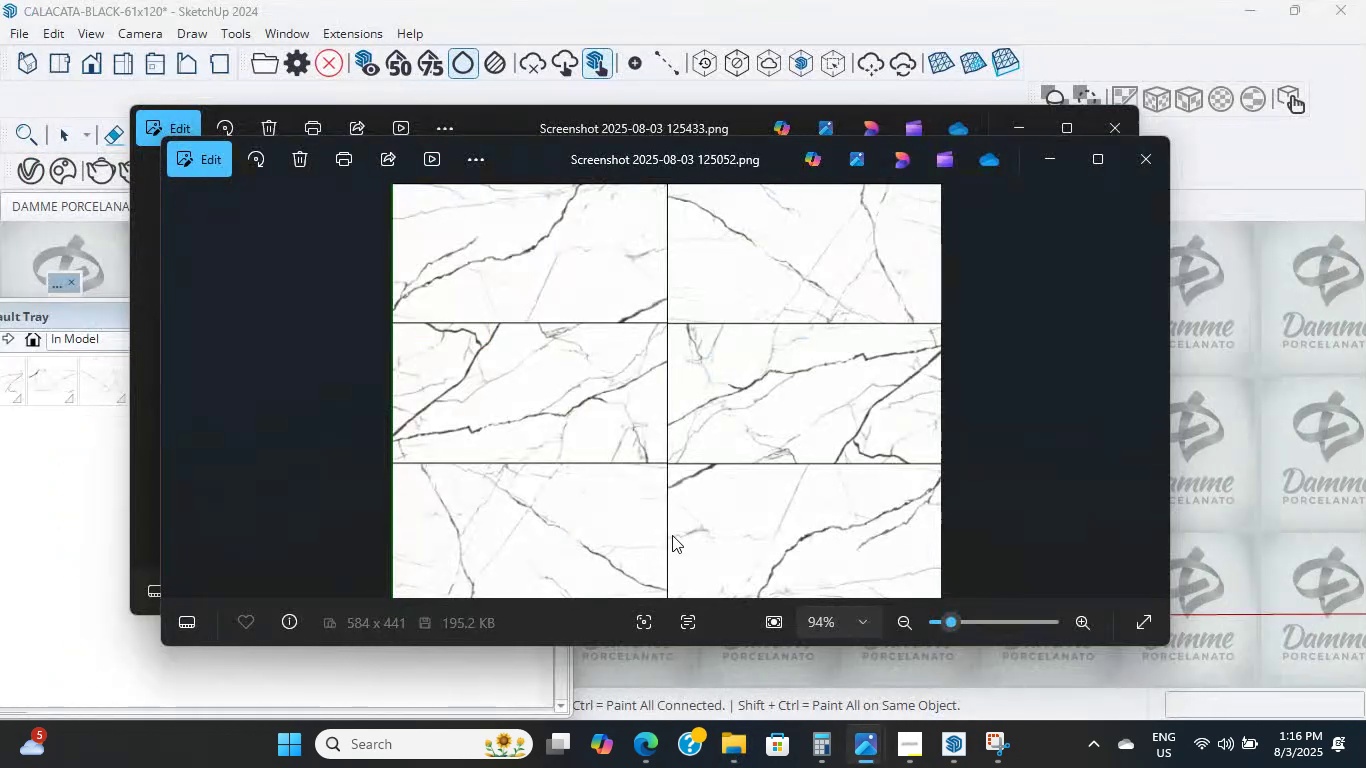 
double_click([726, 415])
 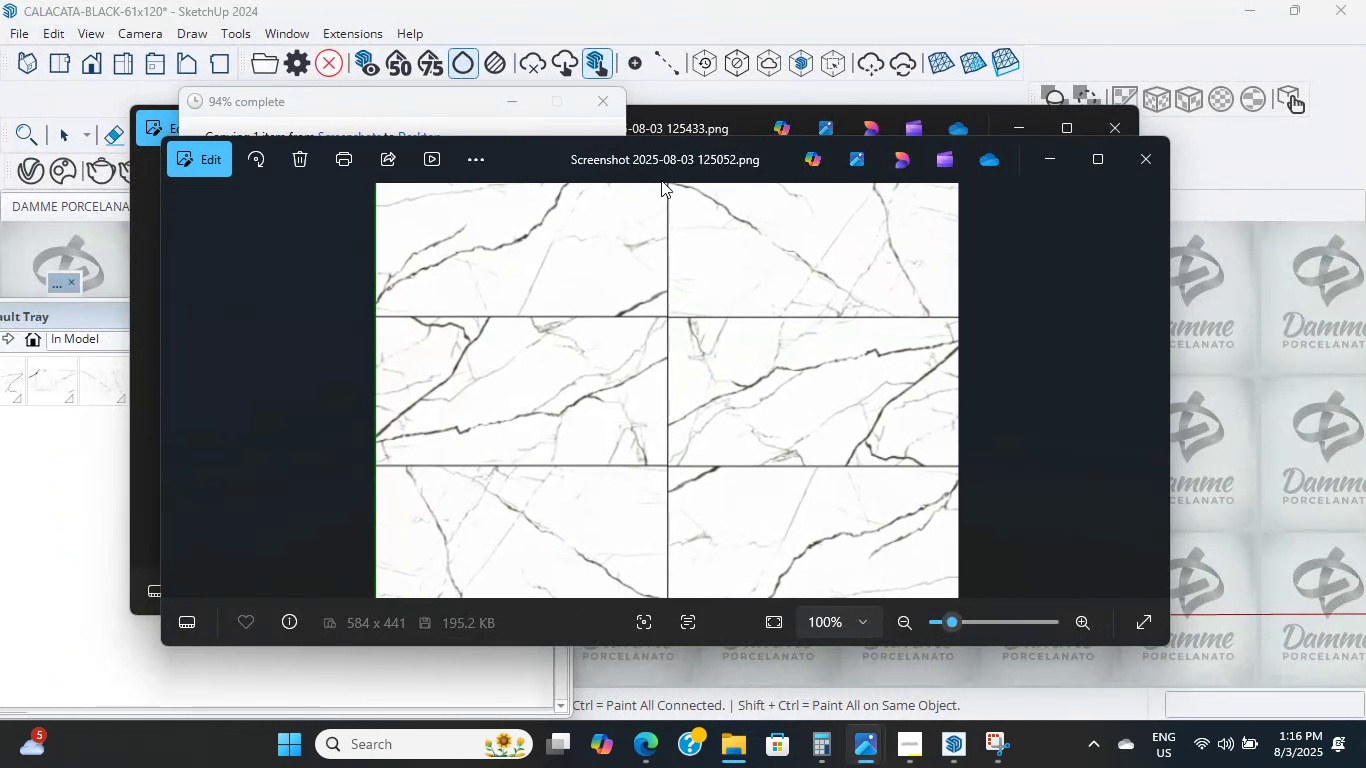 
left_click([699, 0])
 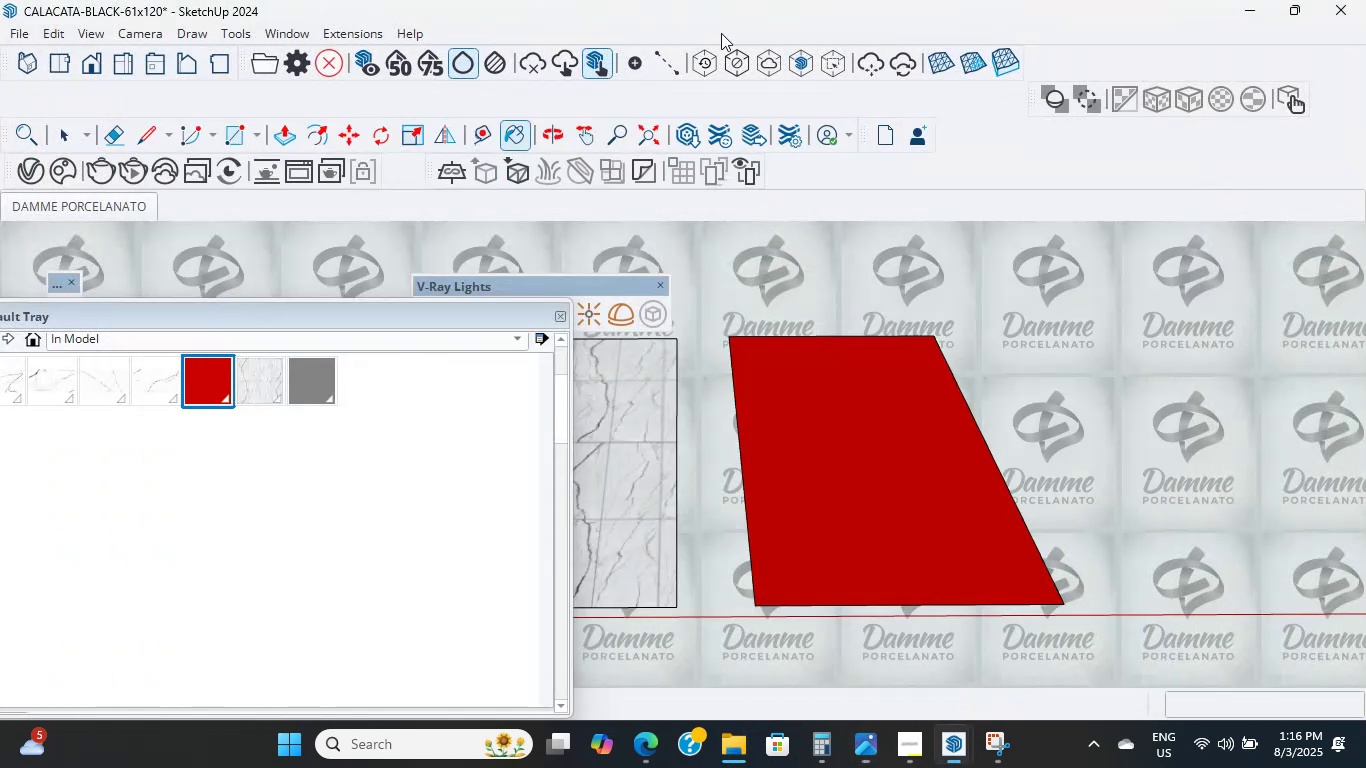 
scroll: coordinate [759, 438], scroll_direction: down, amount: 3.0
 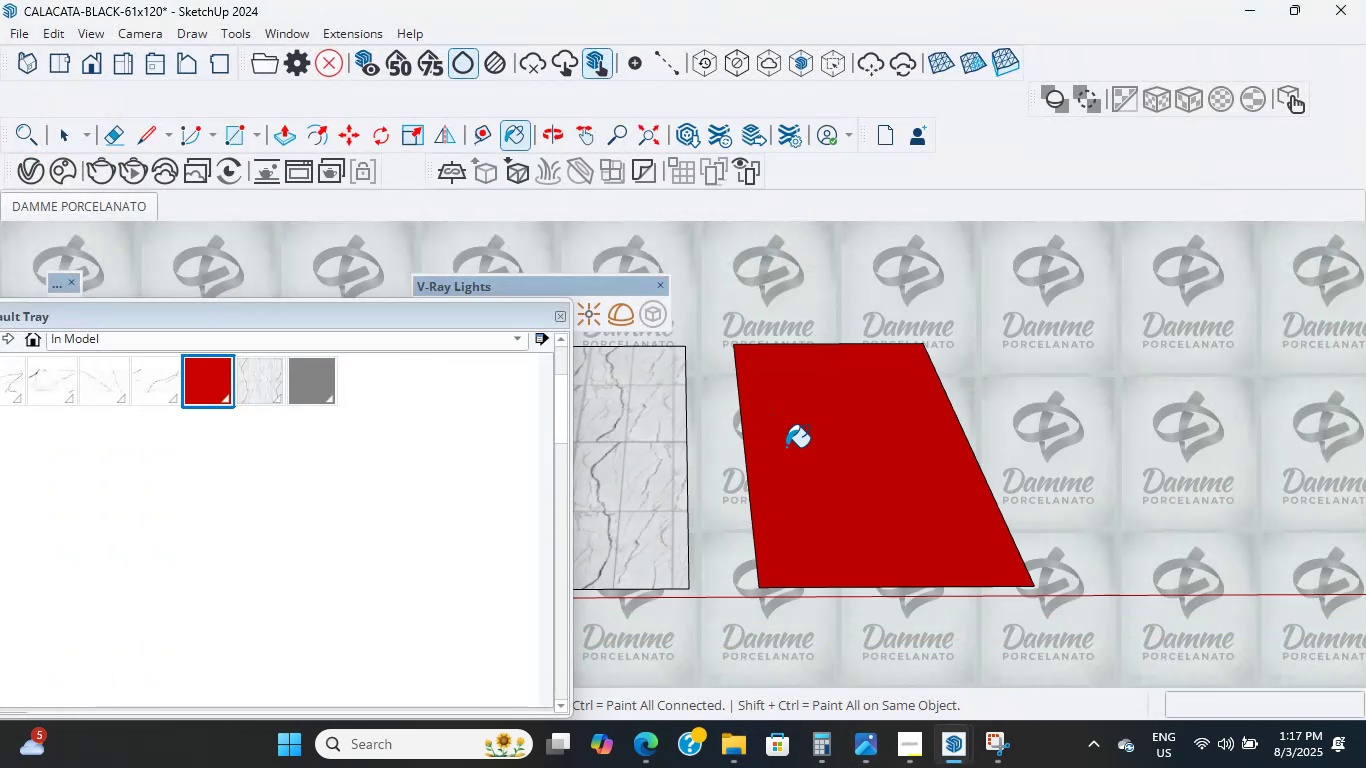 
hold_key(key=ShiftLeft, duration=1.42)
scroll: coordinate [595, 418], scroll_direction: down, amount: 2.0
 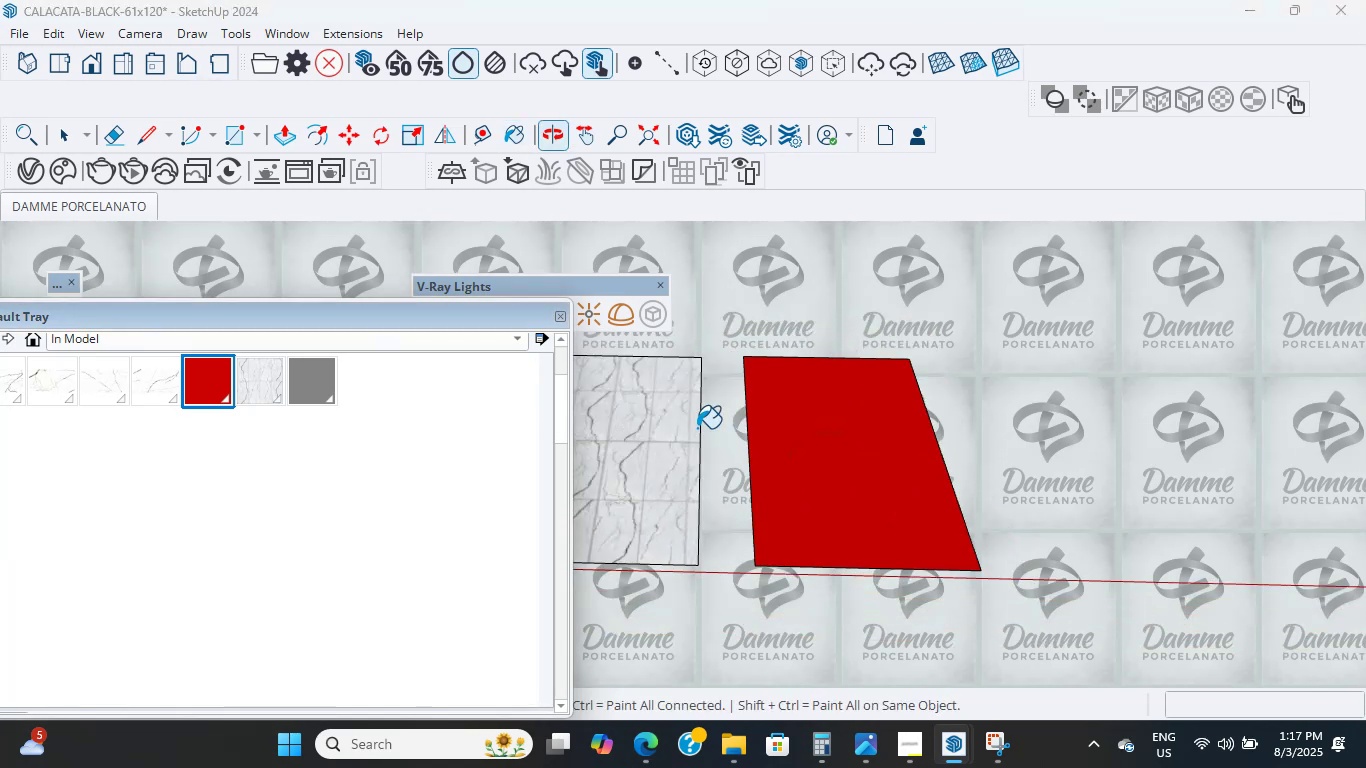 
hold_key(key=ShiftLeft, duration=0.44)
 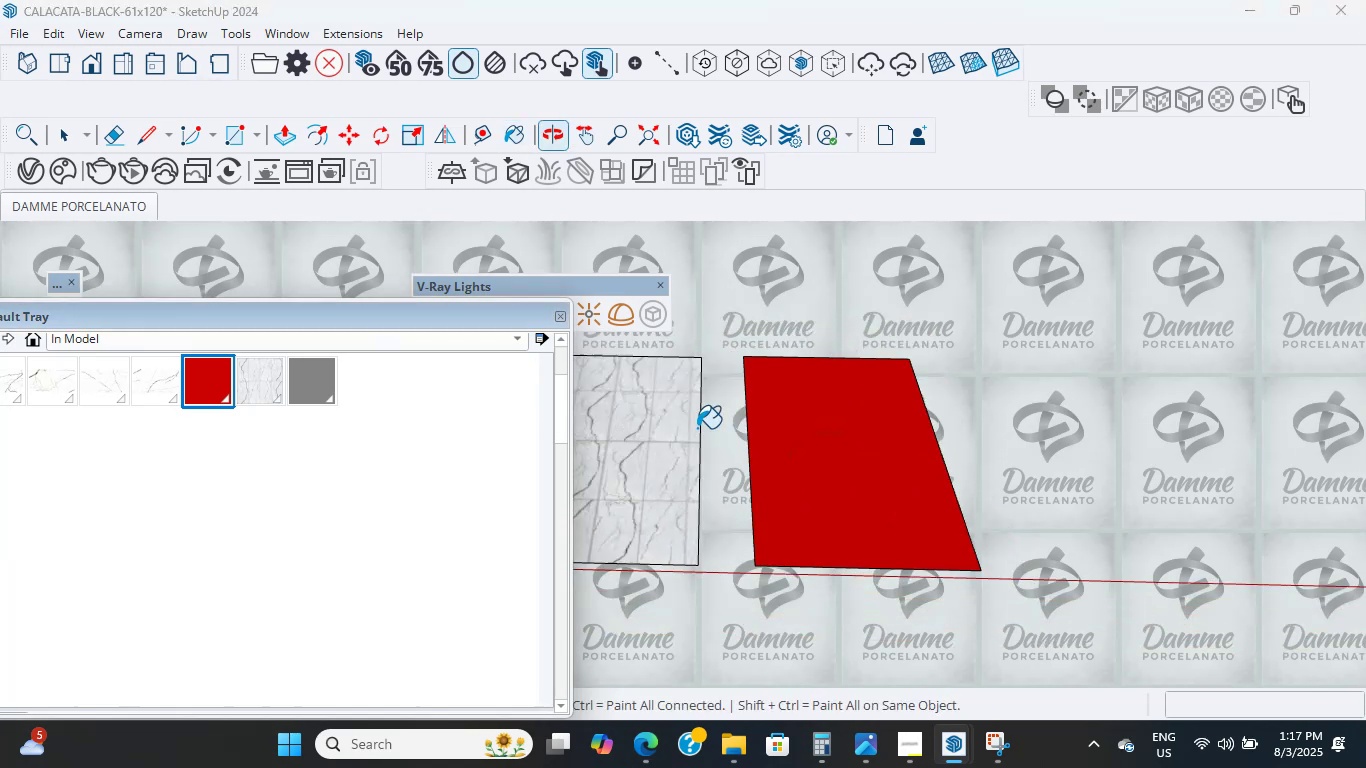 
hold_key(key=ShiftLeft, duration=0.38)
 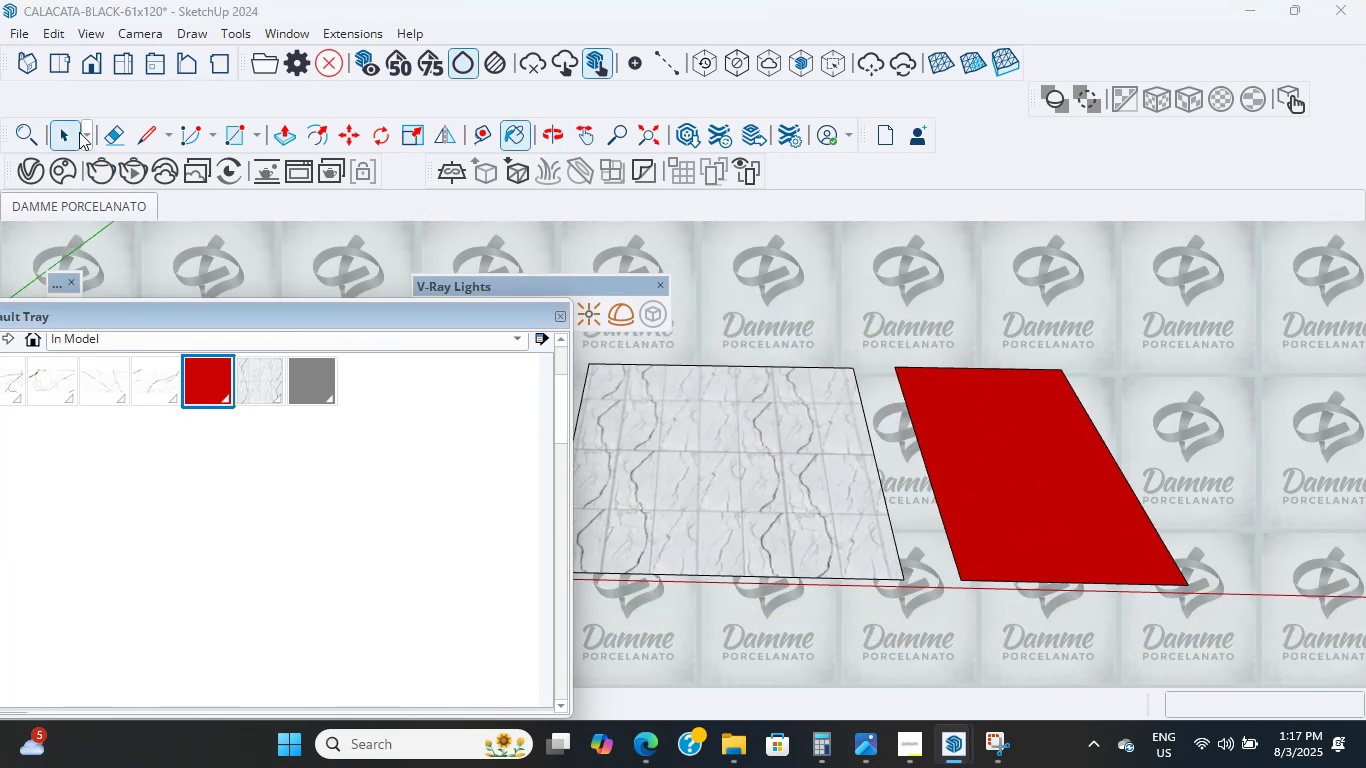 
scroll: coordinate [473, 415], scroll_direction: up, amount: 2.0
 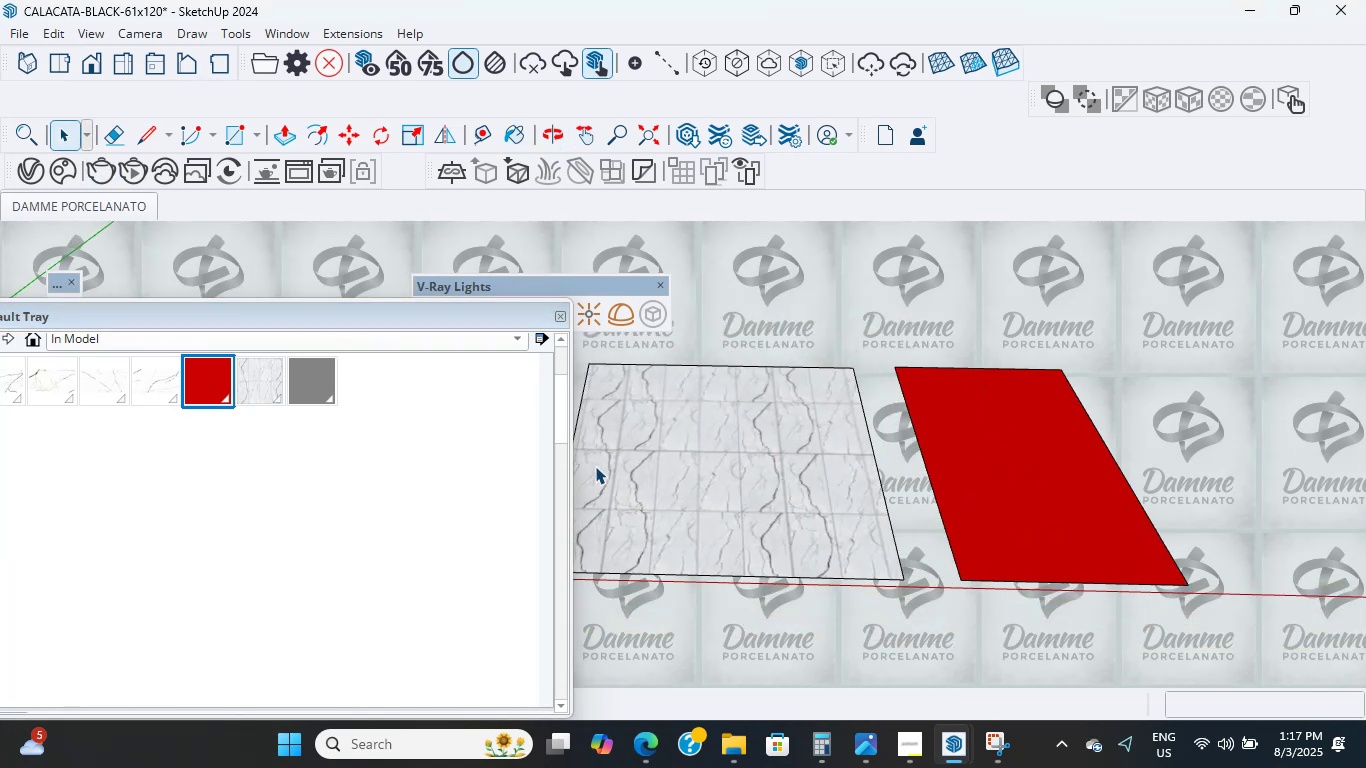 
double_click([596, 466])
 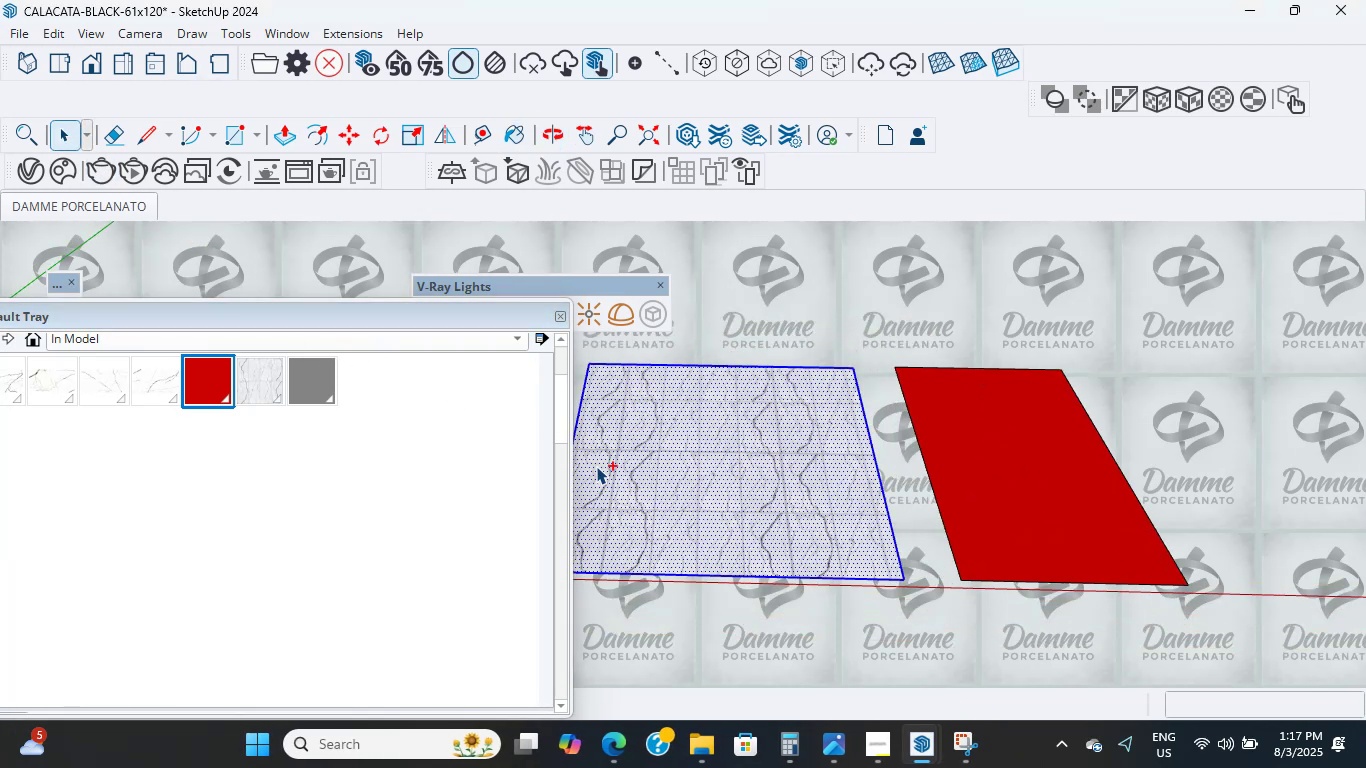 
key(Control+C)
 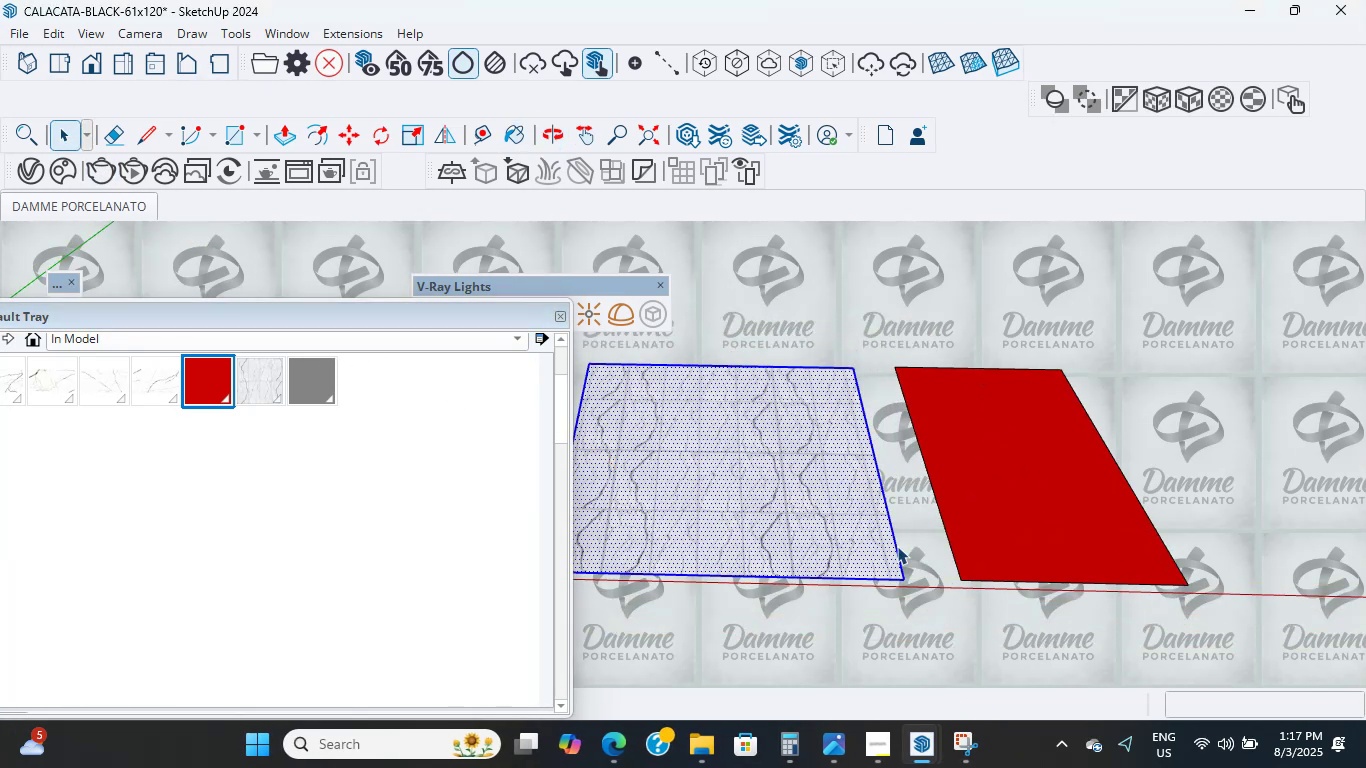 
scroll: coordinate [1302, 509], scroll_direction: down, amount: 1.0
 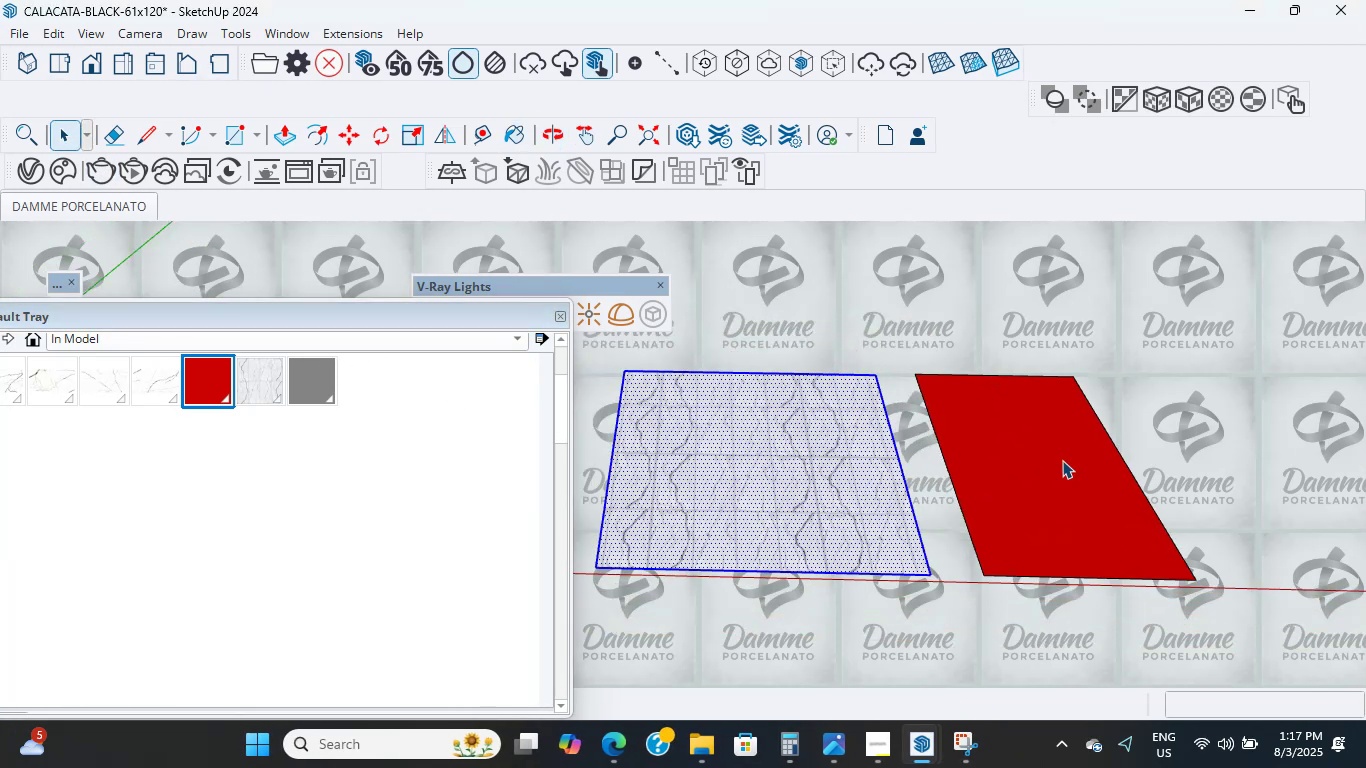 
double_click([1062, 459])
 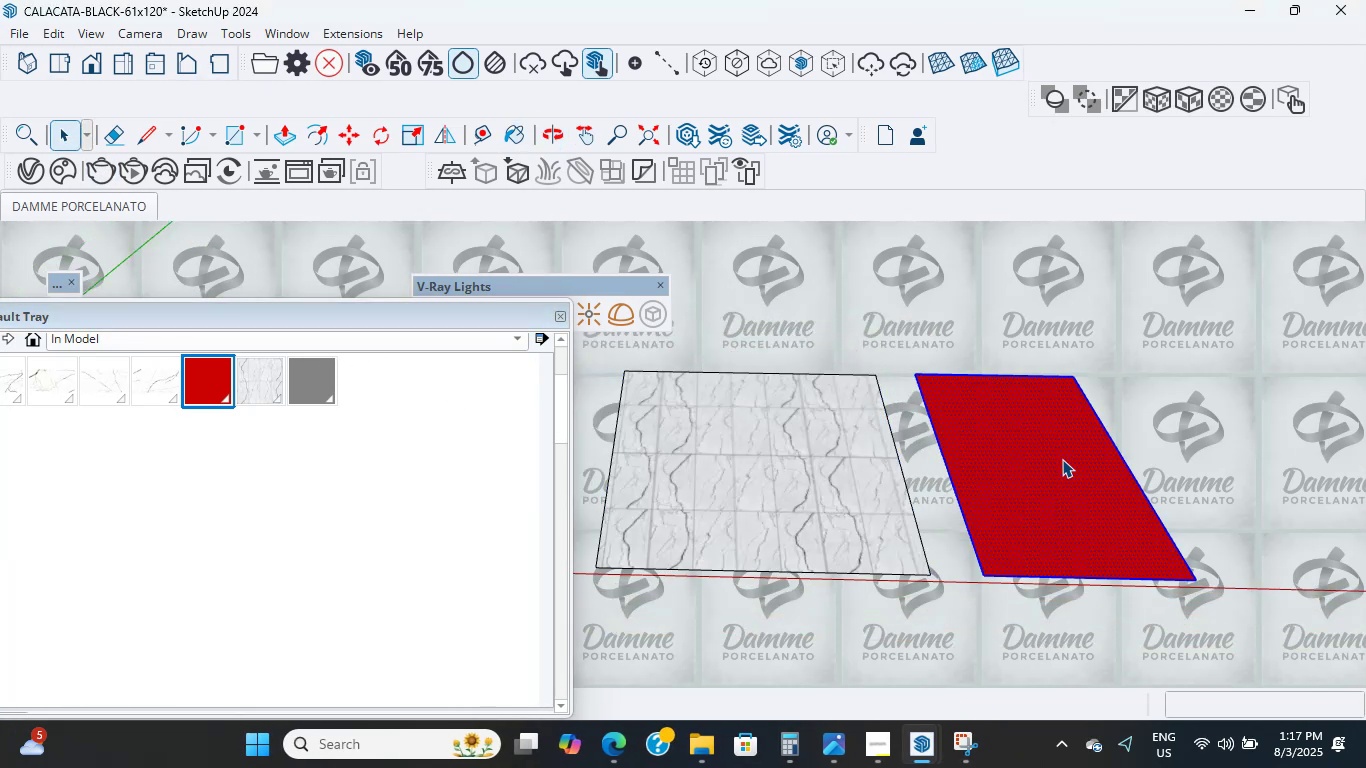 
key(Delete)
 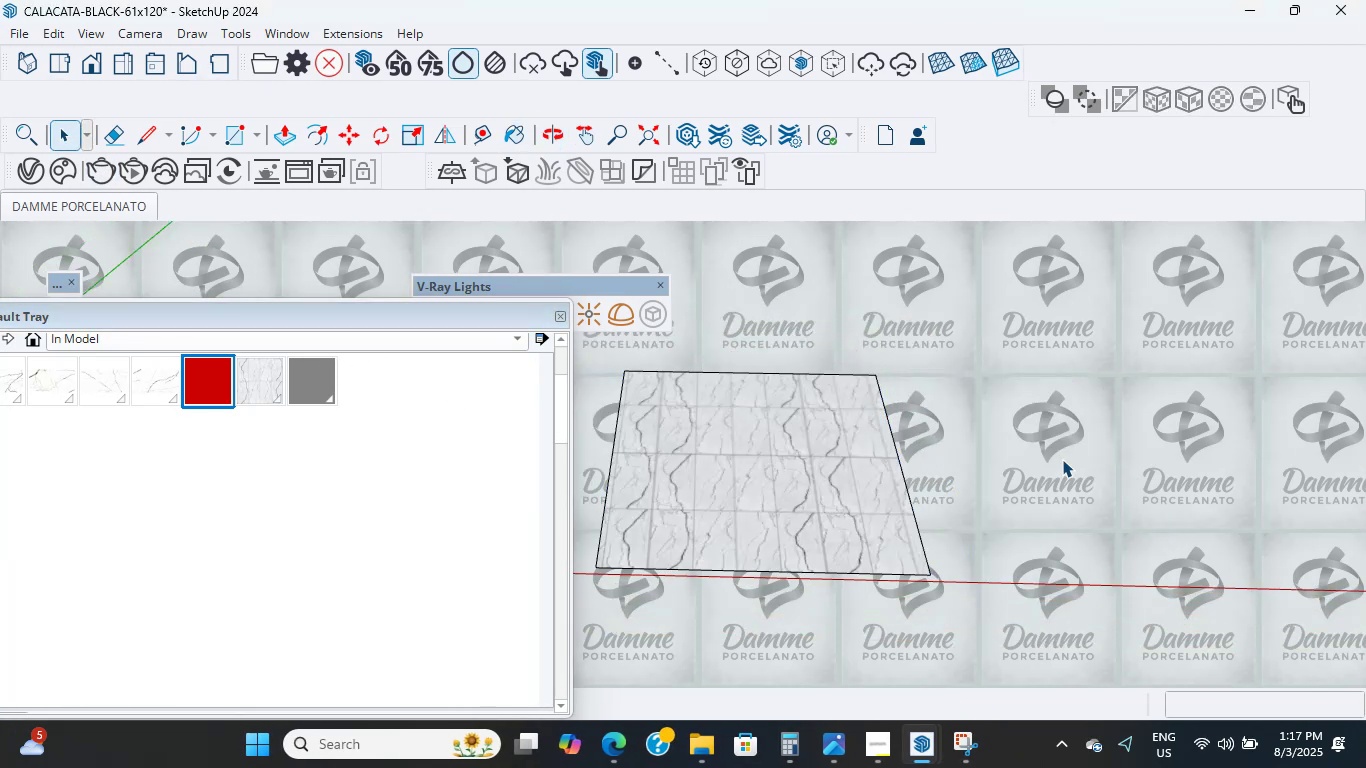 
scroll: coordinate [1047, 464], scroll_direction: down, amount: 4.0
 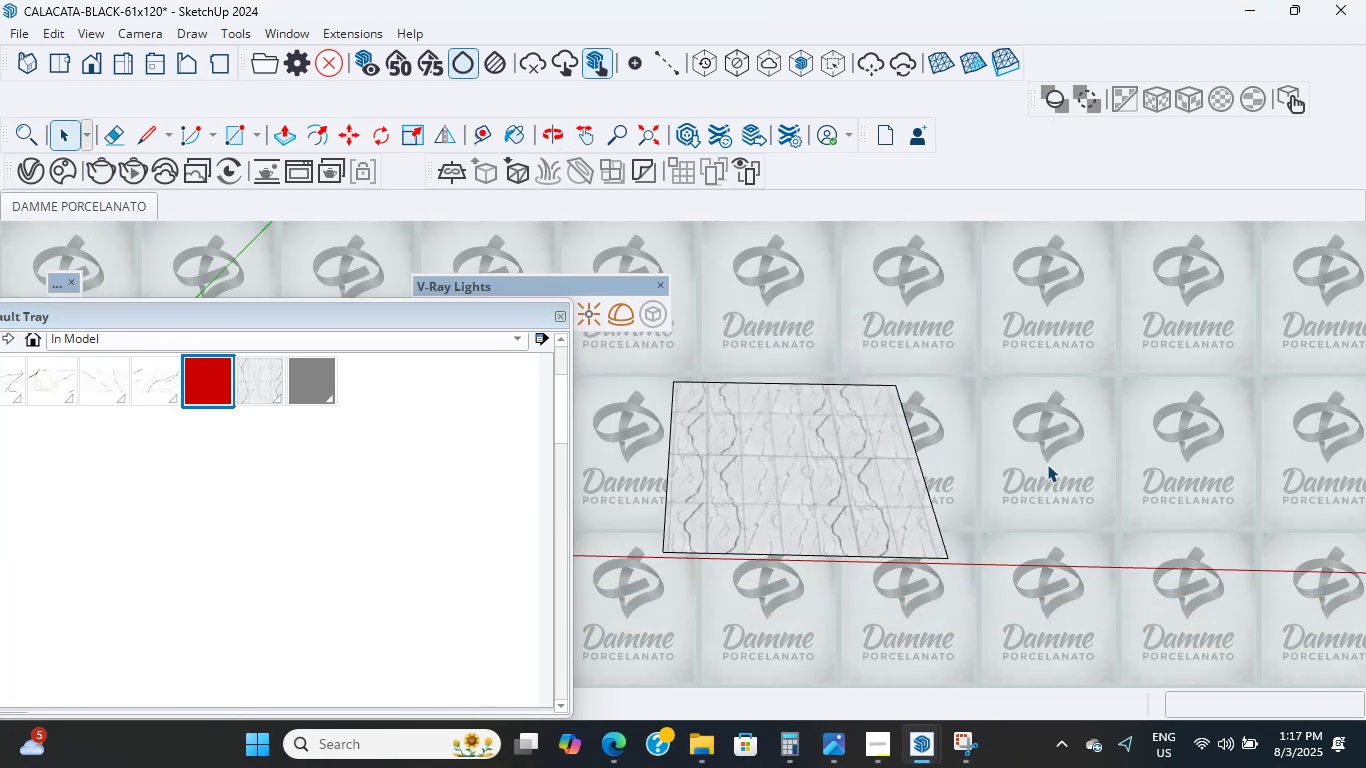 
key(Control+V)
 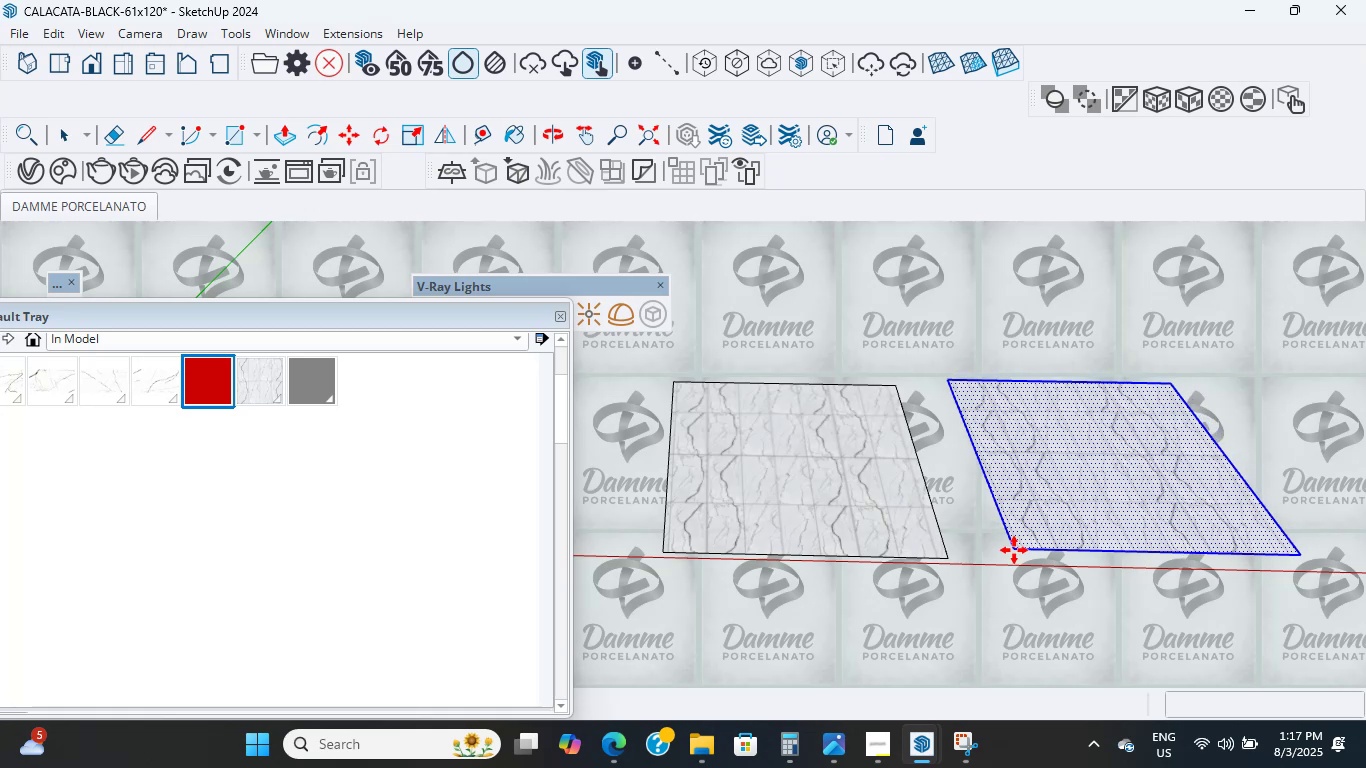 
left_click([1010, 554])
 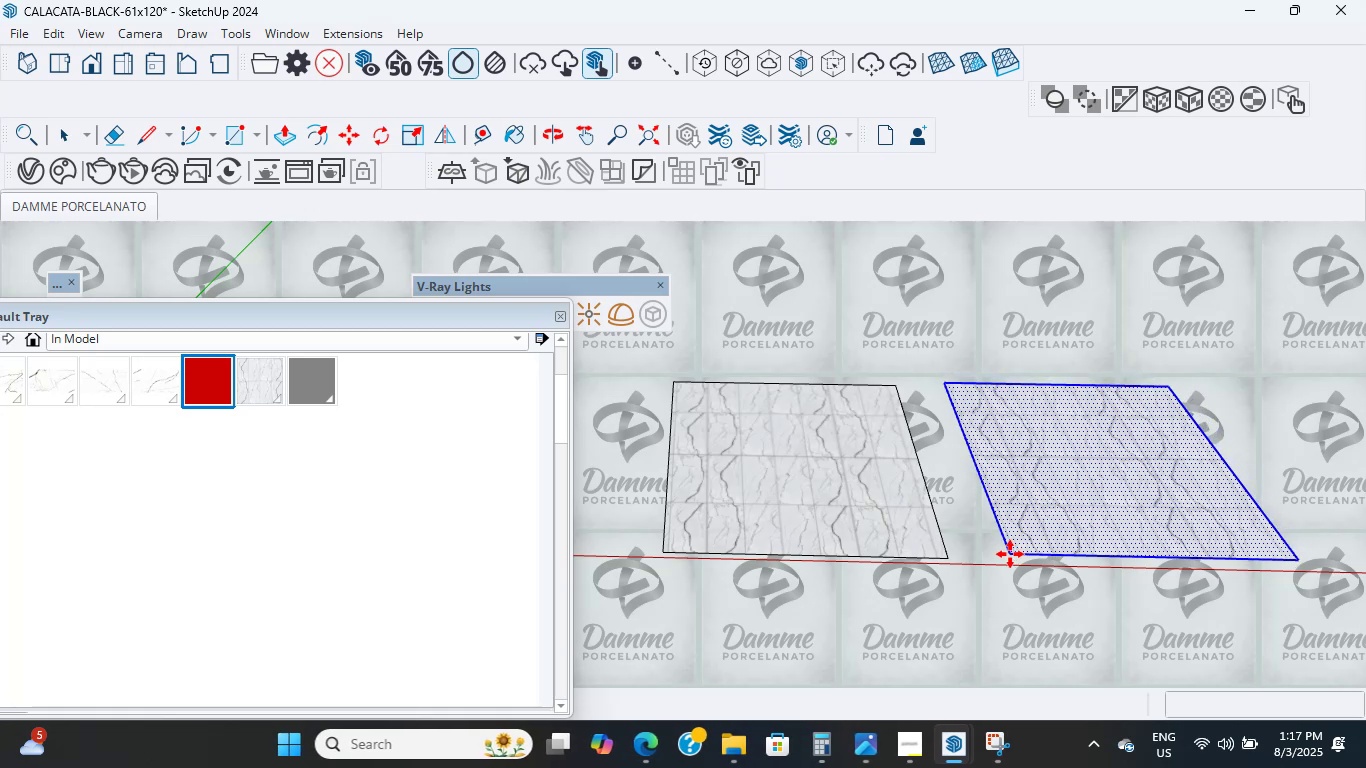 
hold_key(key=CapsLock, duration=0.89)
 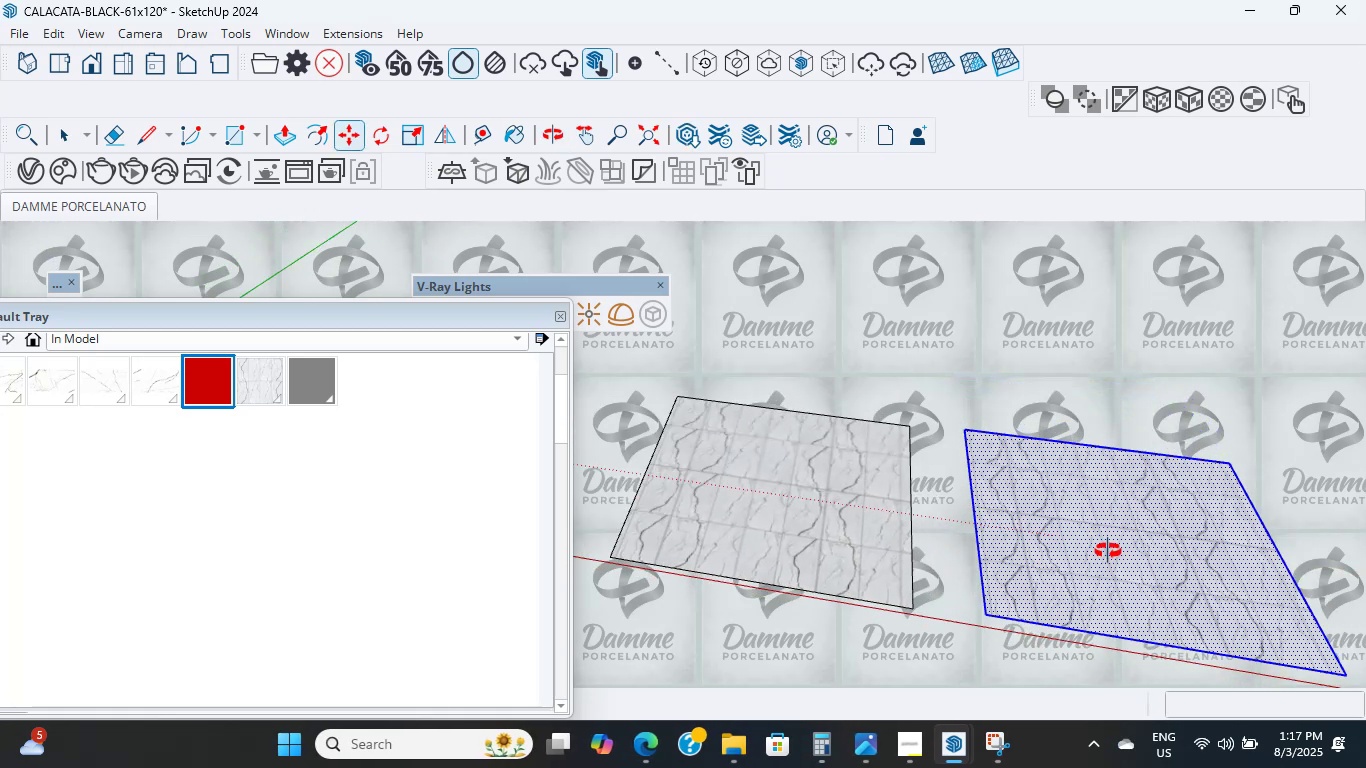 
scroll: coordinate [1039, 512], scroll_direction: up, amount: 10.0
 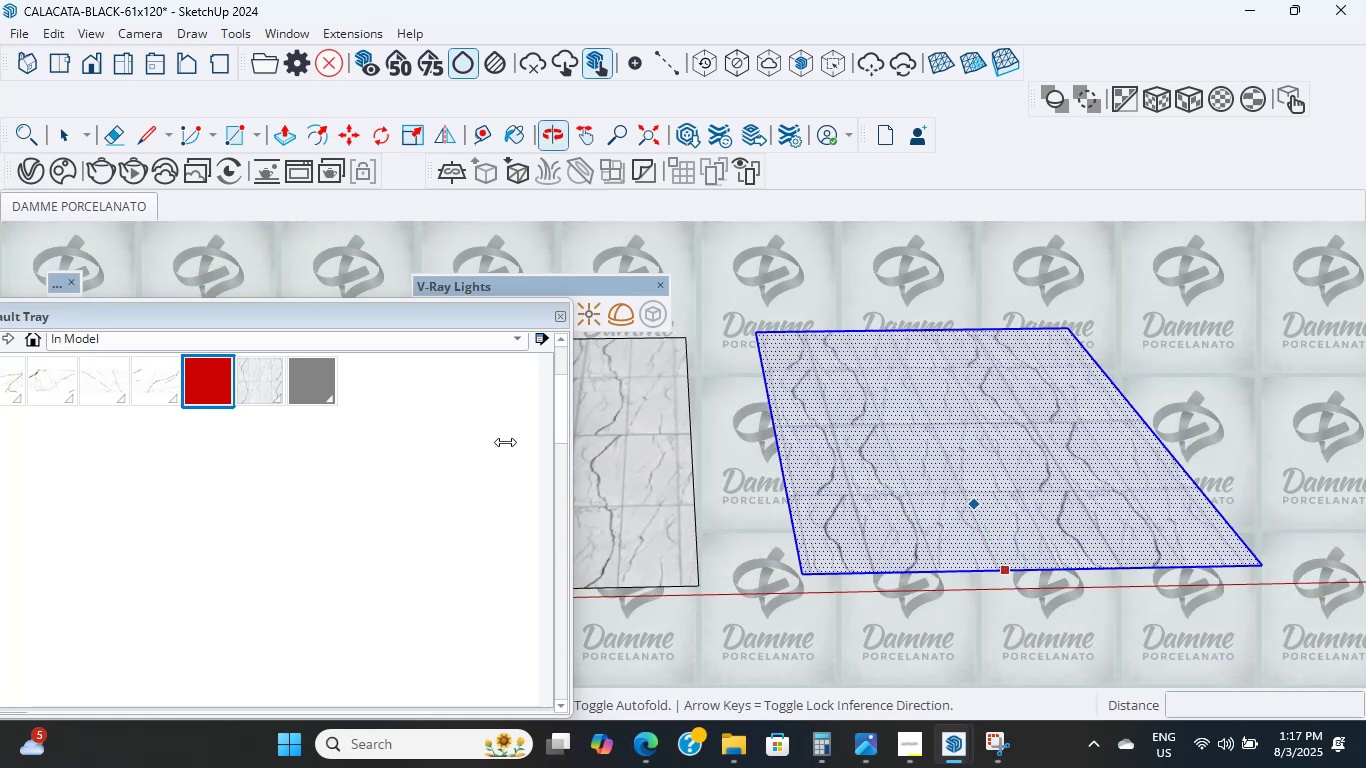 
double_click([1138, 560])
 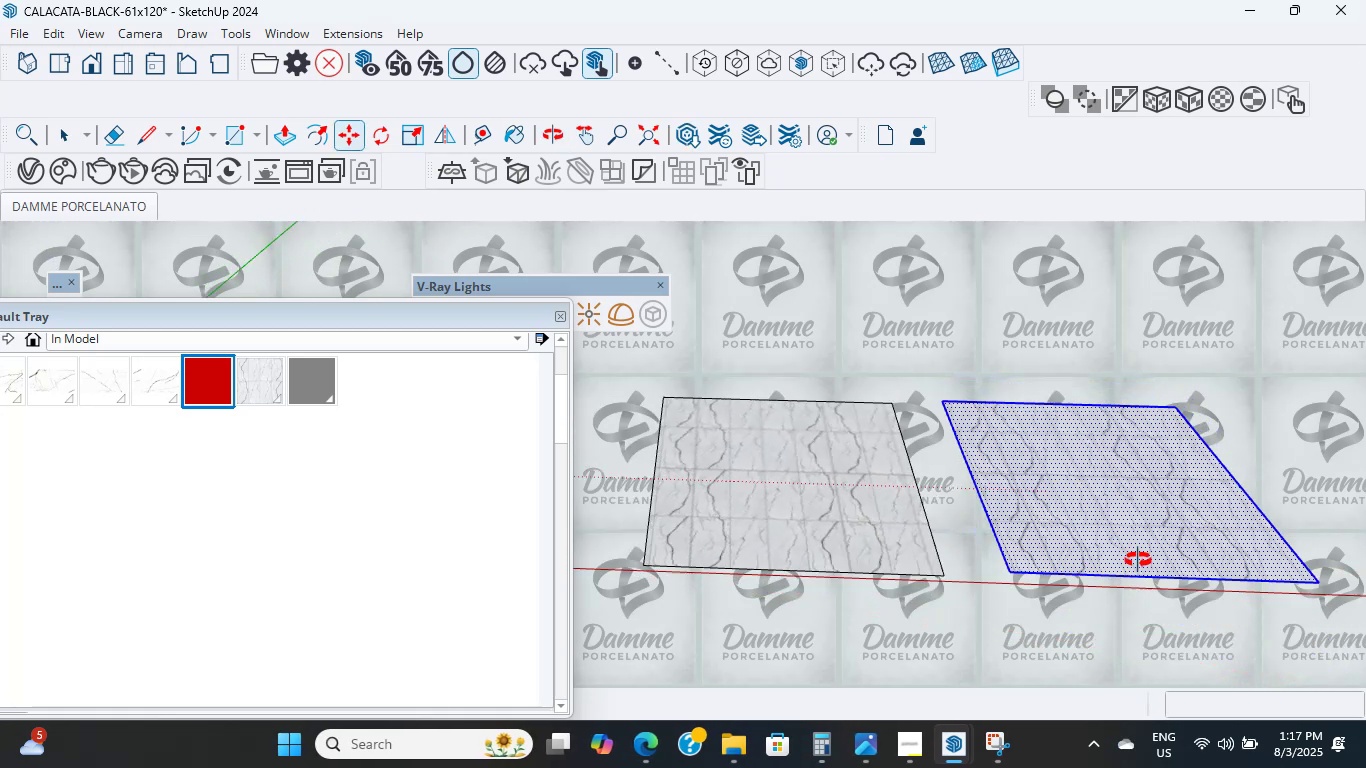 
hold_key(key=ShiftLeft, duration=1.0)
 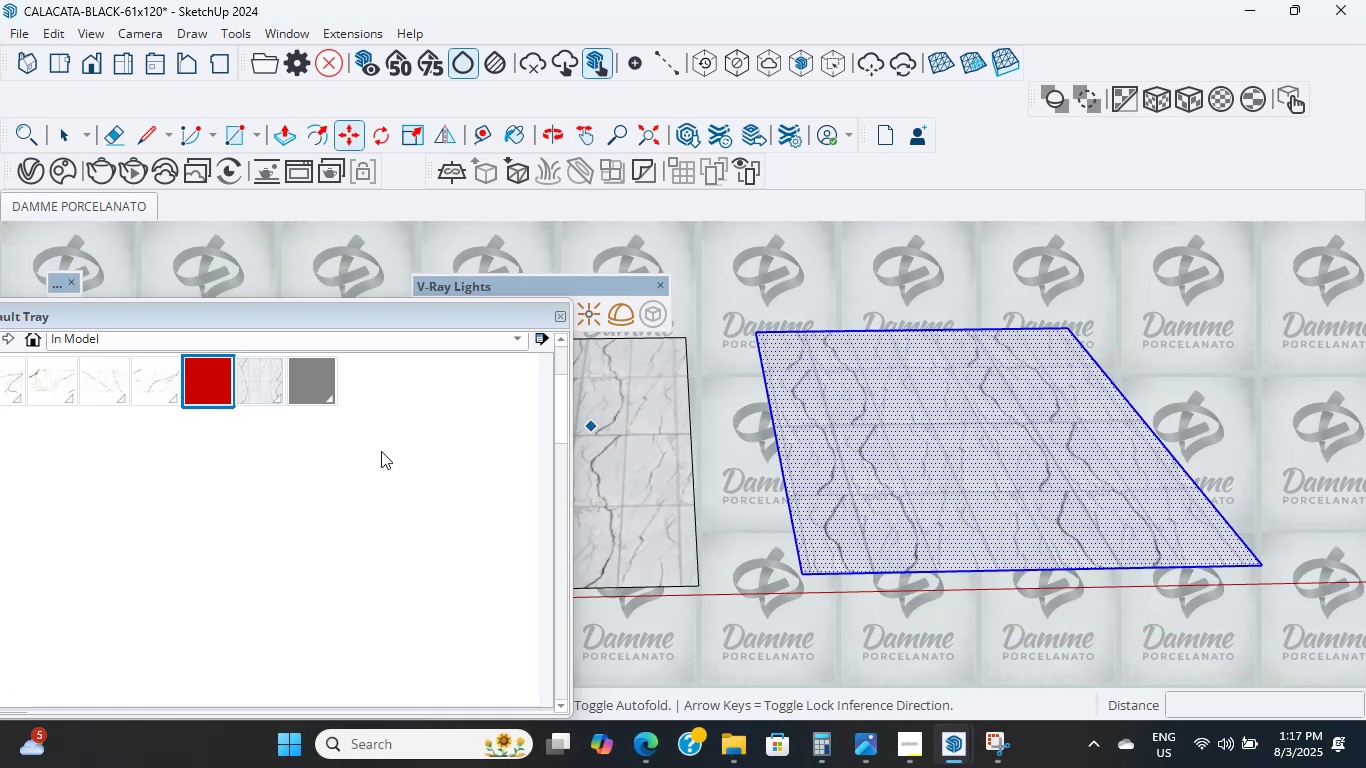 
left_click([193, 372])
 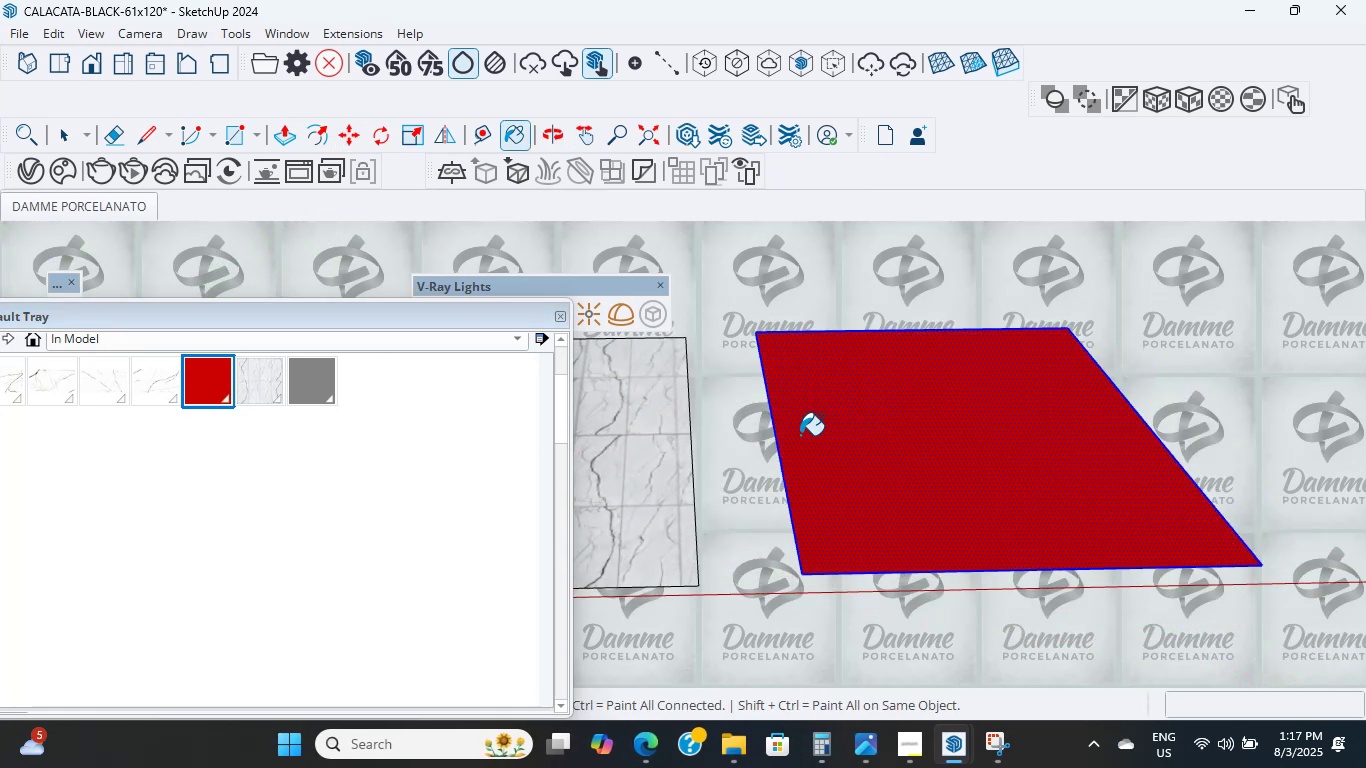 
scroll: coordinate [516, 396], scroll_direction: up, amount: 9.0
 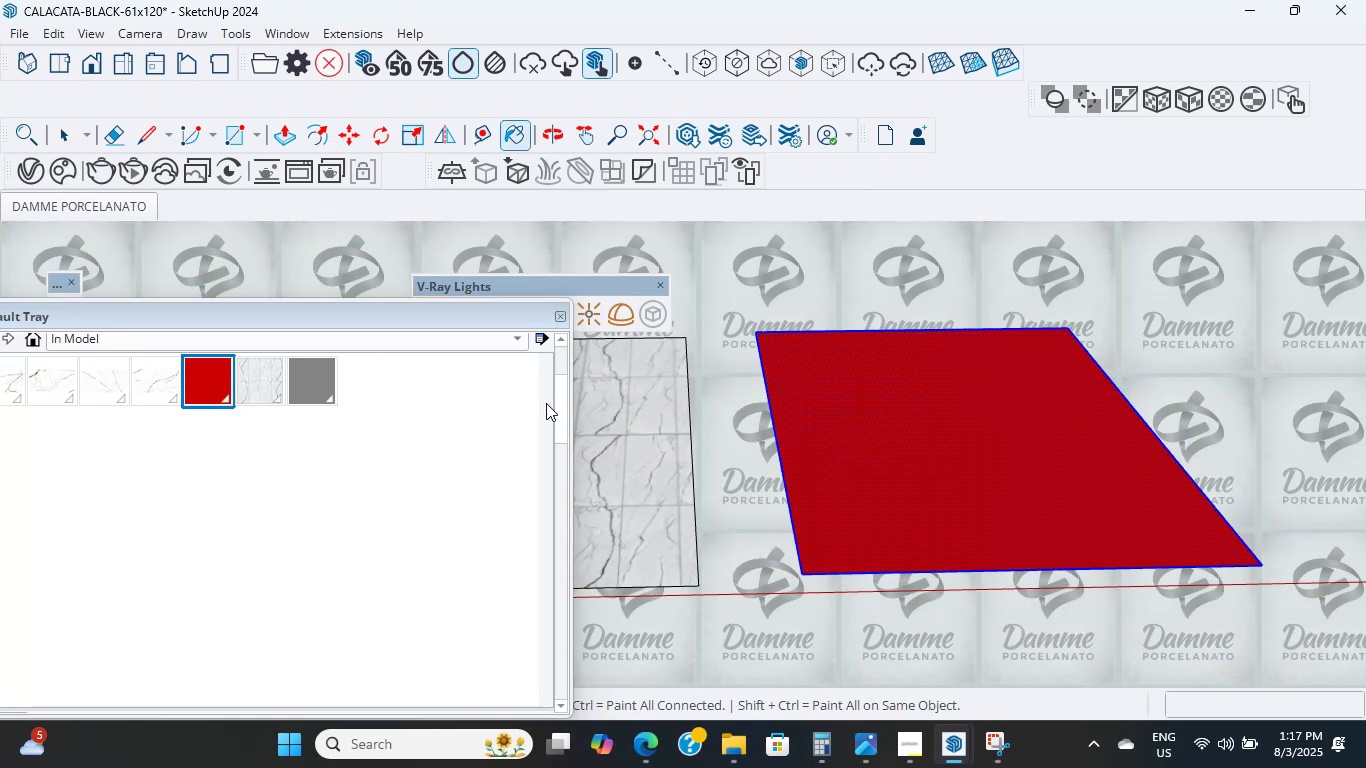 
left_click_drag(start_coordinate=[561, 410], to_coordinate=[562, 369])
 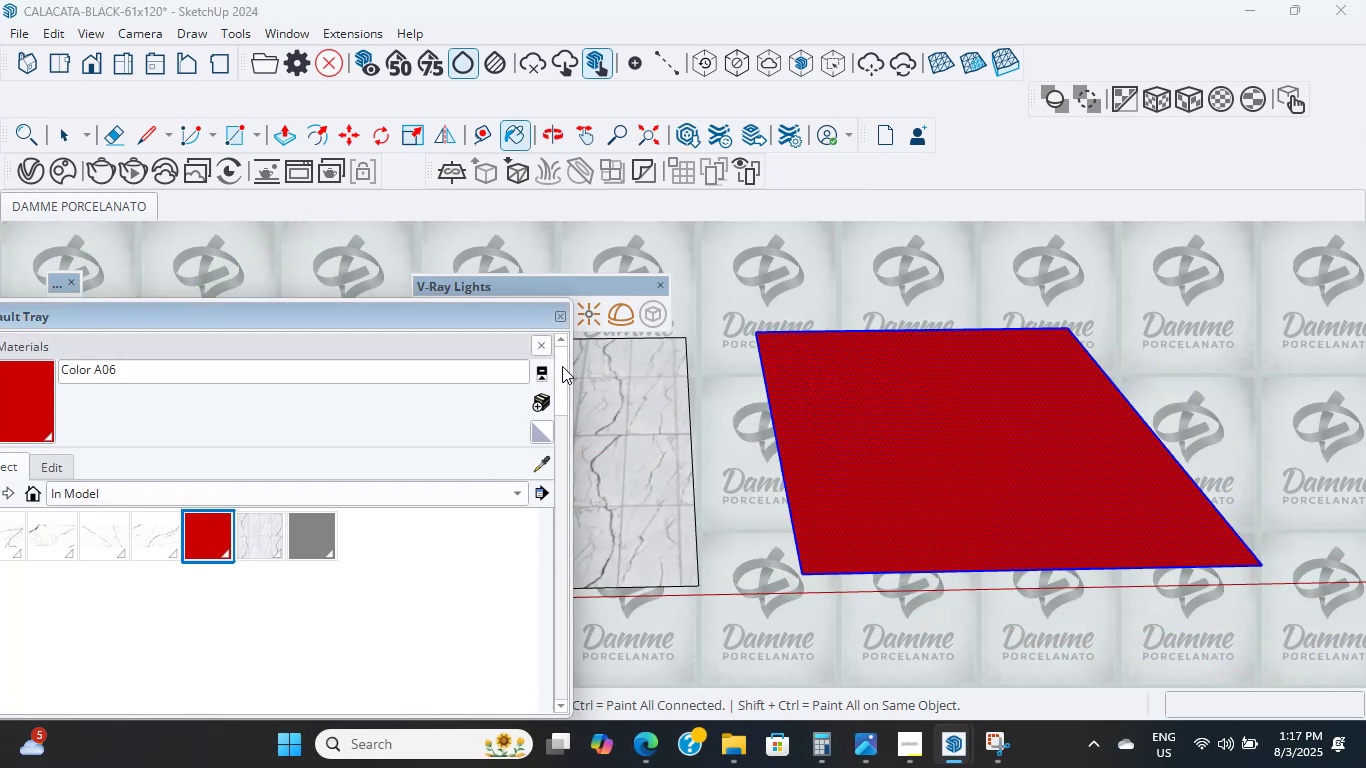 
mouse_move([549, 387])
 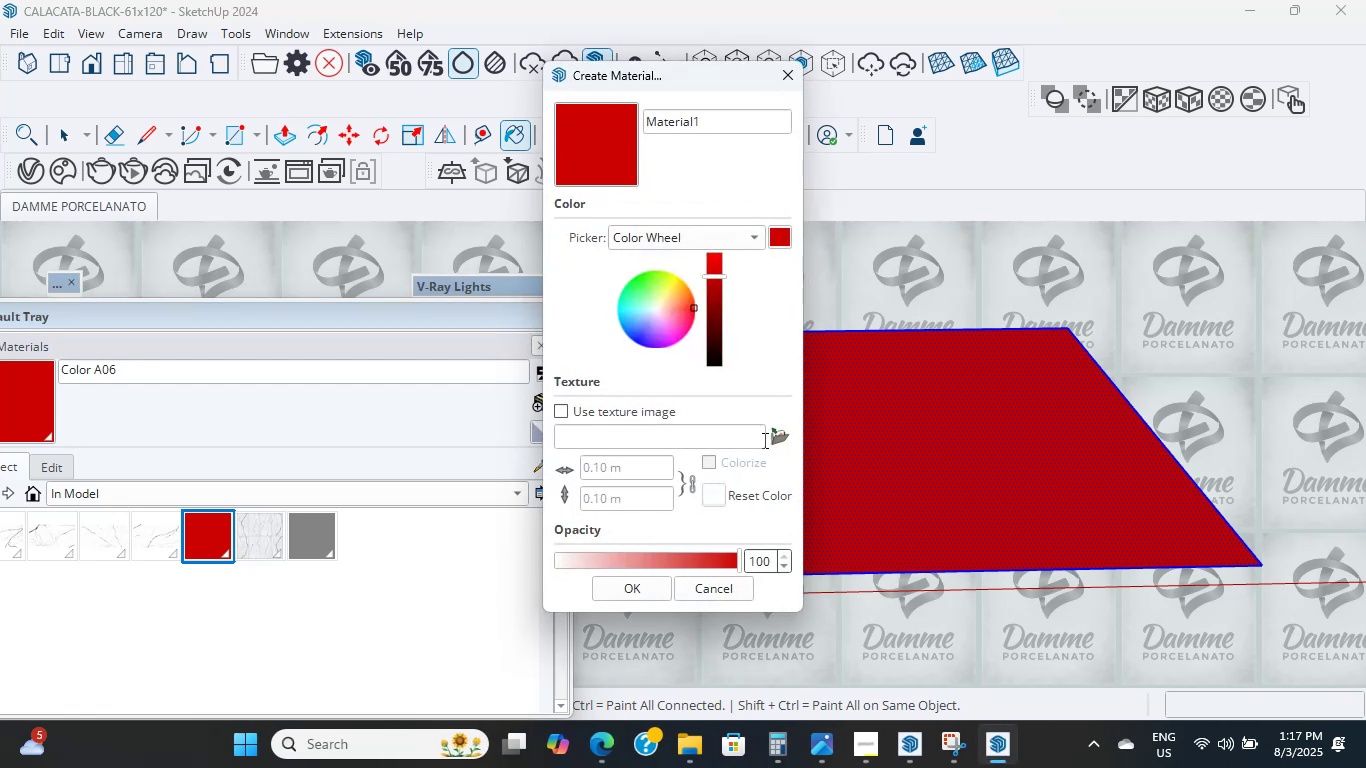 
left_click([771, 440])
 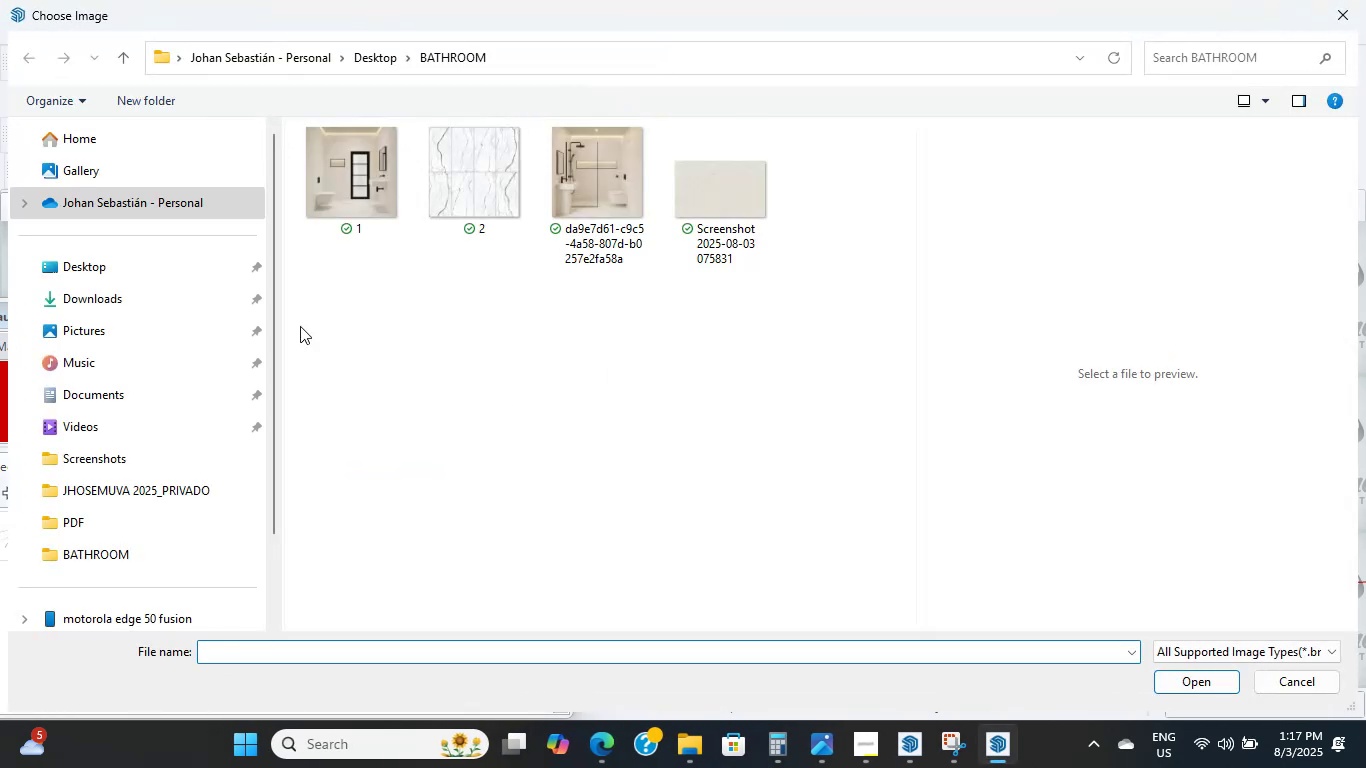 
left_click([63, 260])
 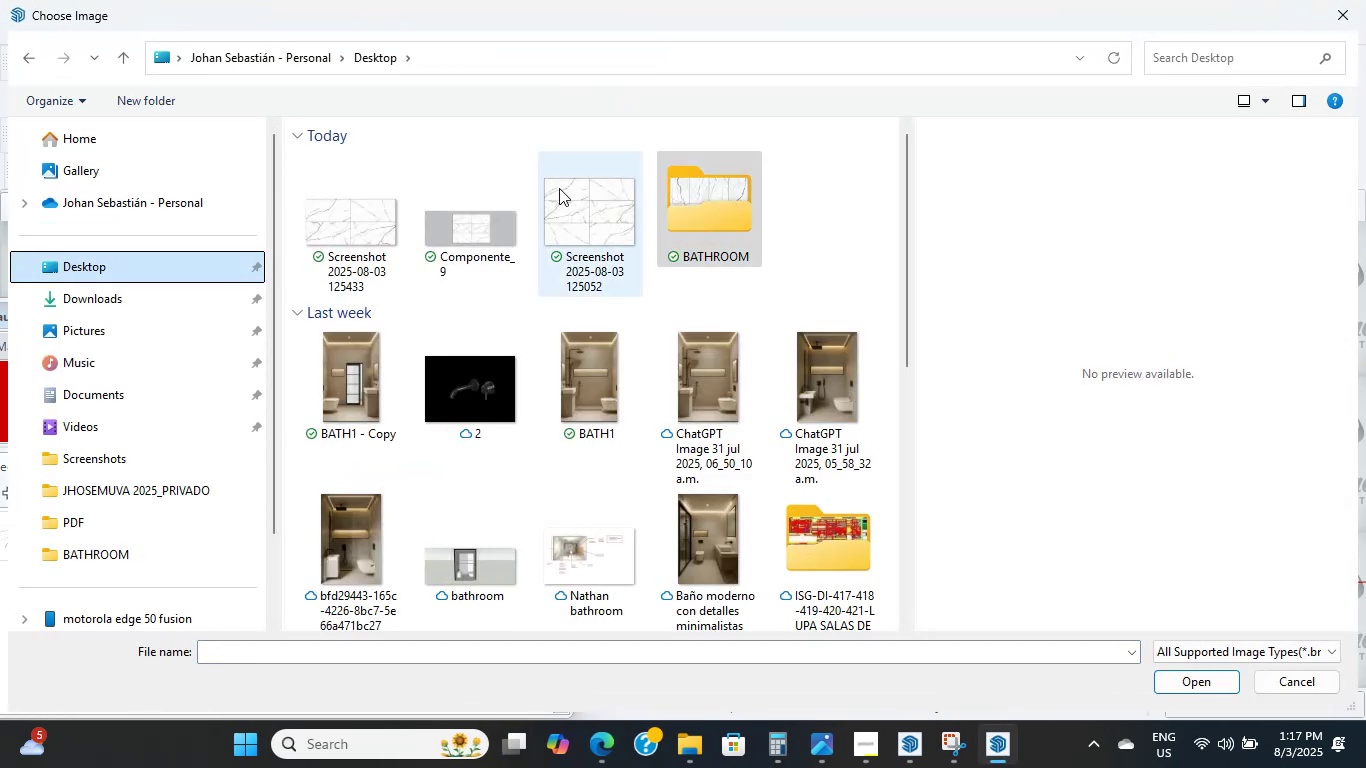 
left_click([309, 216])
 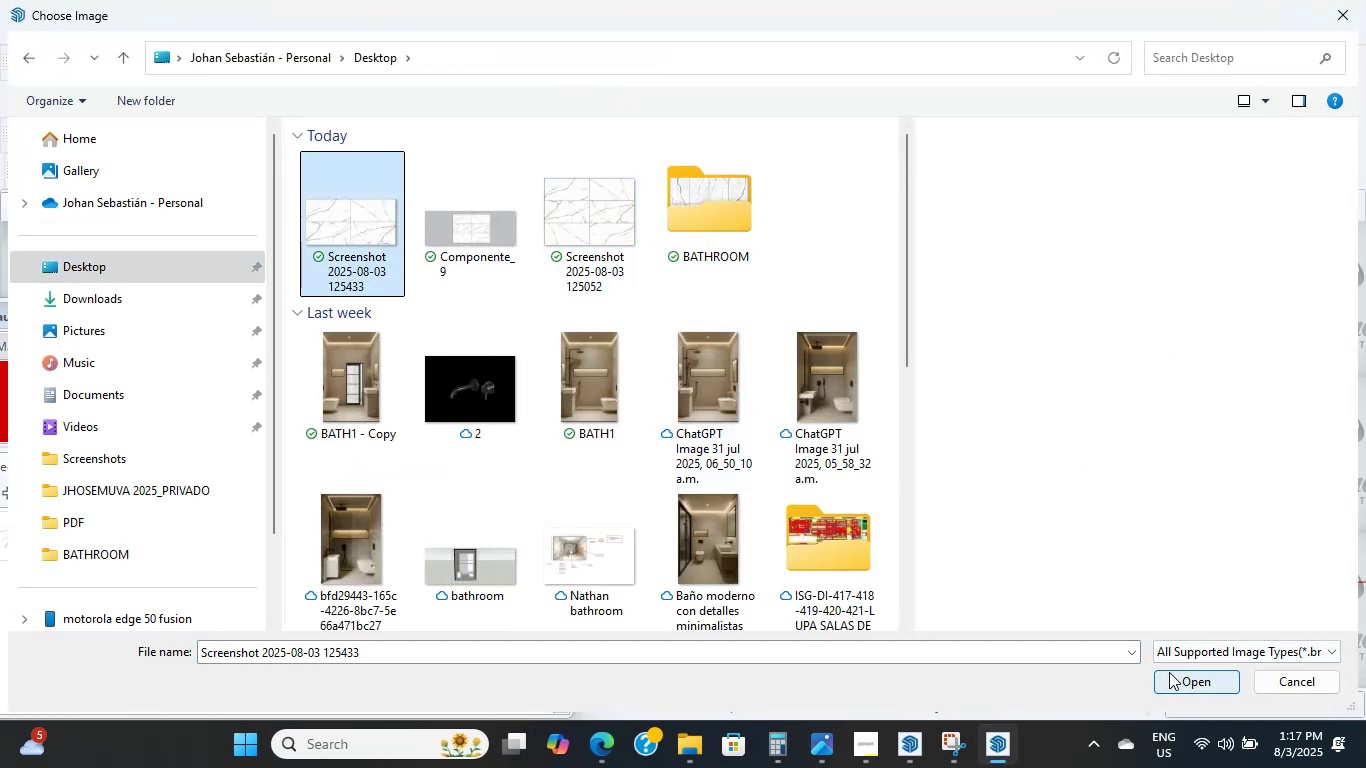 
left_click([1170, 677])
 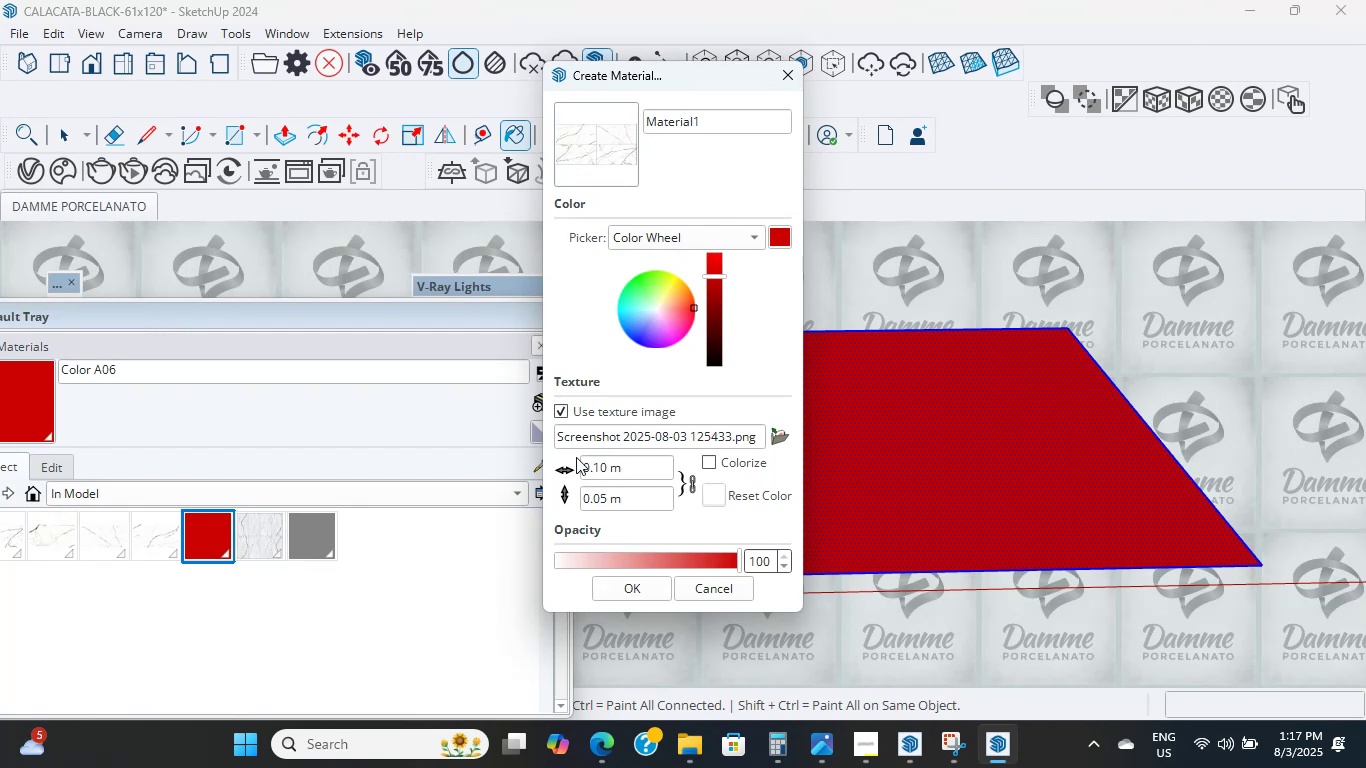 
left_click([602, 580])
 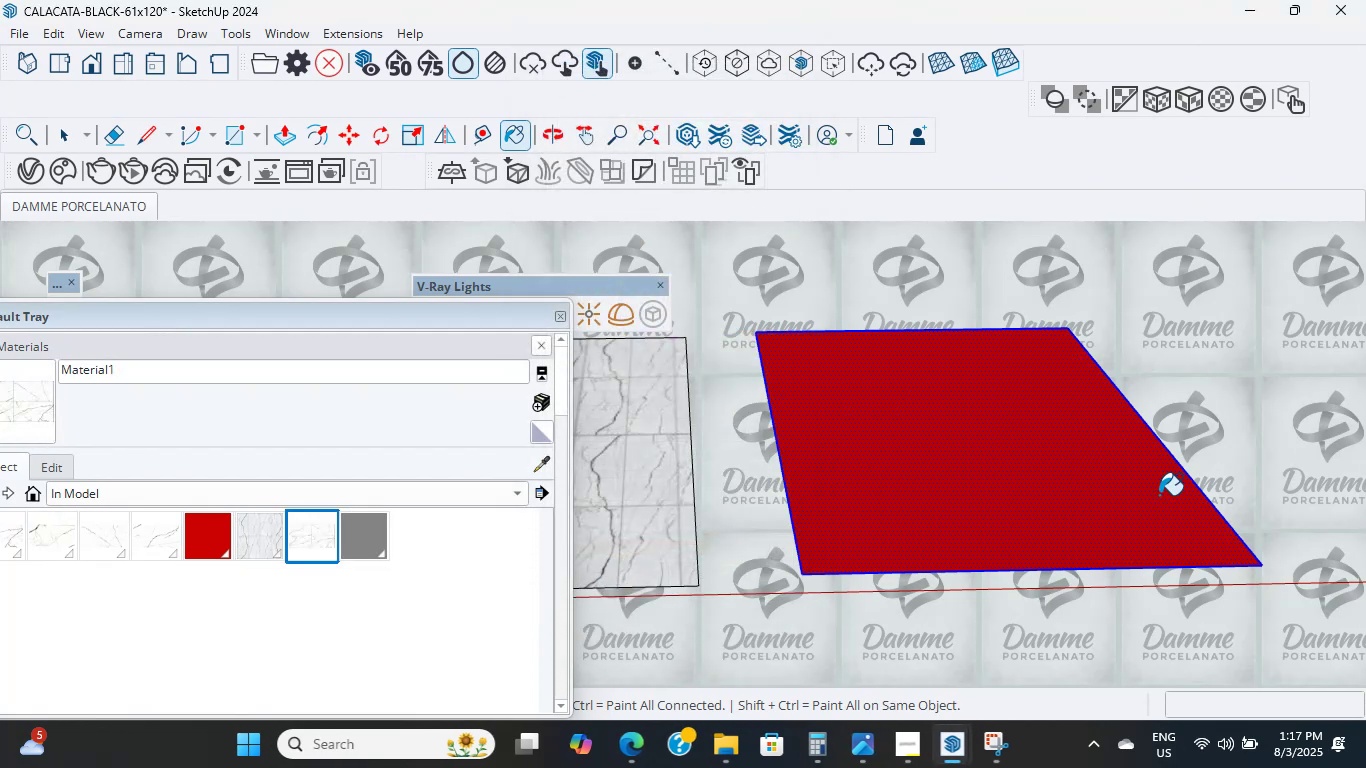 
left_click([1089, 467])
 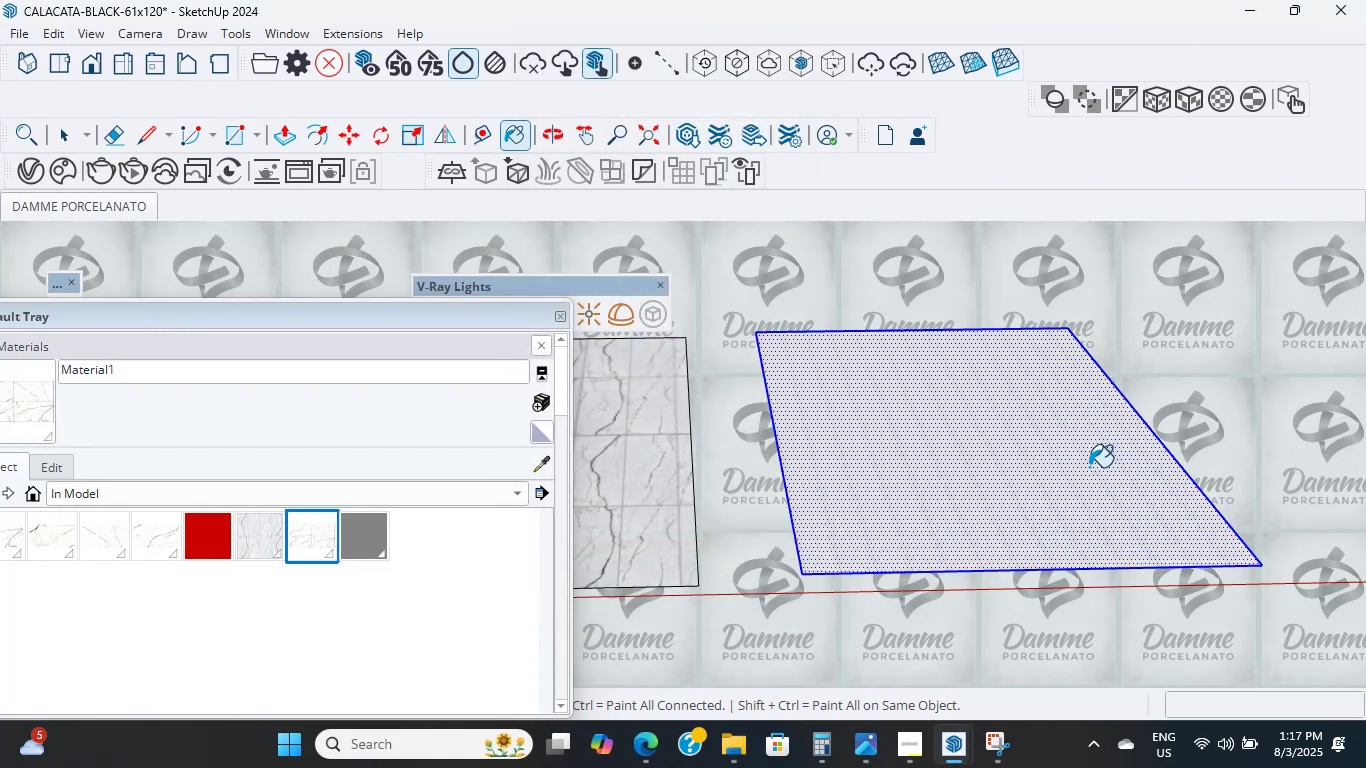 
scroll: coordinate [838, 568], scroll_direction: up, amount: 47.0
 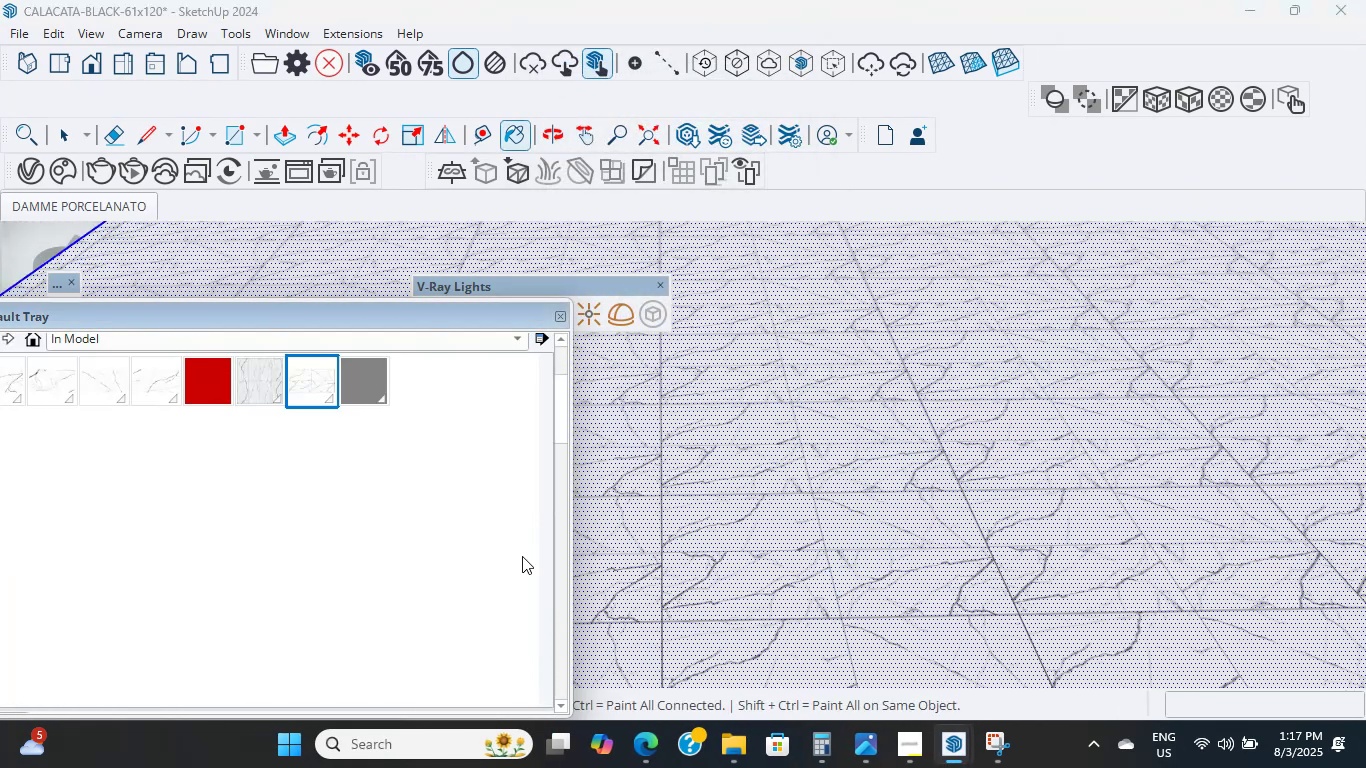 
hold_key(key=ShiftLeft, duration=2.16)
 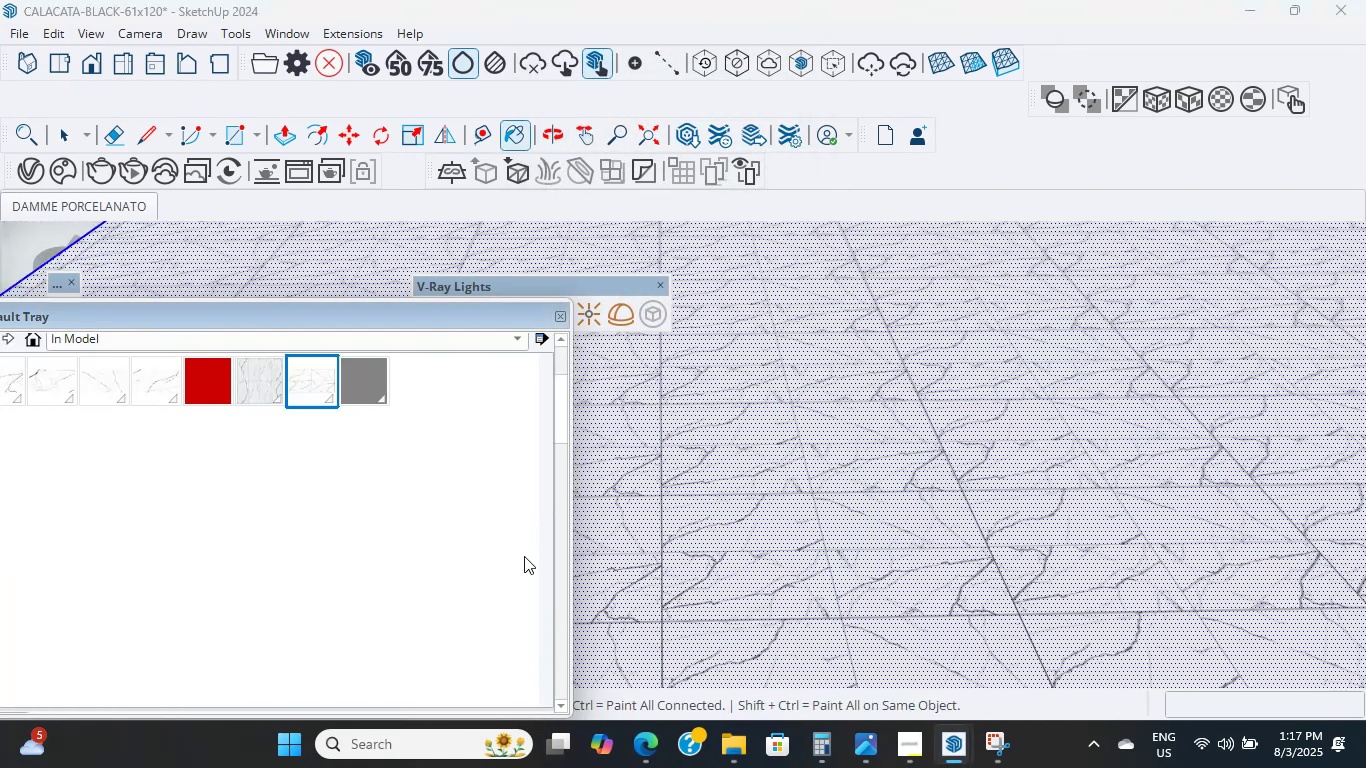 
scroll: coordinate [544, 485], scroll_direction: up, amount: 3.0
 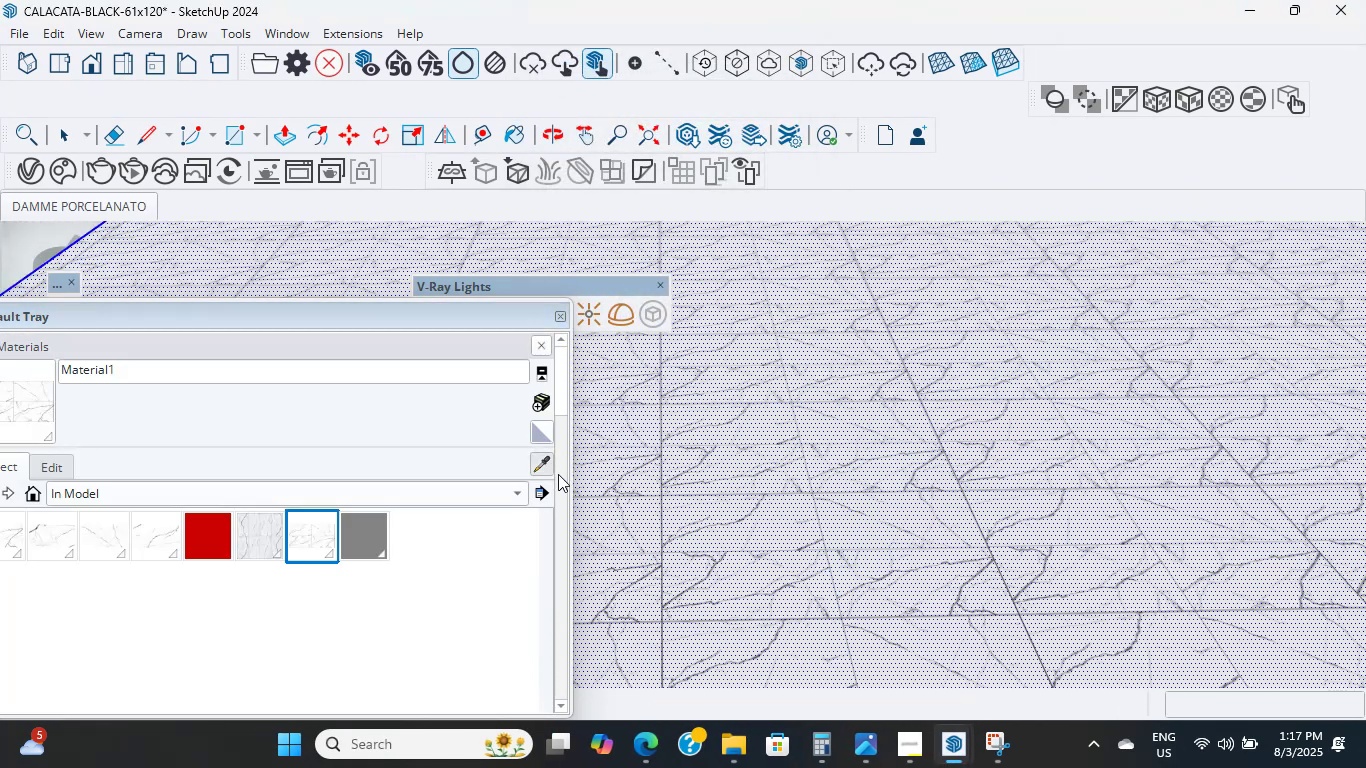 
left_click_drag(start_coordinate=[565, 468], to_coordinate=[580, 404])
 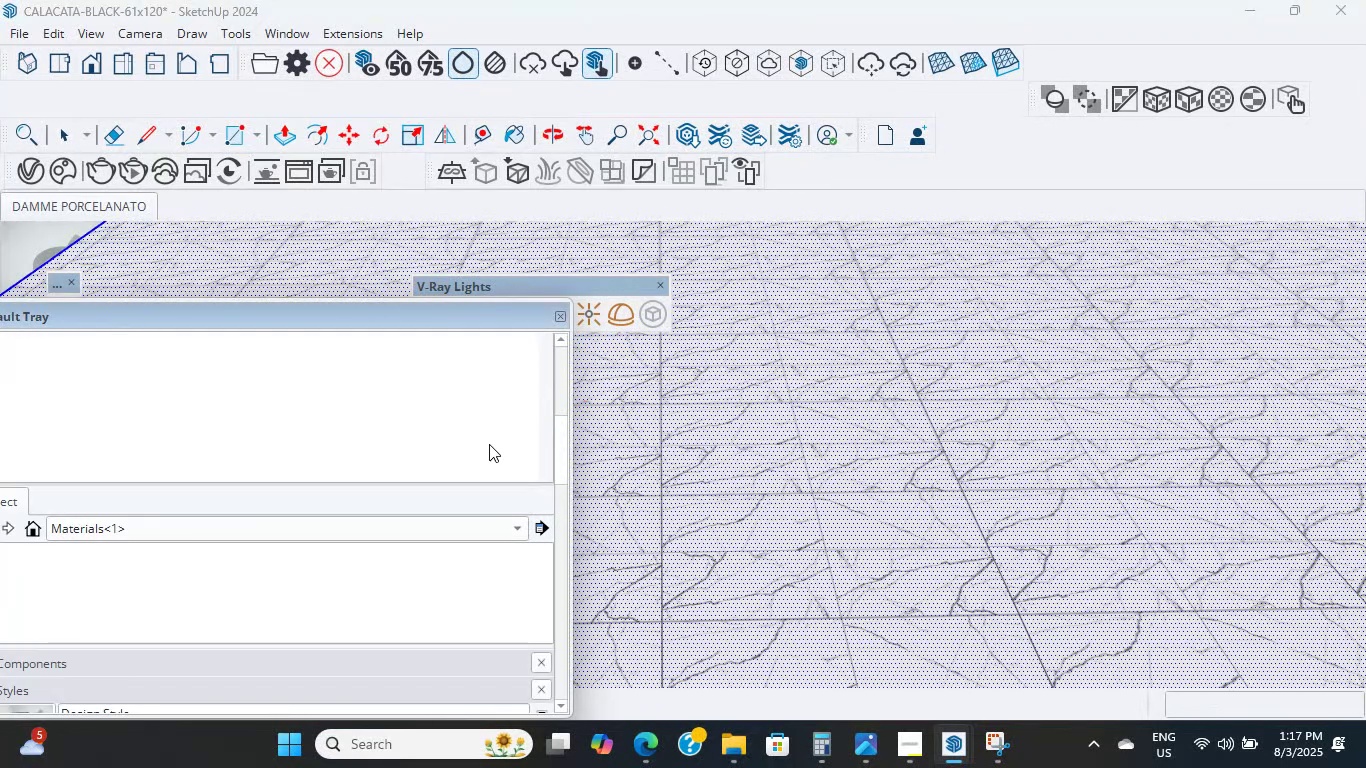 
key(Control+Z)
 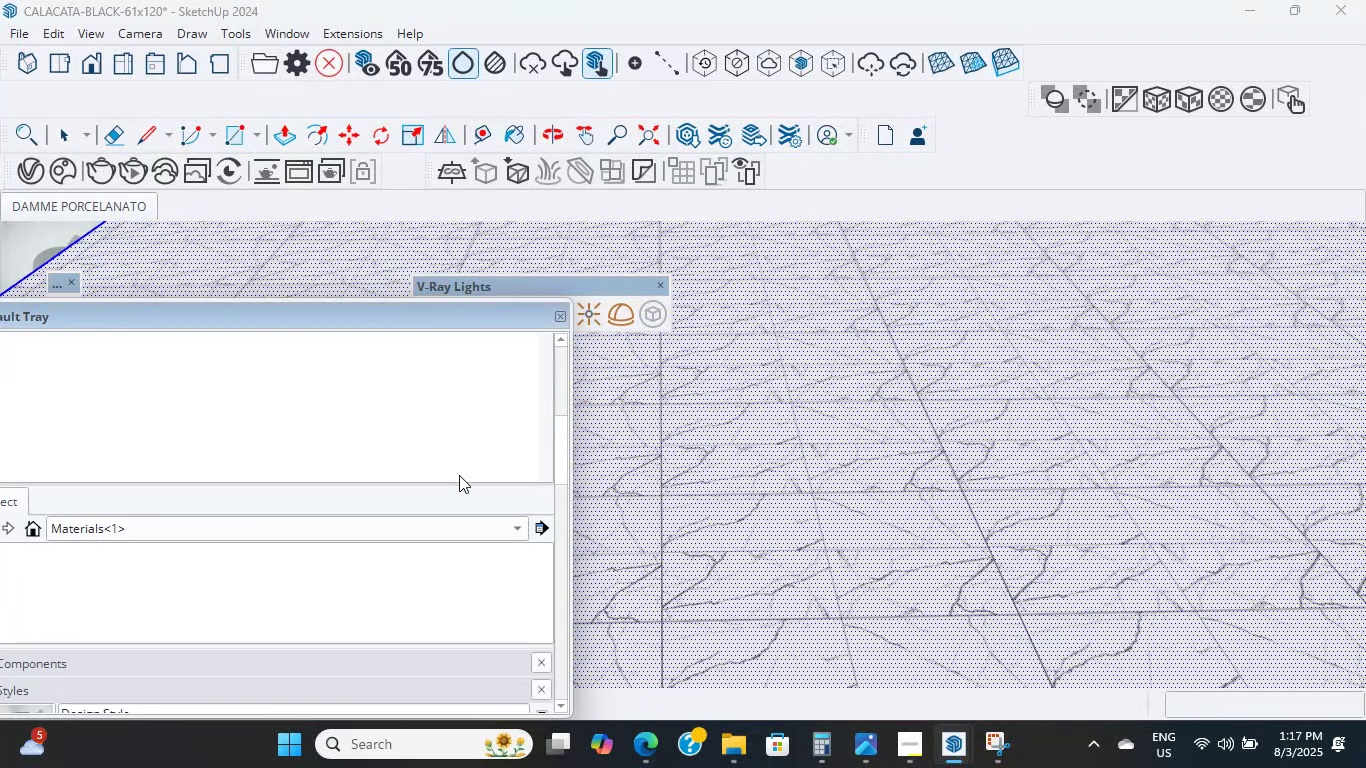 
scroll: coordinate [616, 422], scroll_direction: up, amount: 14.0
 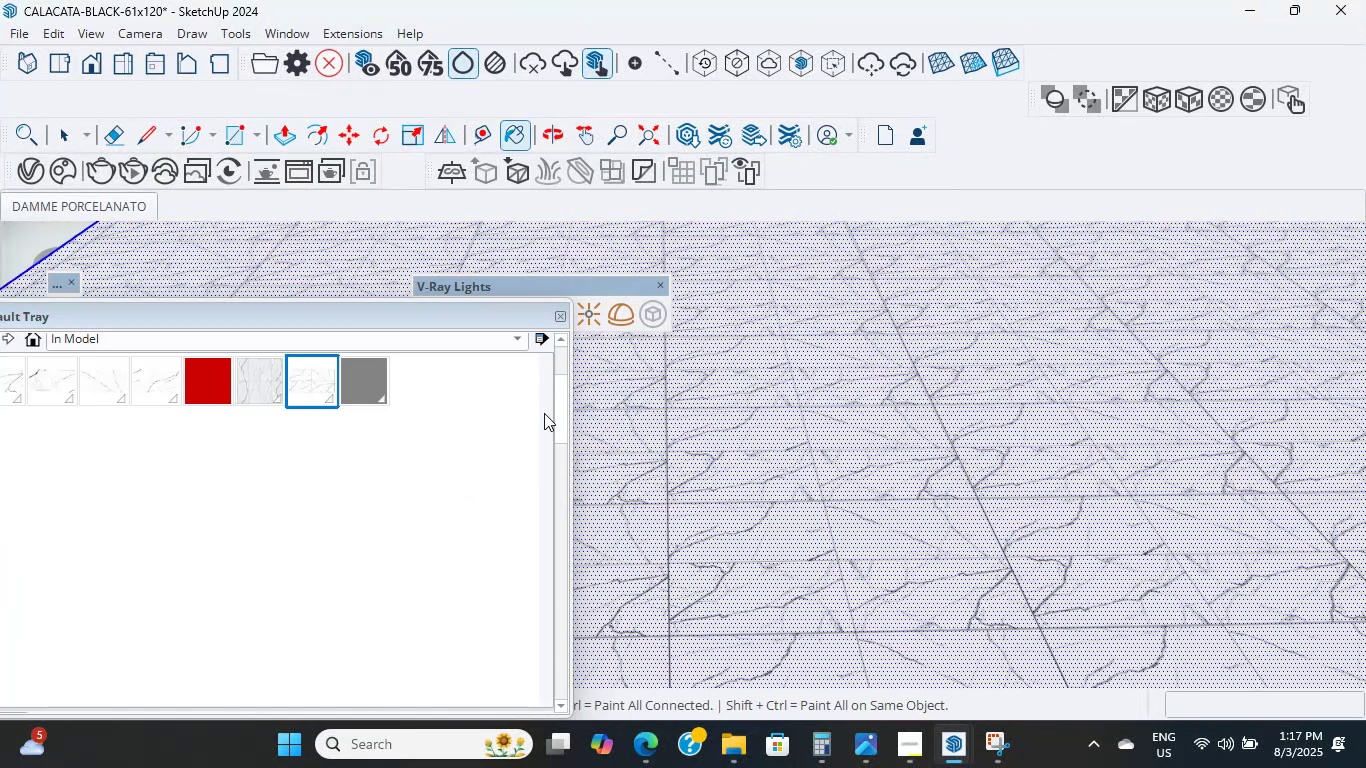 
left_click_drag(start_coordinate=[568, 413], to_coordinate=[569, 403])
 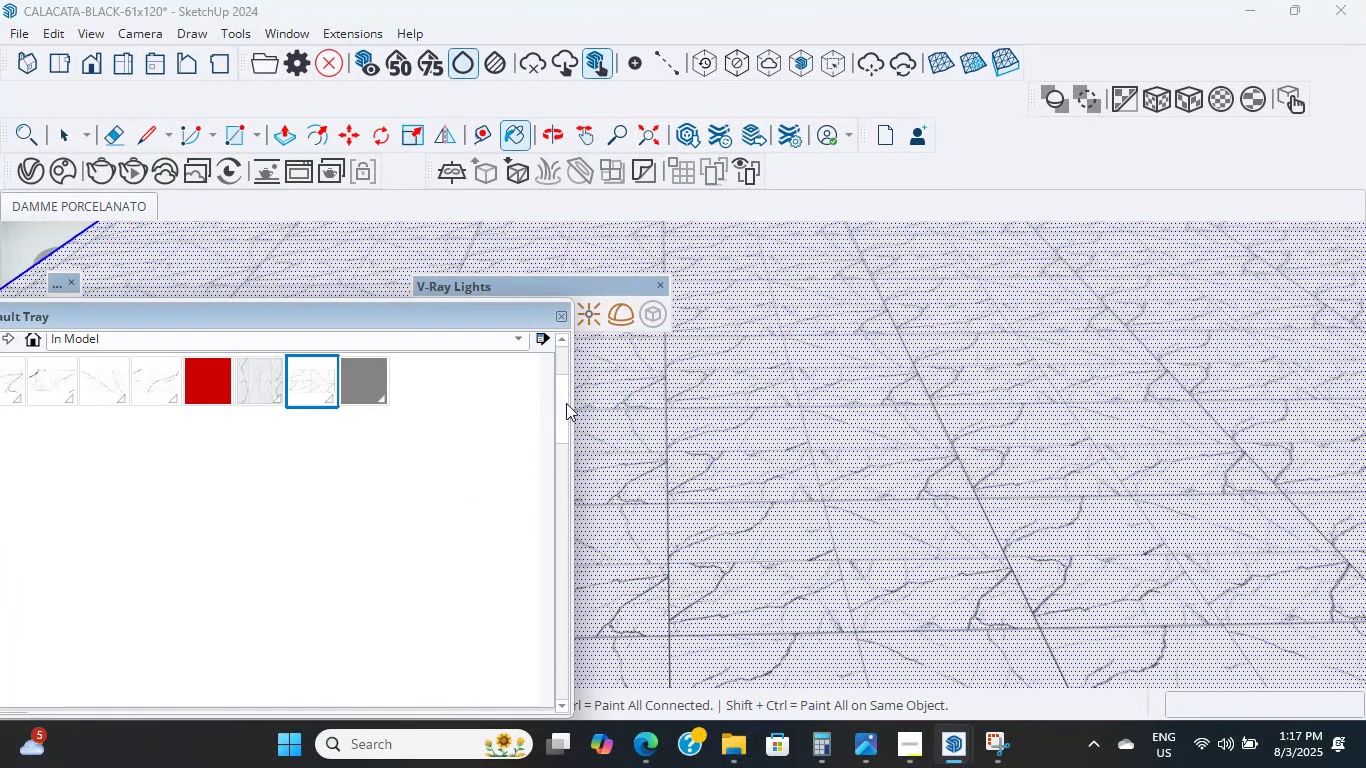 
left_click_drag(start_coordinate=[560, 402], to_coordinate=[583, 308])
 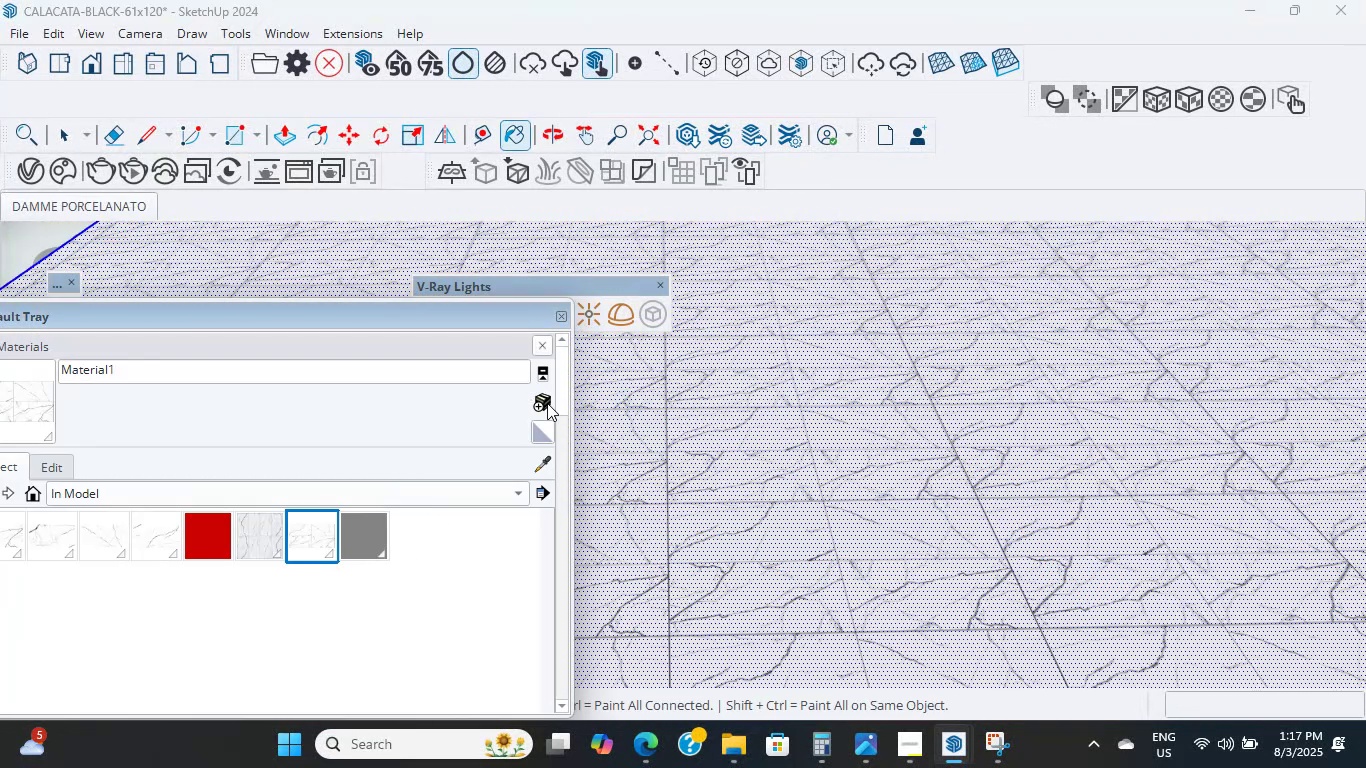 
left_click([547, 403])
 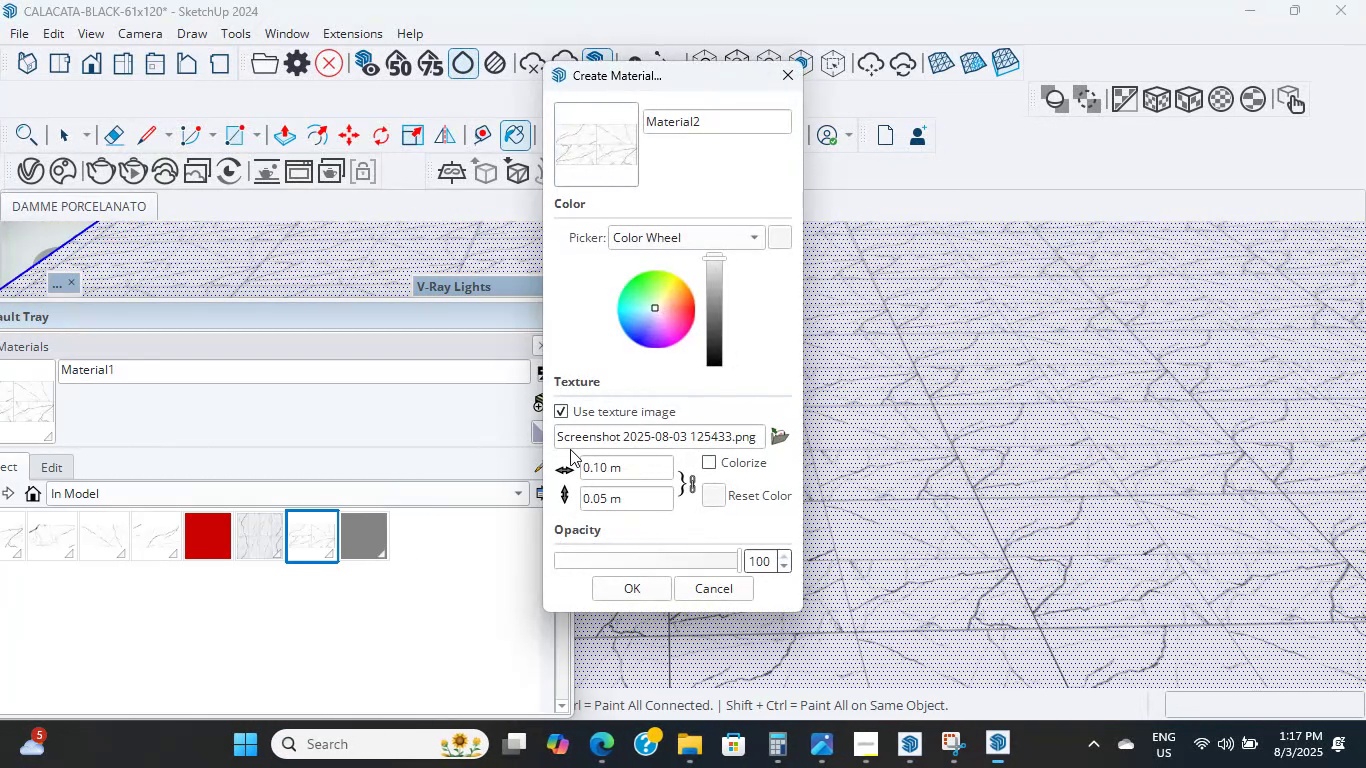 
left_click_drag(start_coordinate=[621, 462], to_coordinate=[589, 458])
 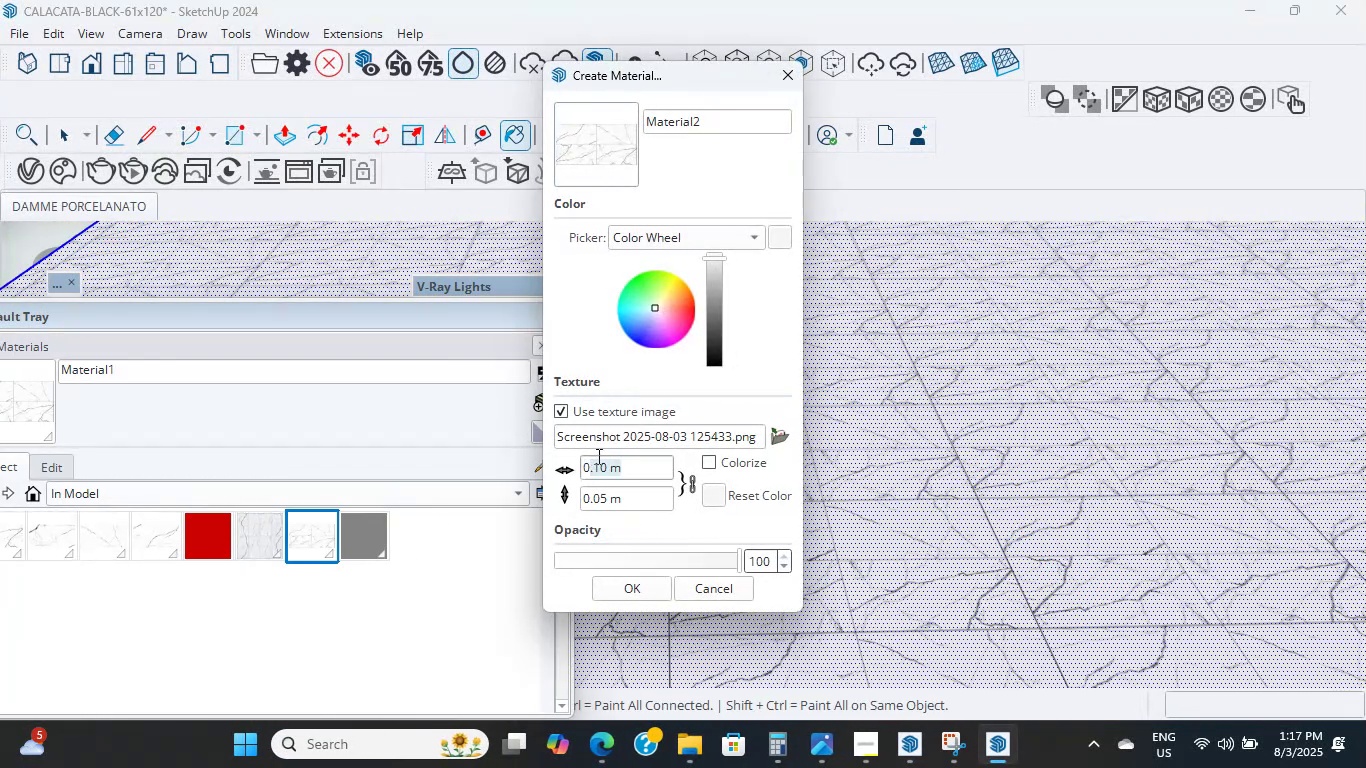 
key(Backspace)
 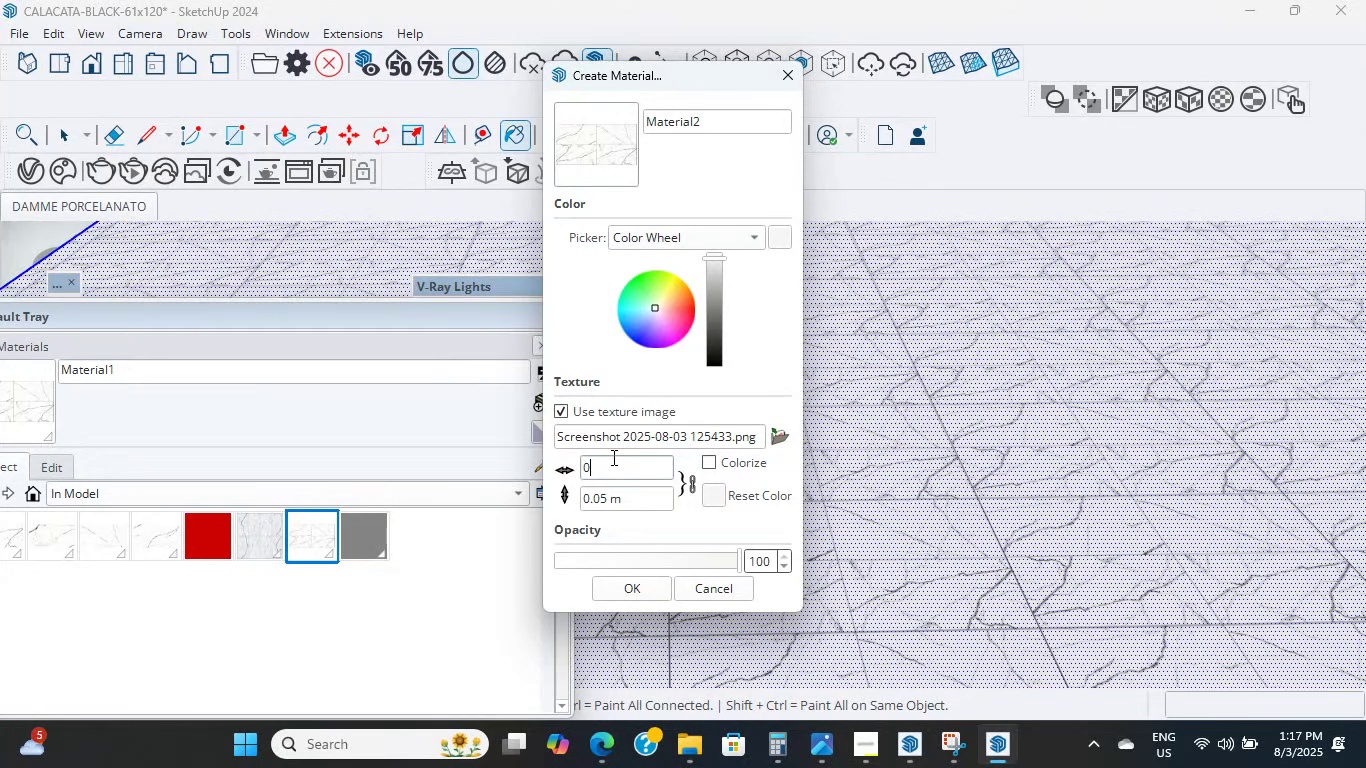 
key(Backspace)
 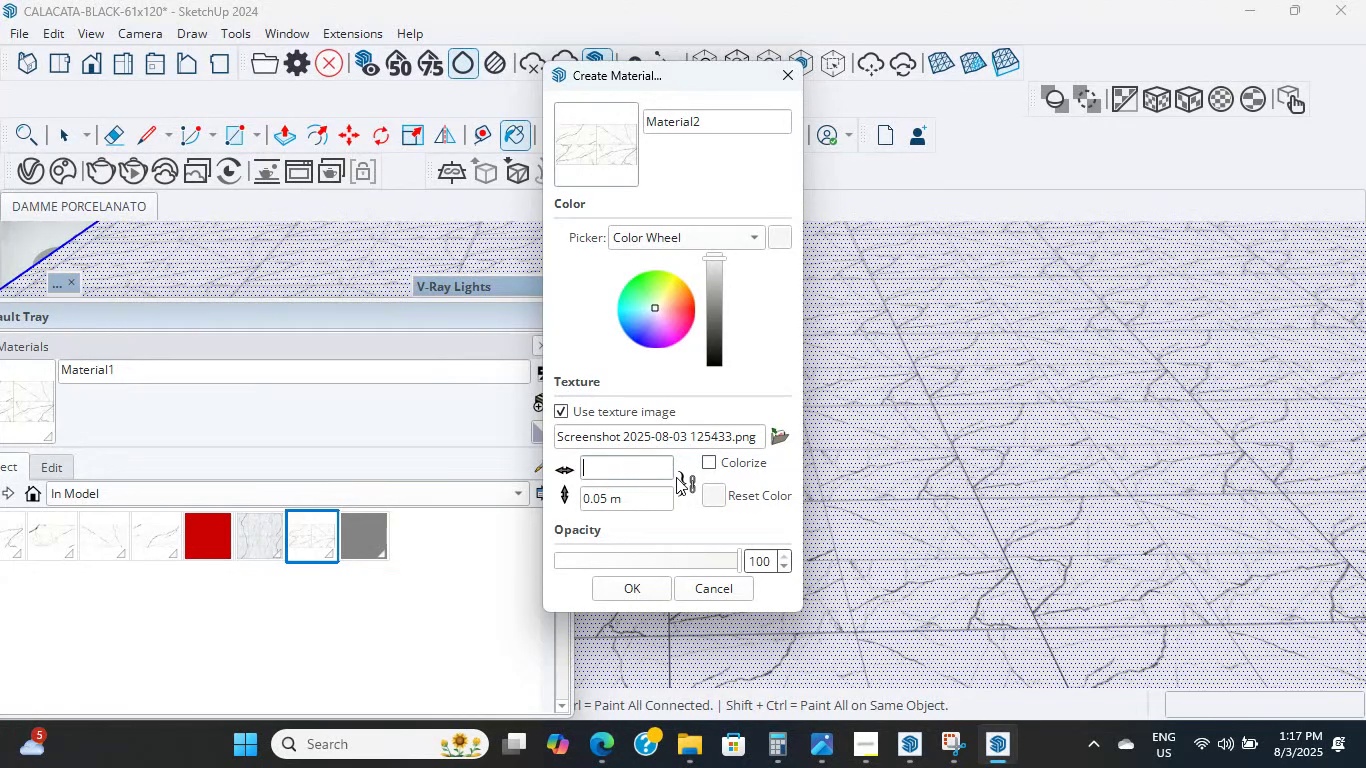 
key(Backspace)
 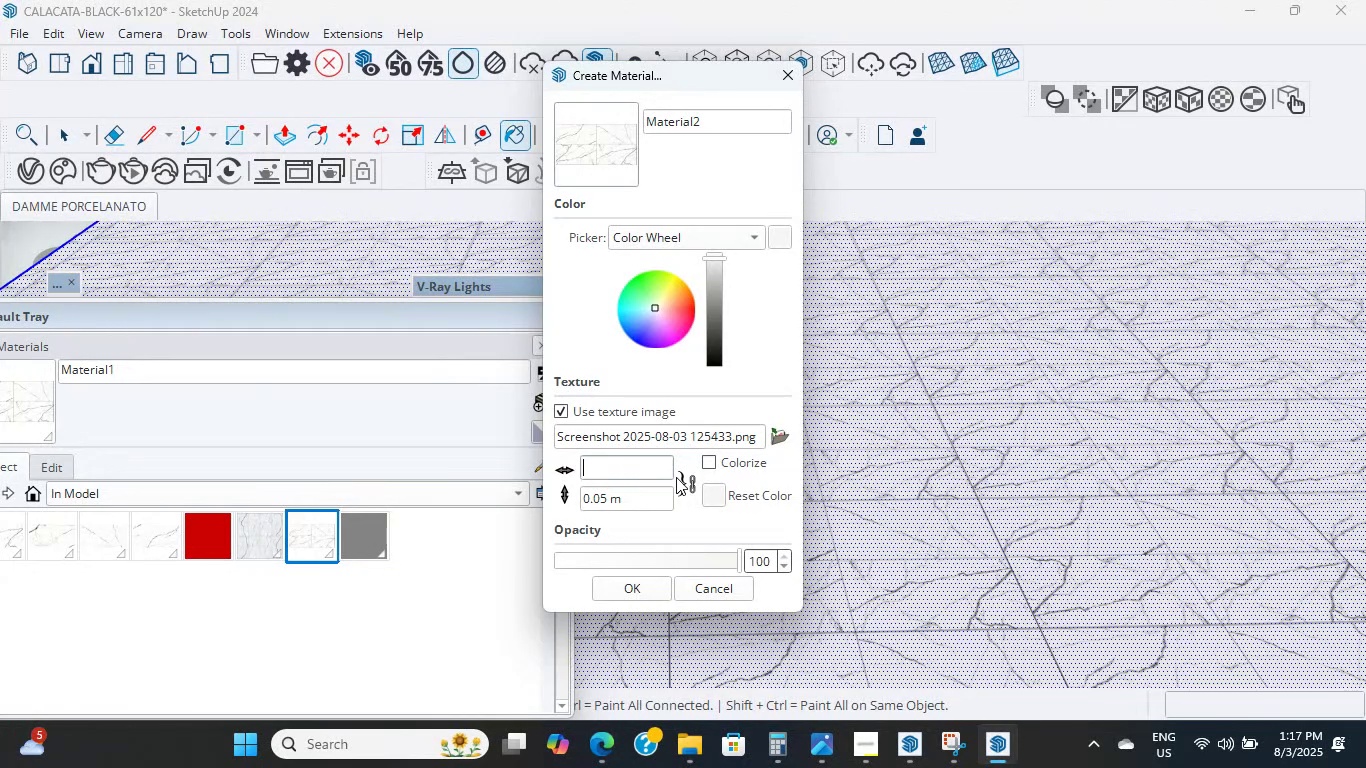 
key(Numpad1)
 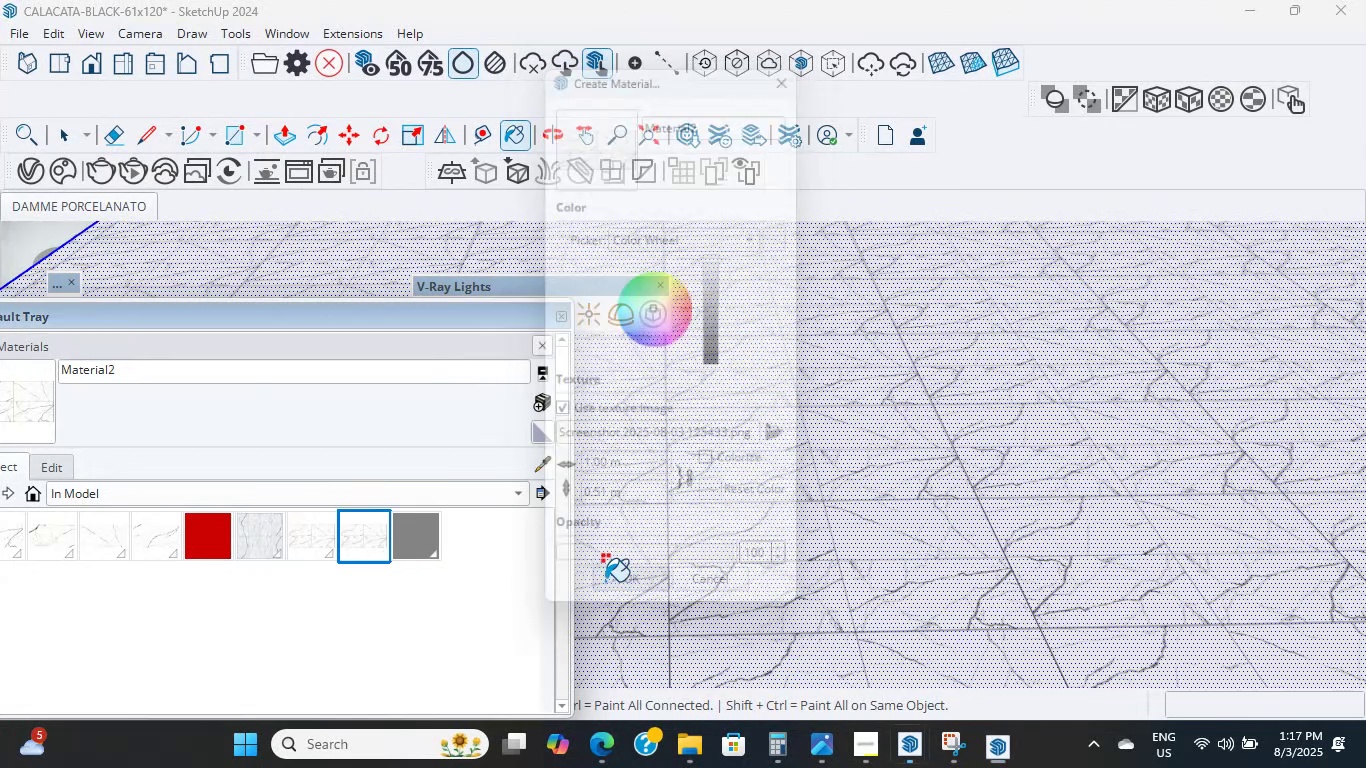 
double_click([966, 518])
 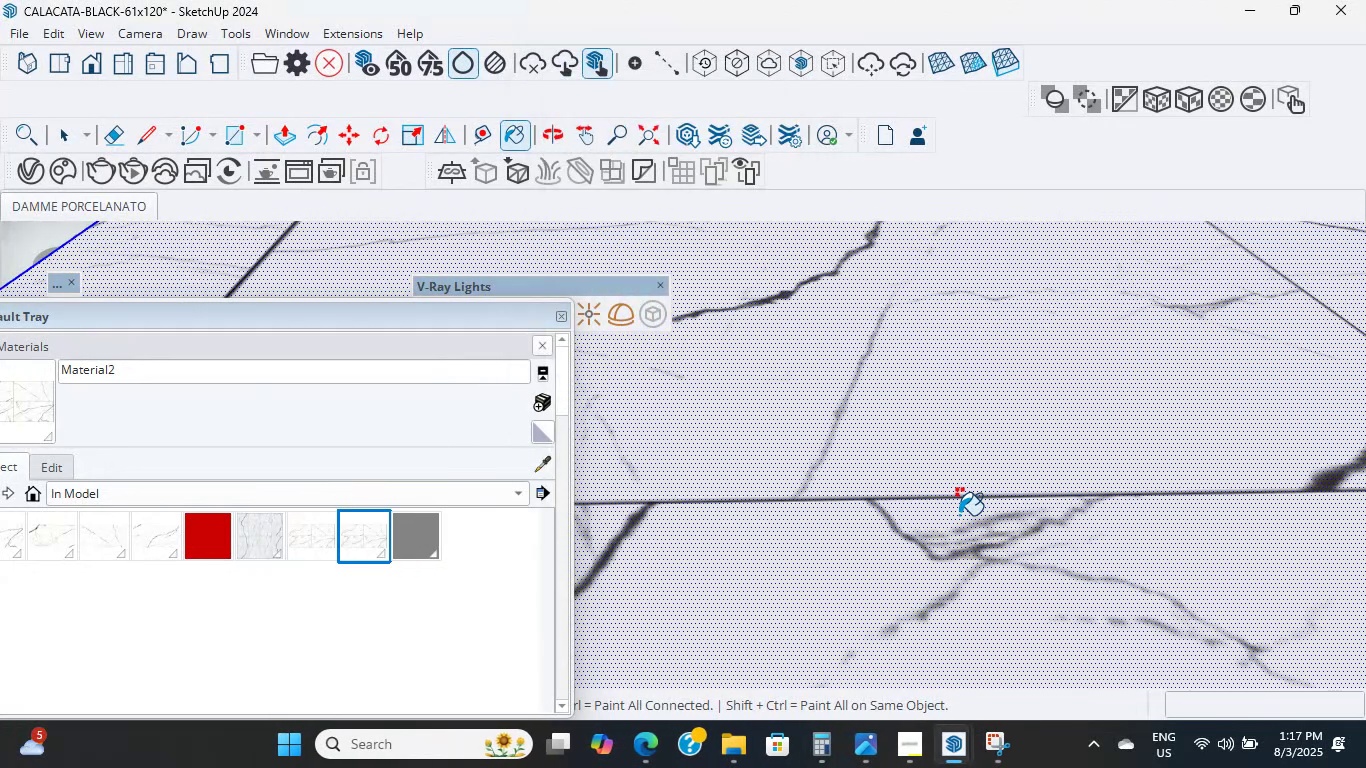 
scroll: coordinate [910, 508], scroll_direction: down, amount: 91.0
 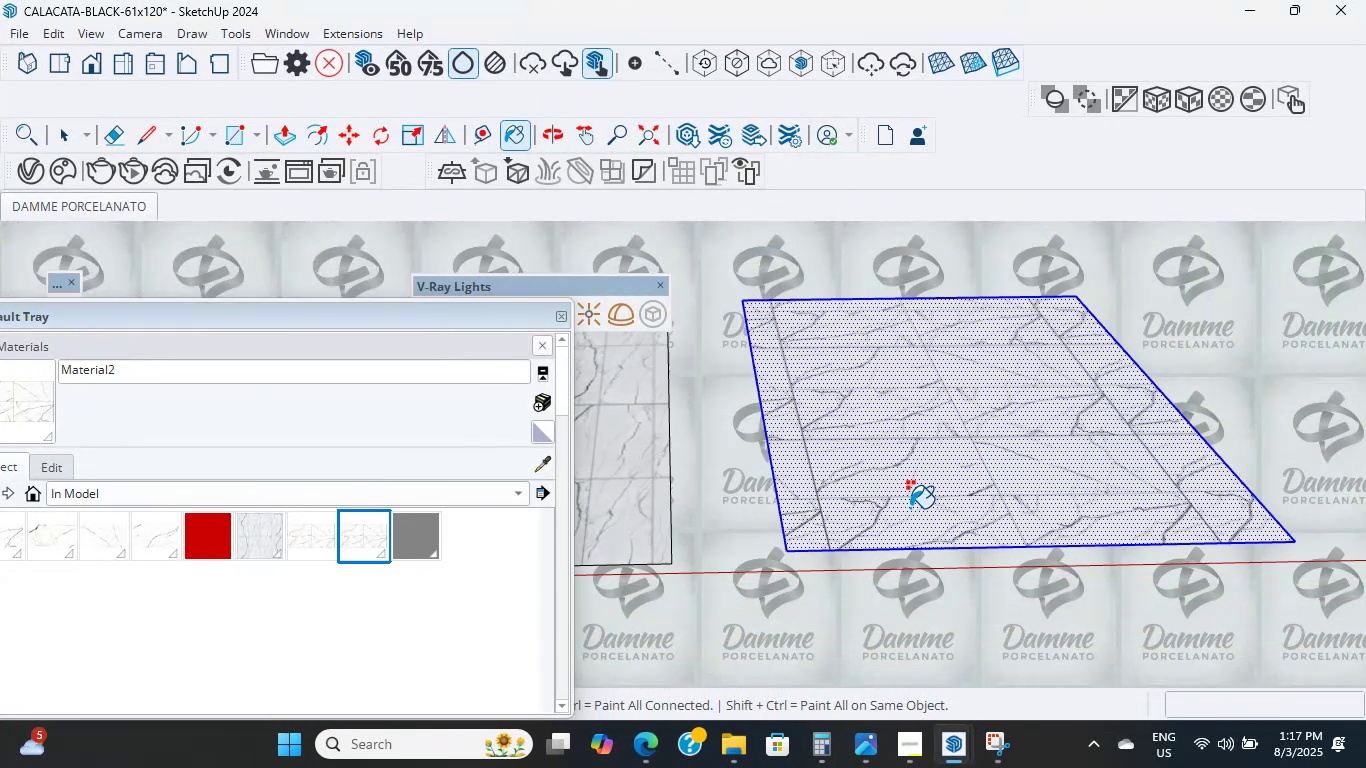 
hold_key(key=ShiftLeft, duration=3.64)
 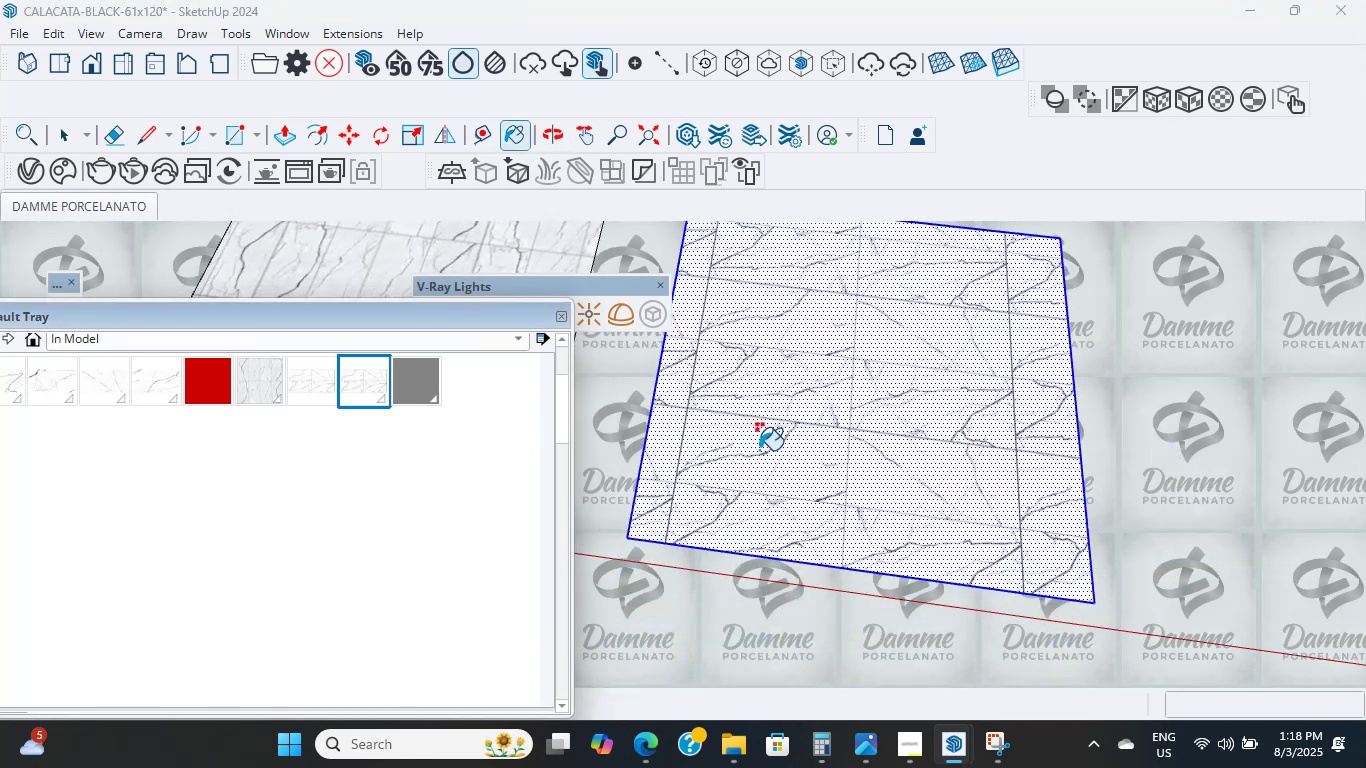 
key(M)
 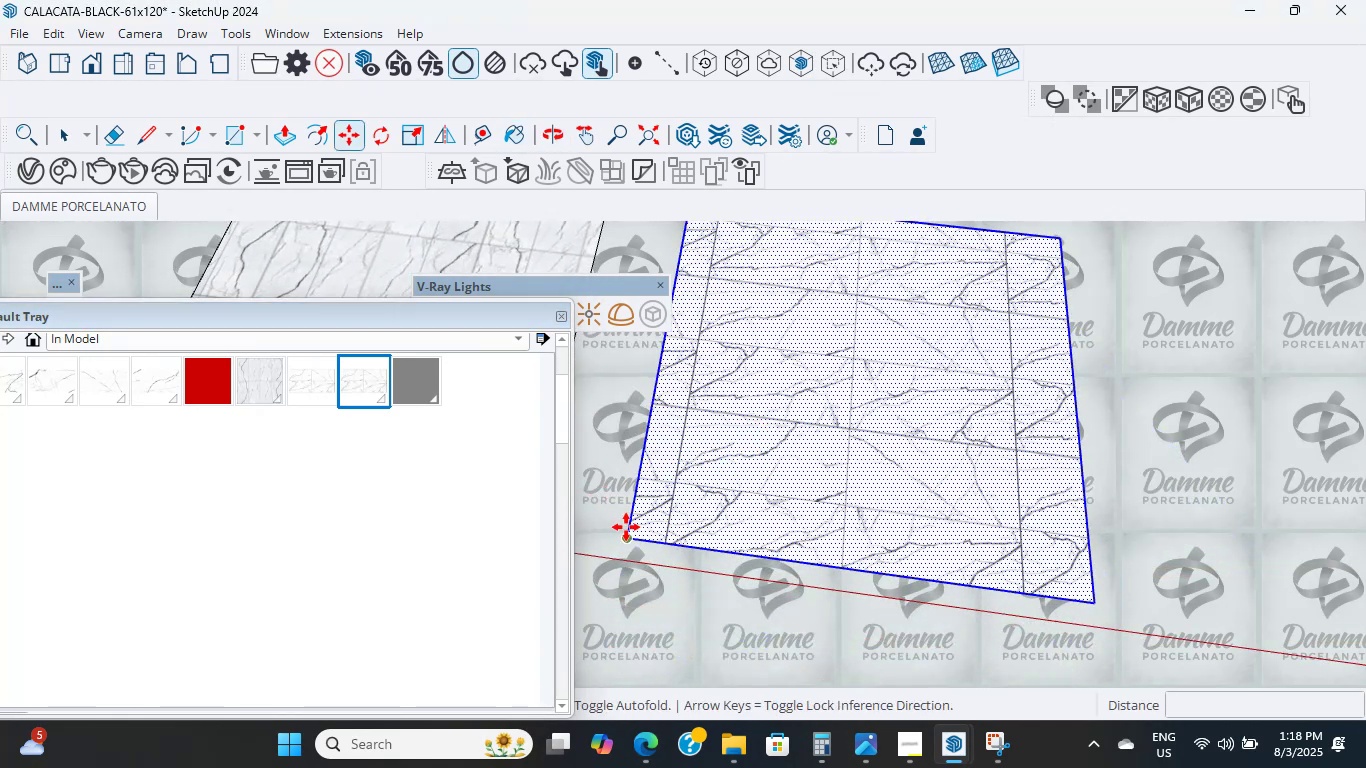 
left_click([627, 531])
 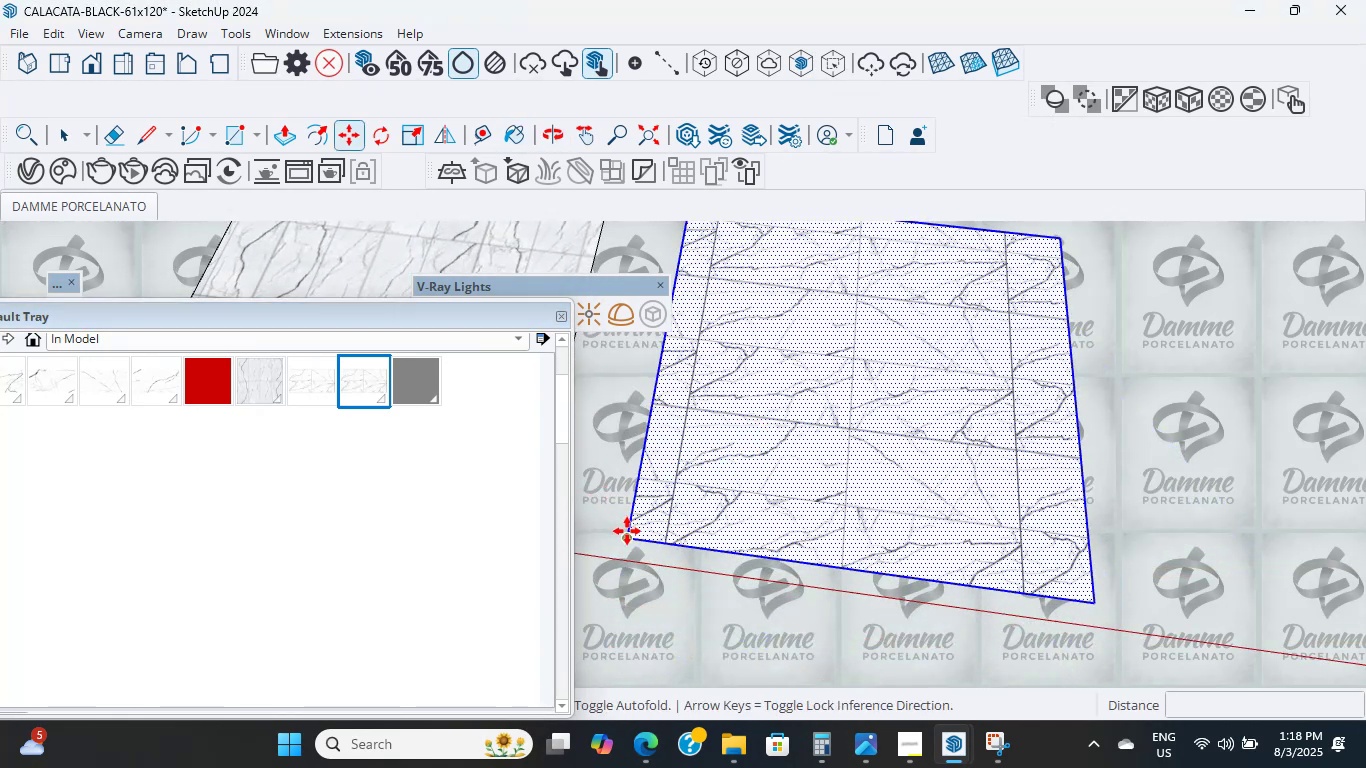 
key(Control+ControlLeft)
 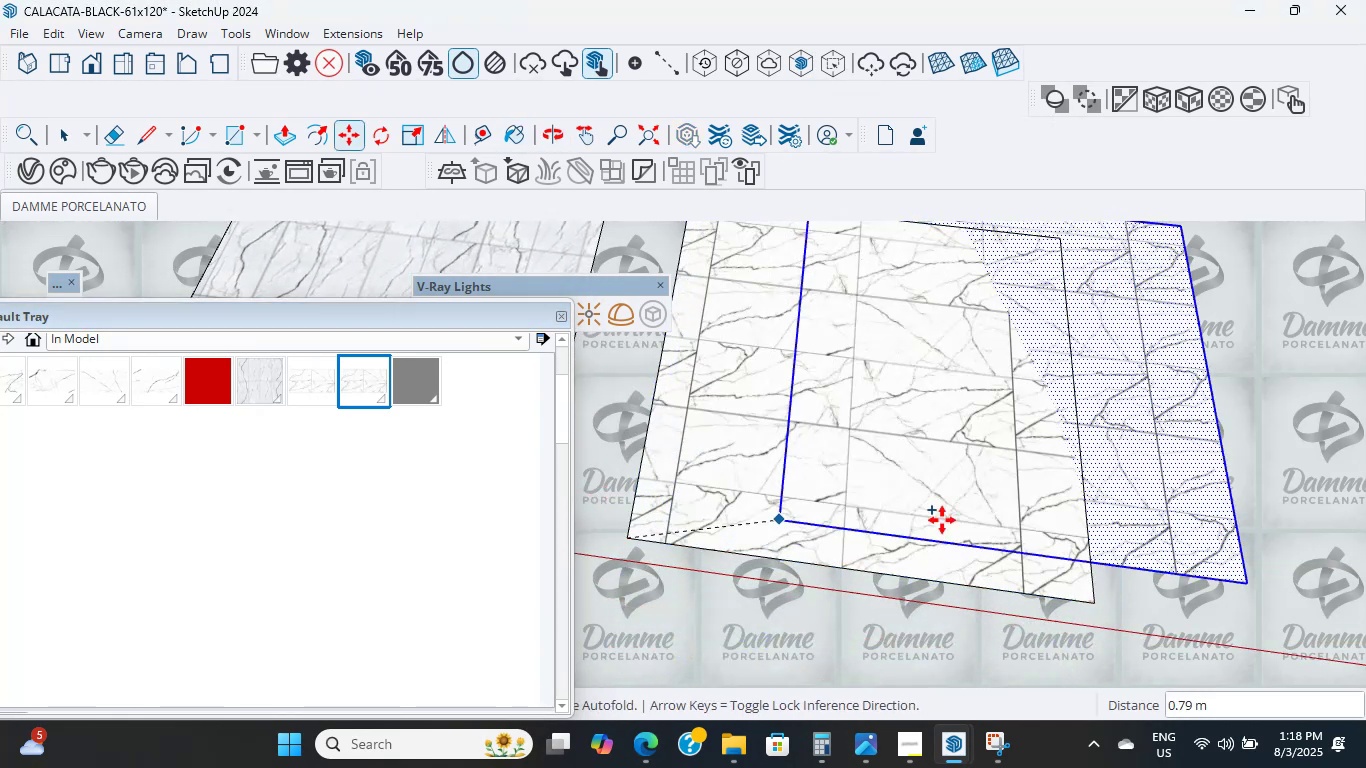 
hold_key(key=ShiftLeft, duration=1.14)
scroll: coordinate [1096, 567], scroll_direction: down, amount: 4.0
 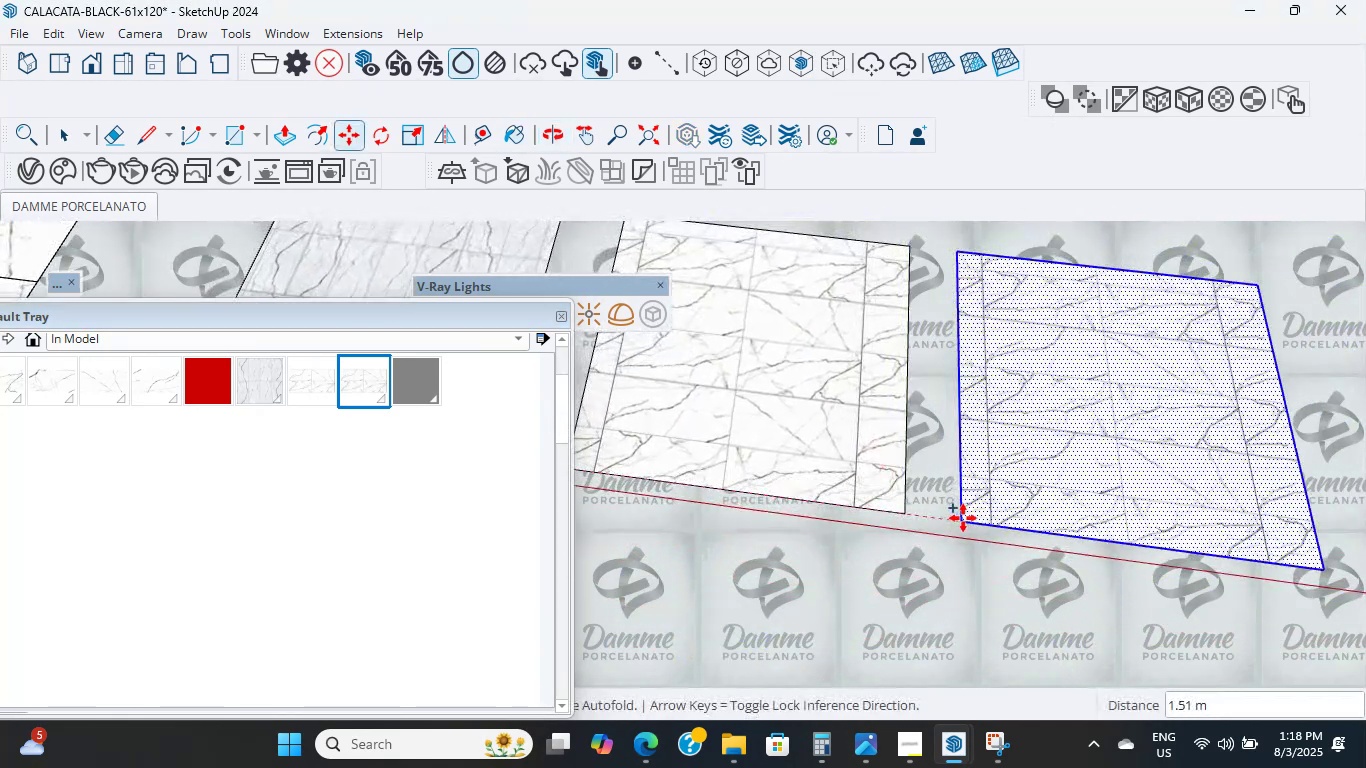 
left_click([983, 529])
 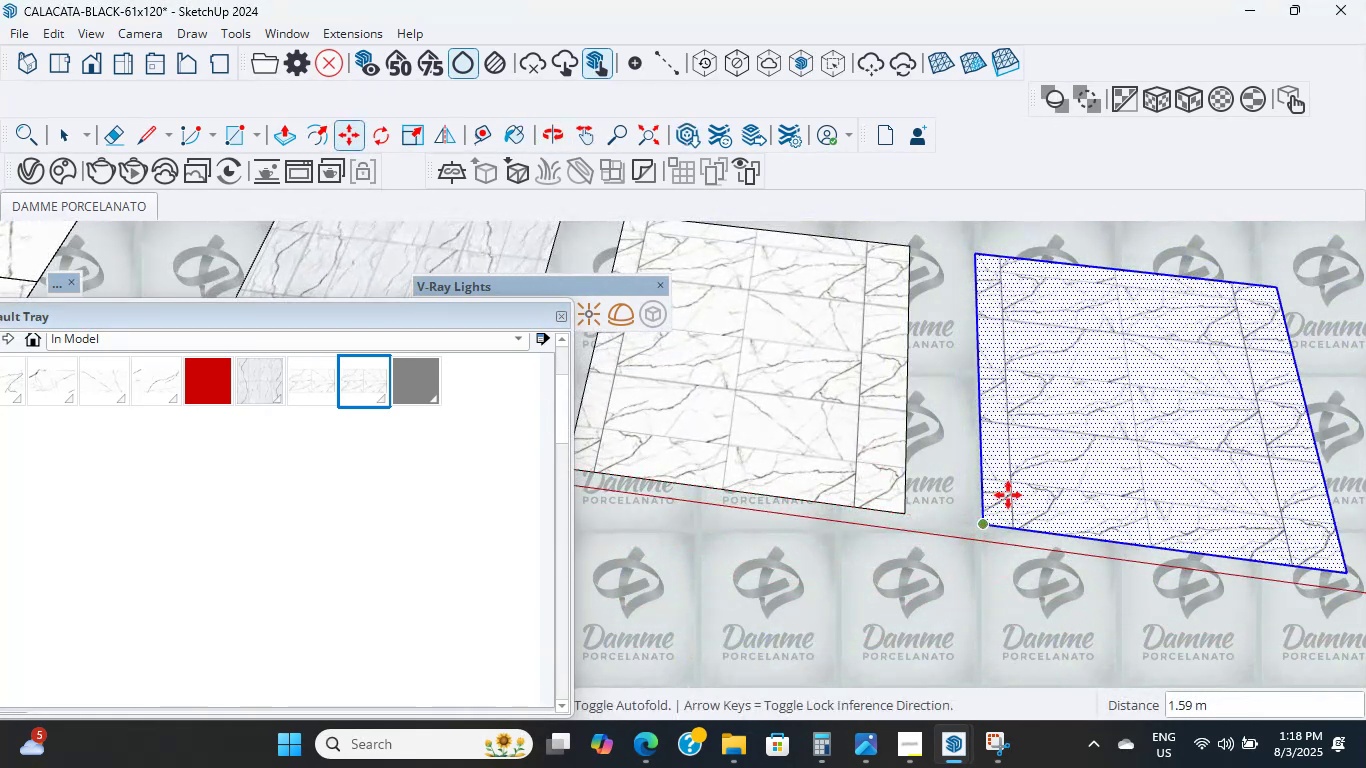 
scroll: coordinate [1018, 491], scroll_direction: up, amount: 1.0
 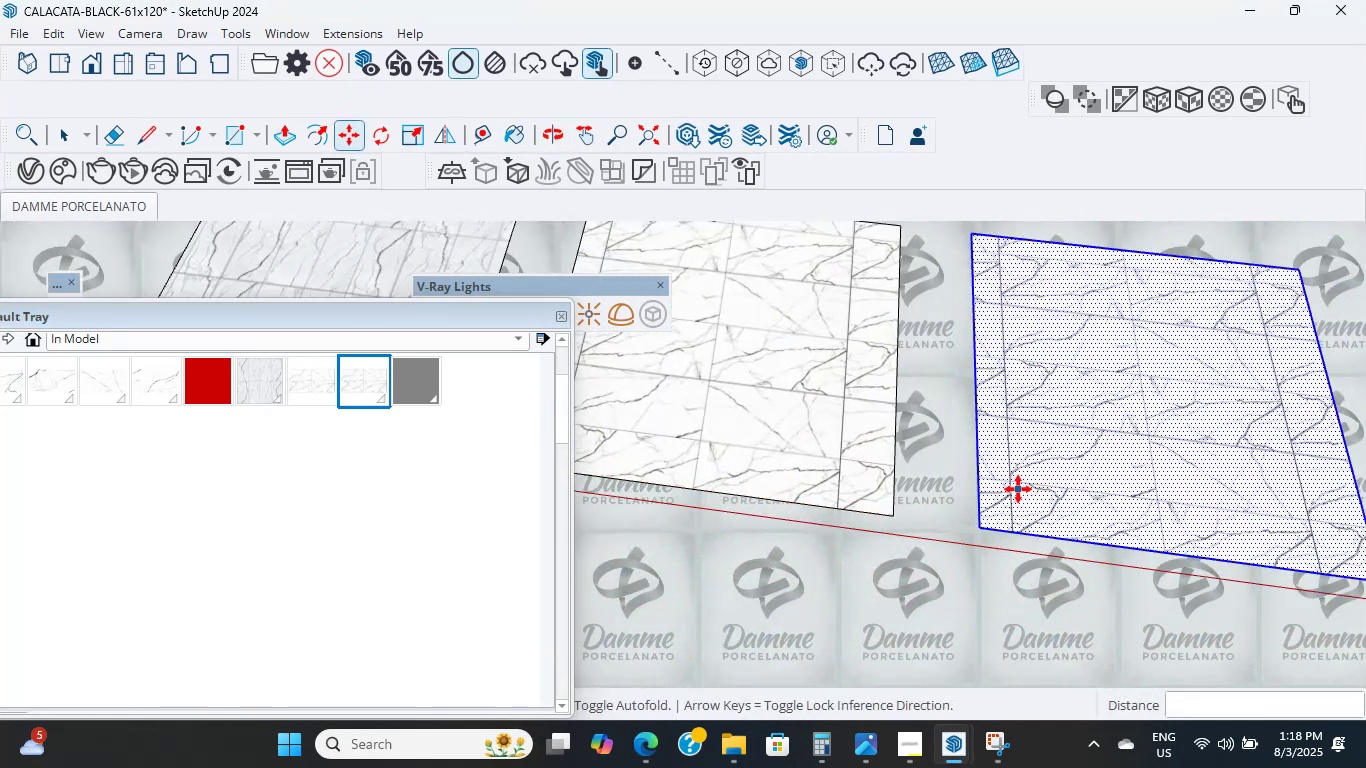 
hold_key(key=ShiftLeft, duration=0.92)
 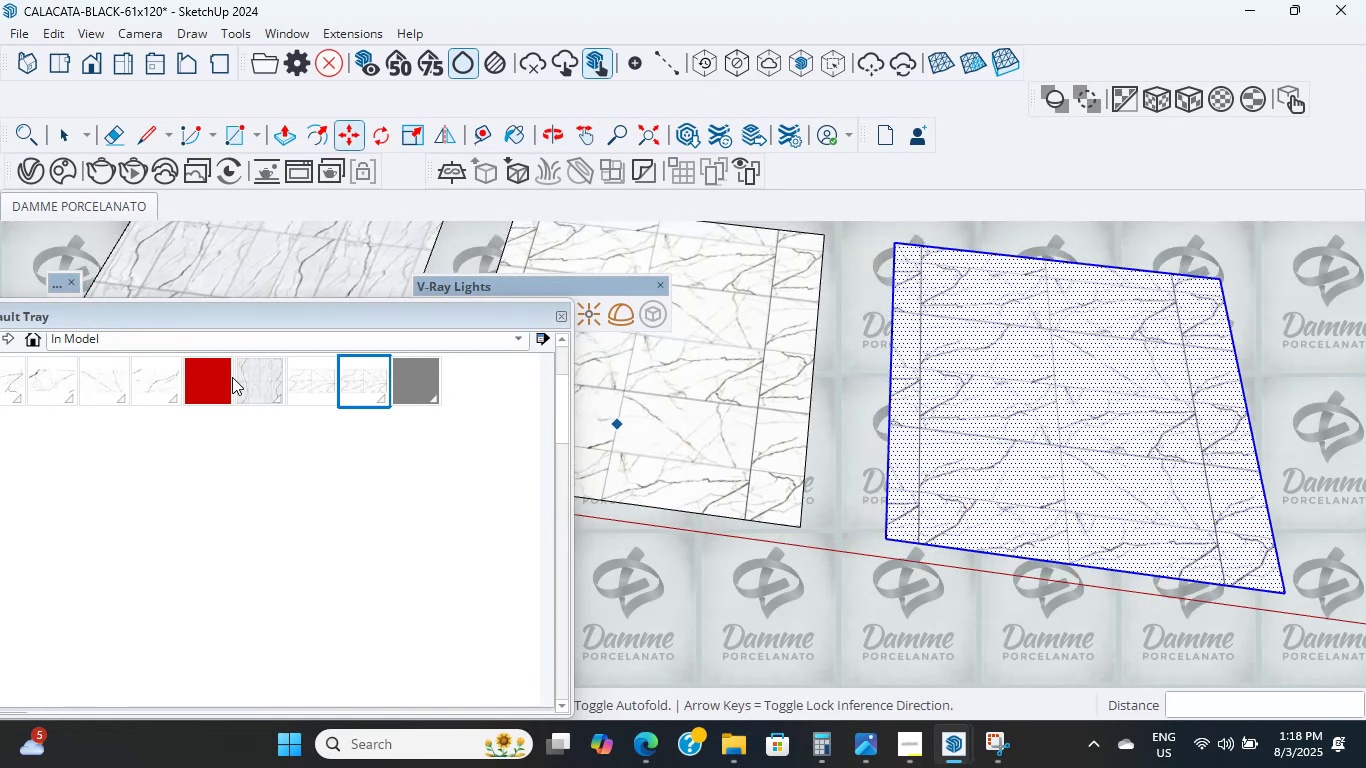 
left_click([192, 375])
 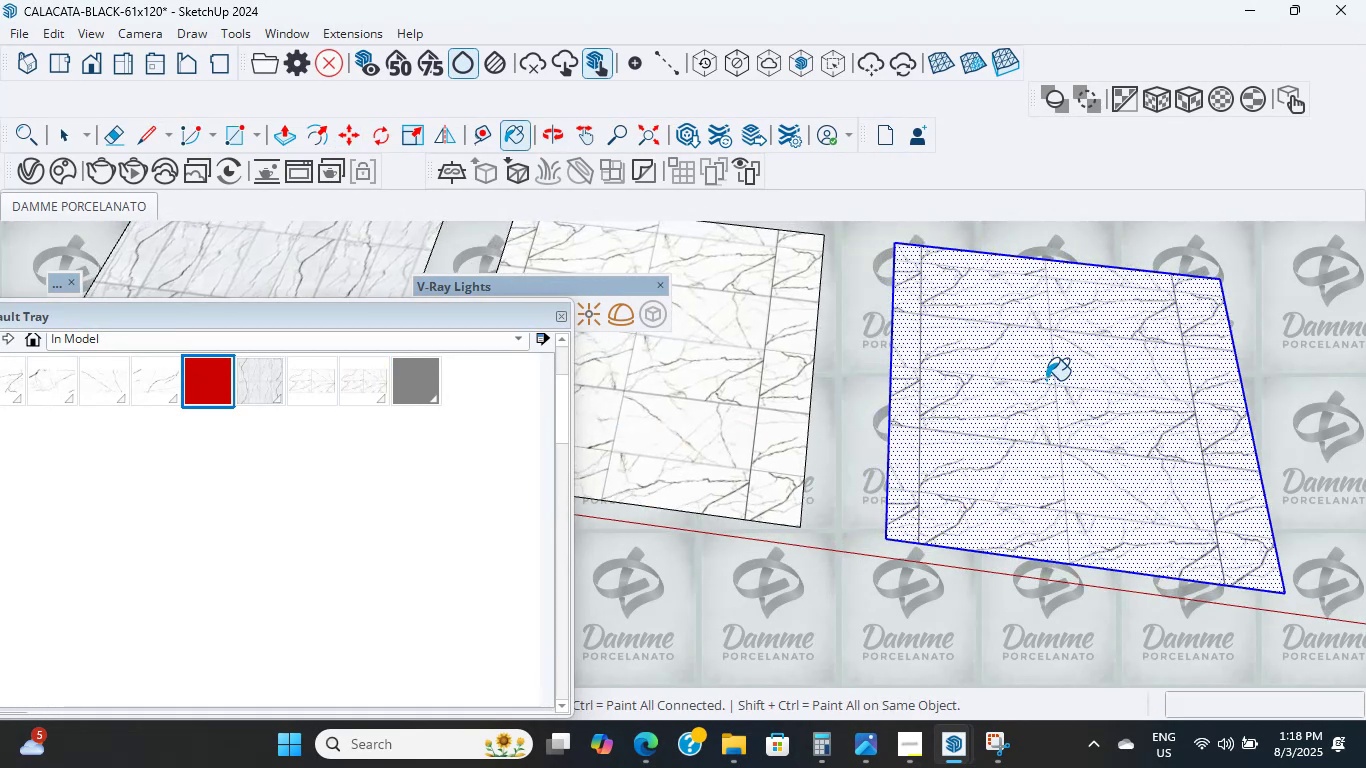 
left_click([1002, 378])
 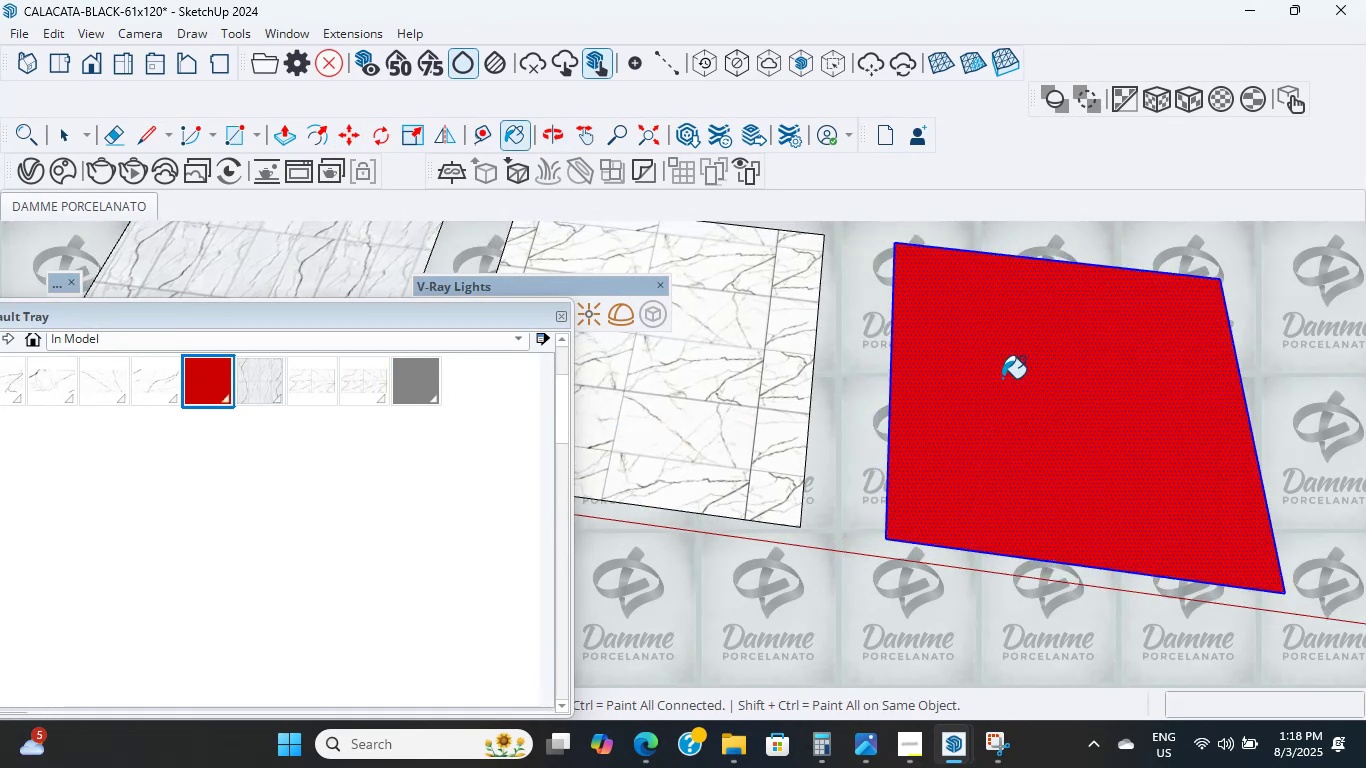 
scroll: coordinate [496, 416], scroll_direction: up, amount: 15.0
 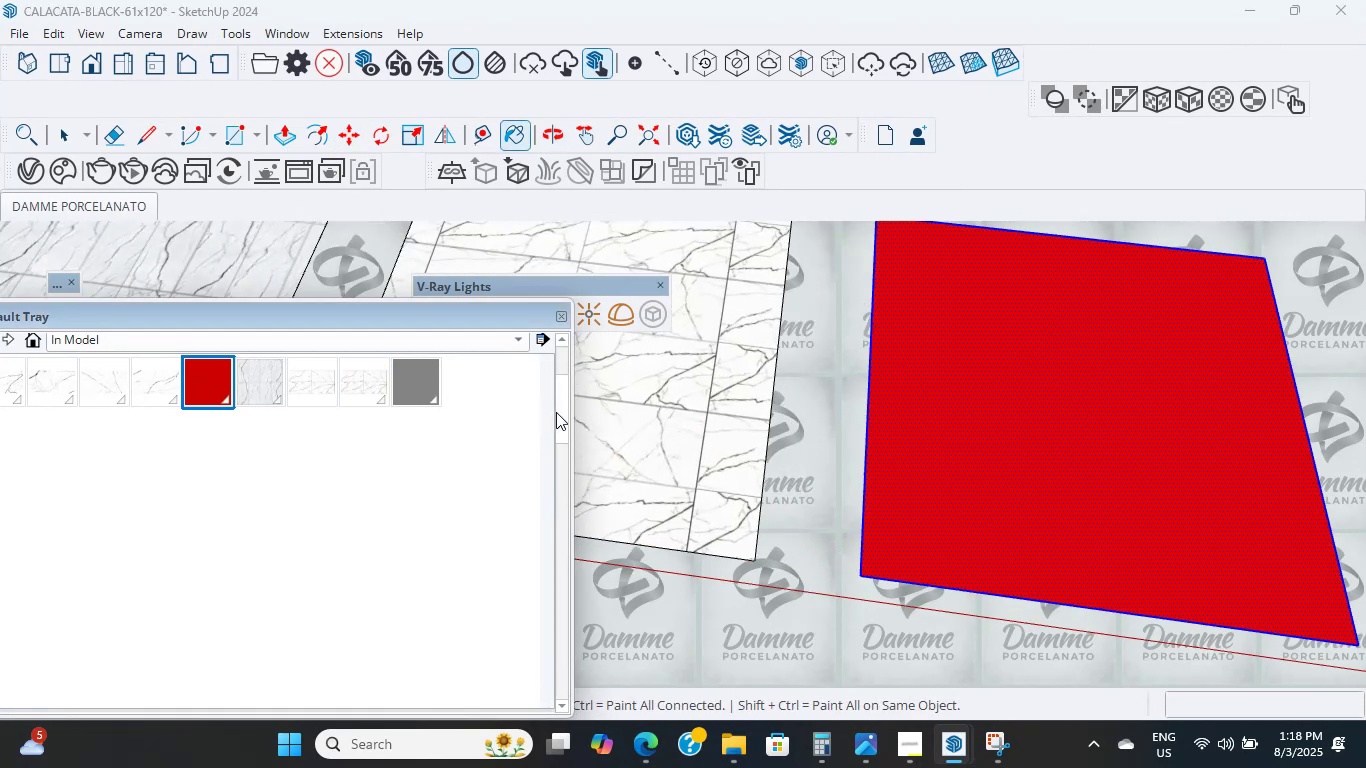 
left_click_drag(start_coordinate=[561, 411], to_coordinate=[550, 377])
 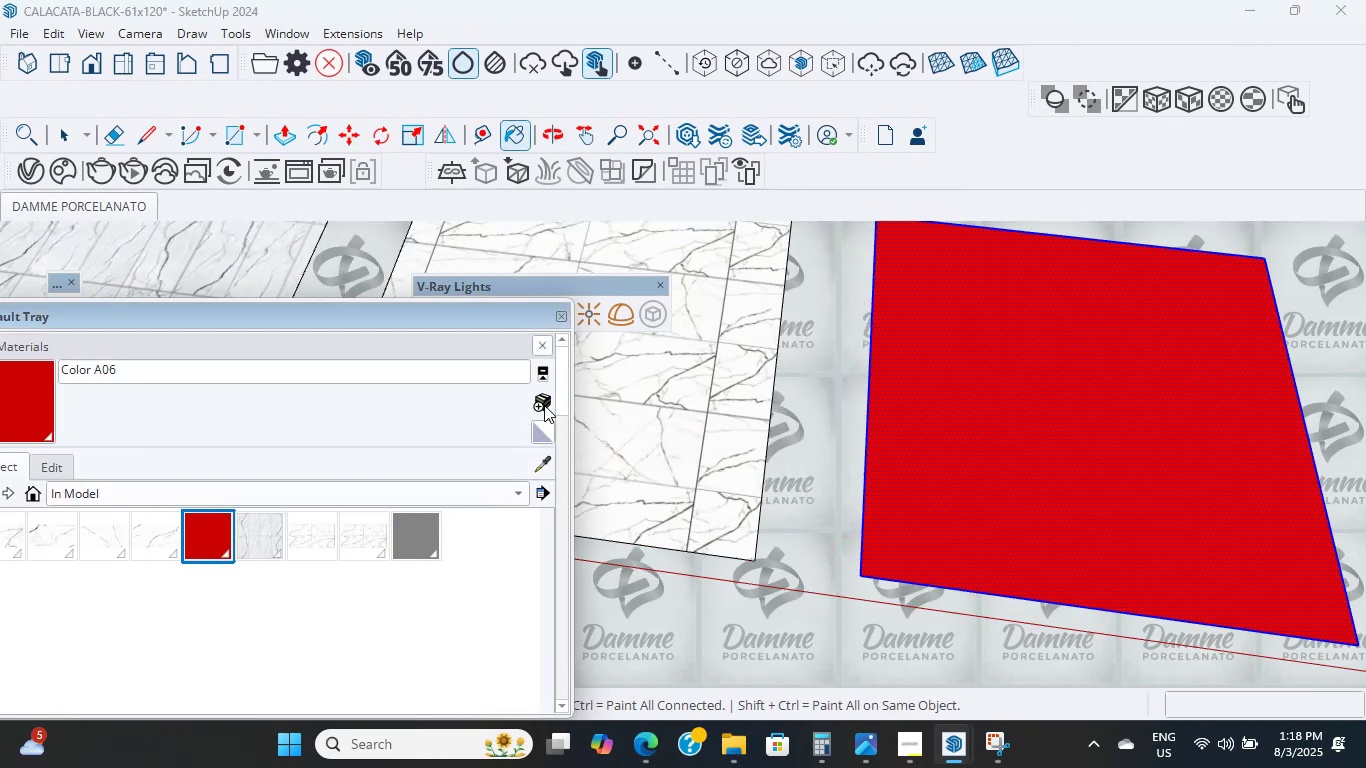 
left_click([539, 400])
 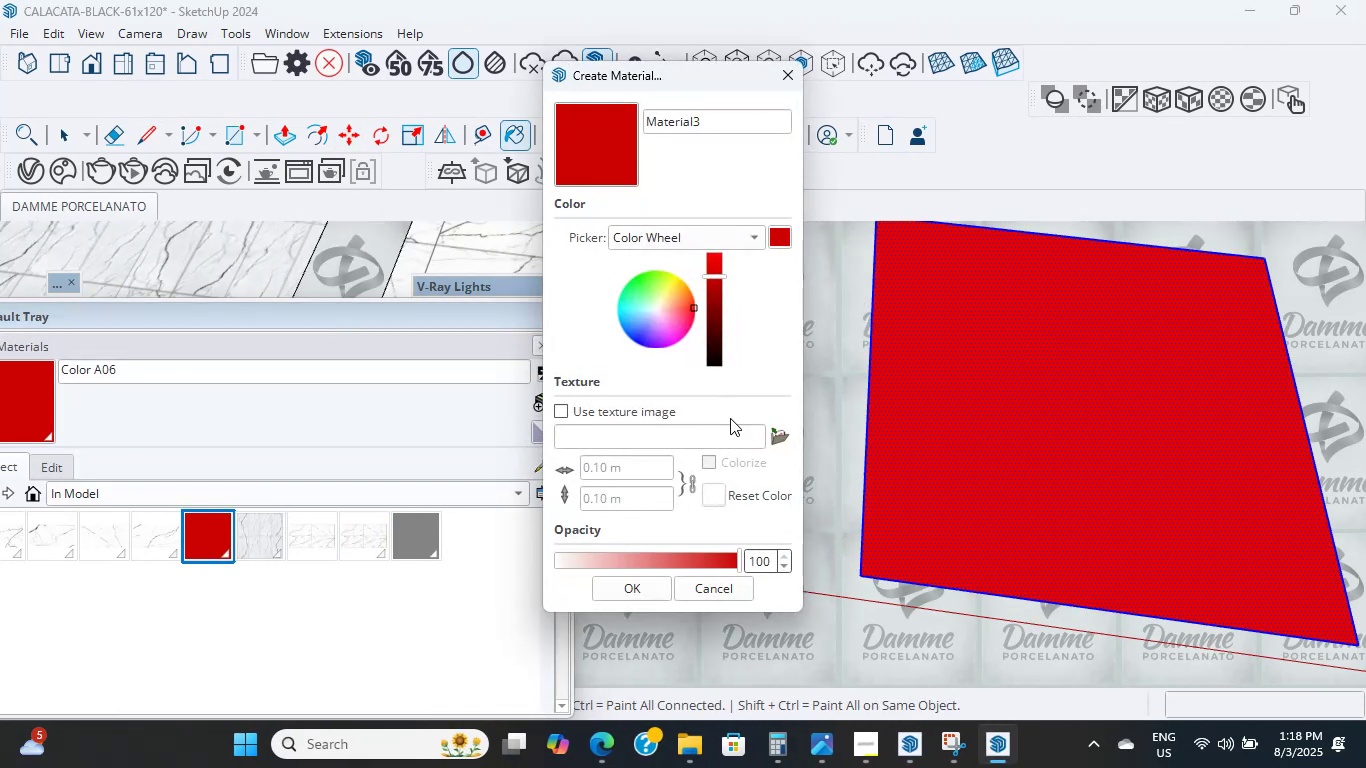 
left_click([782, 432])
 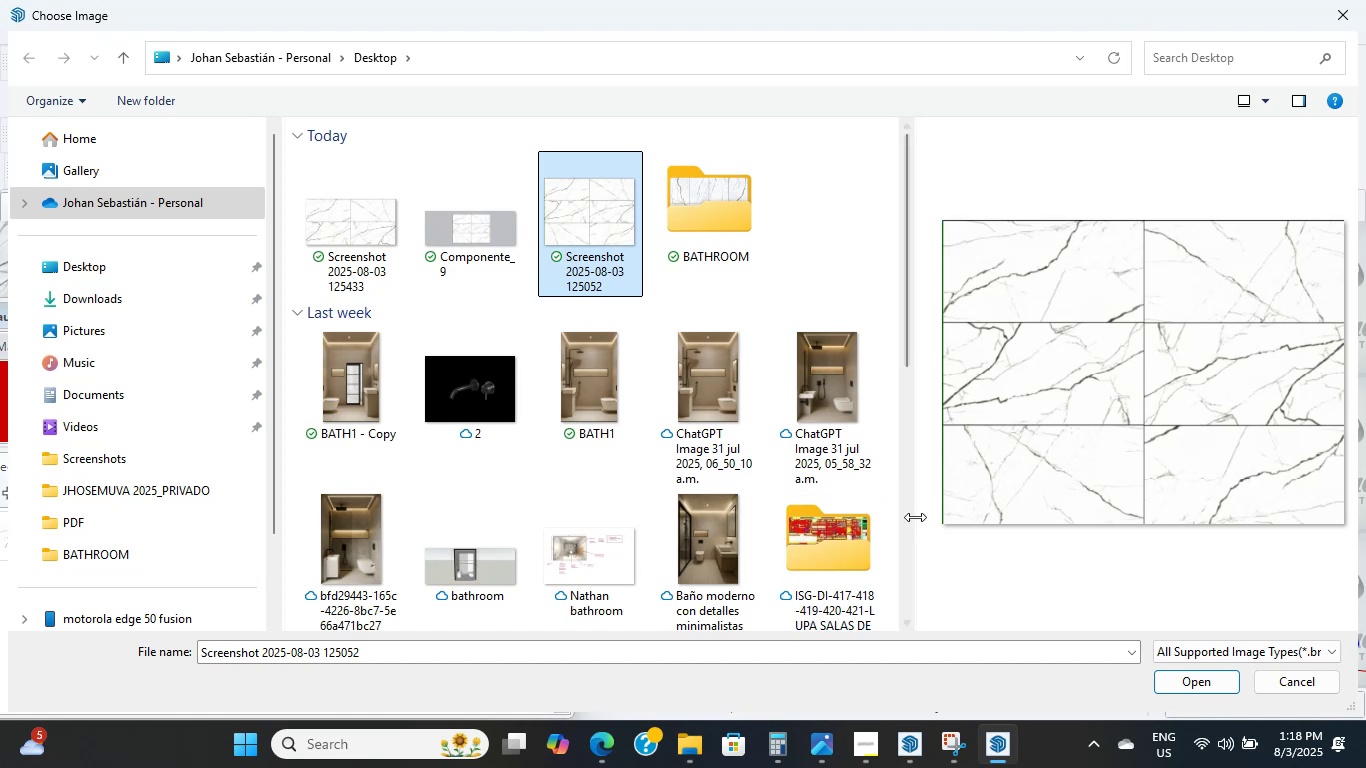 
left_click([1174, 687])
 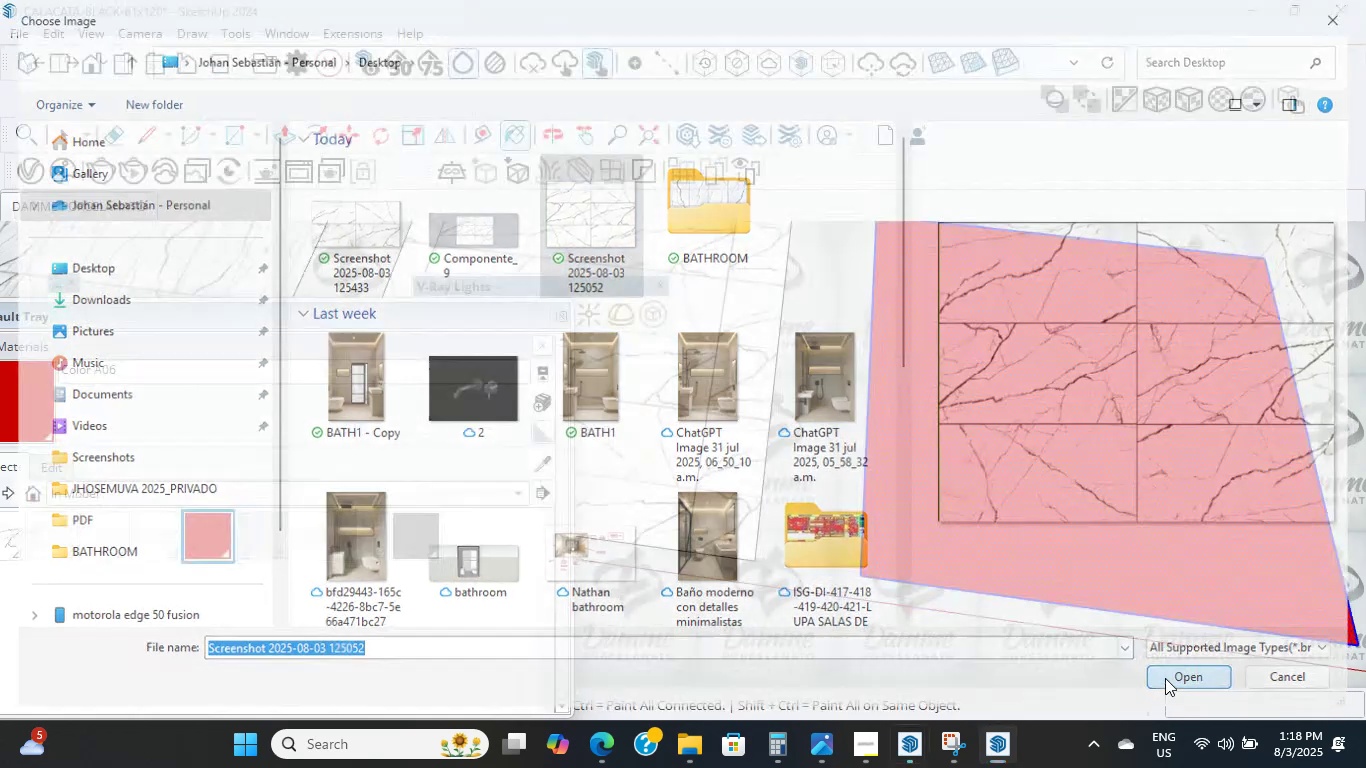 
scroll: coordinate [1056, 482], scroll_direction: down, amount: 5.0
 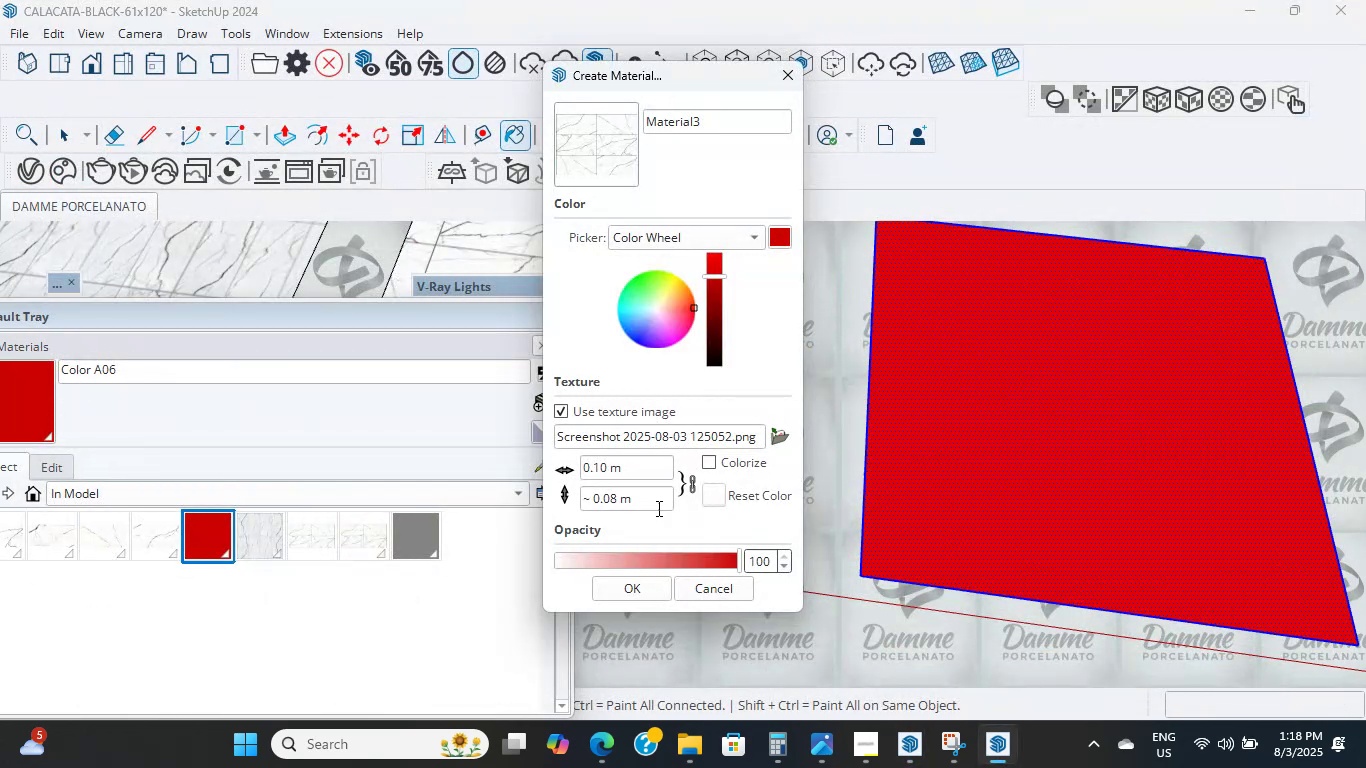 
left_click_drag(start_coordinate=[652, 468], to_coordinate=[549, 459])
 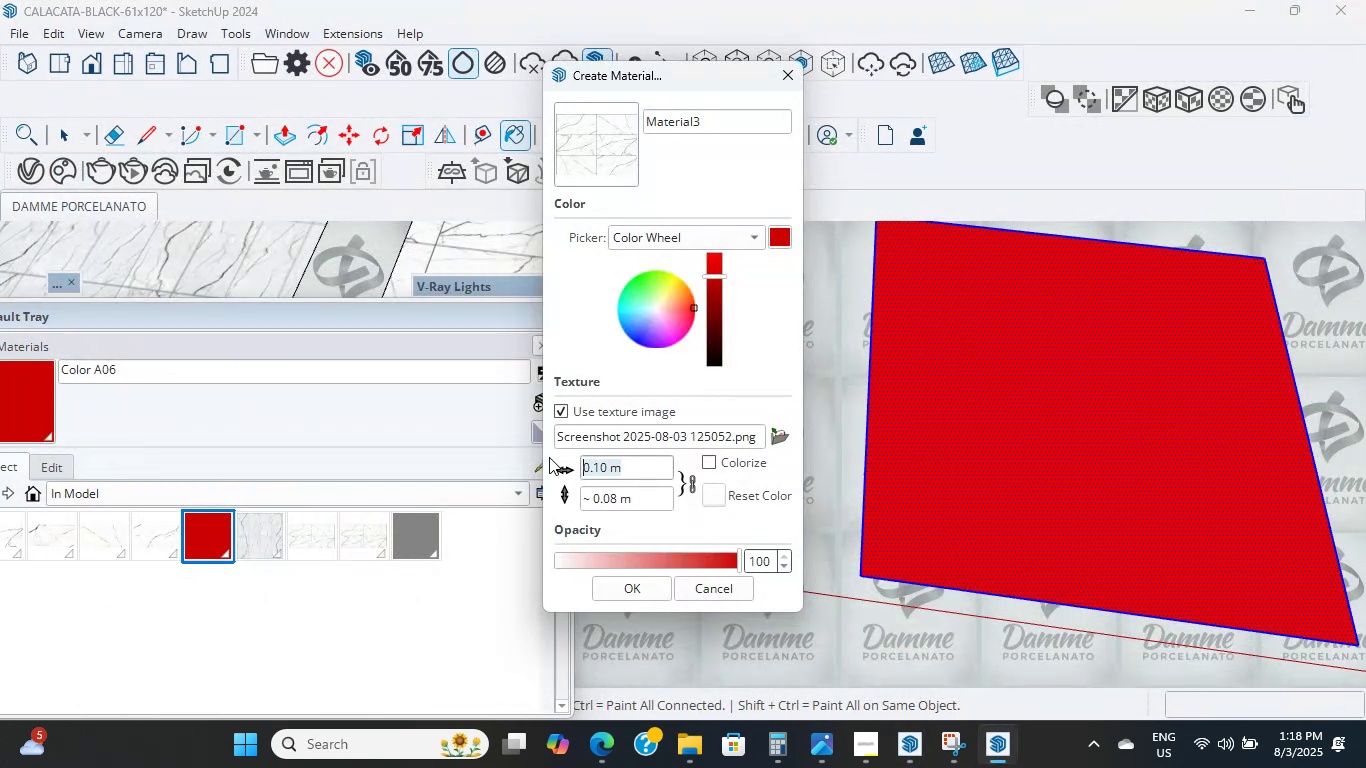 
key(Numpad1)
 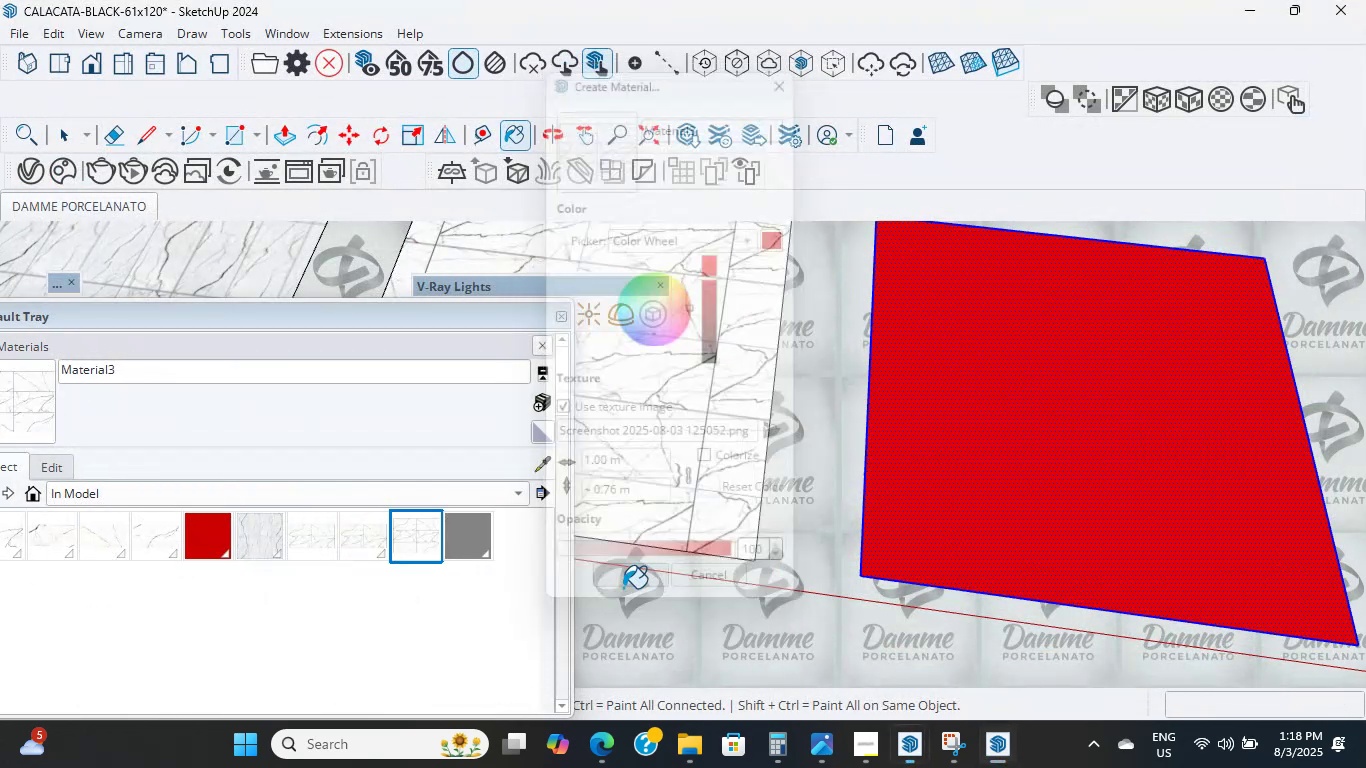 
double_click([1080, 396])
 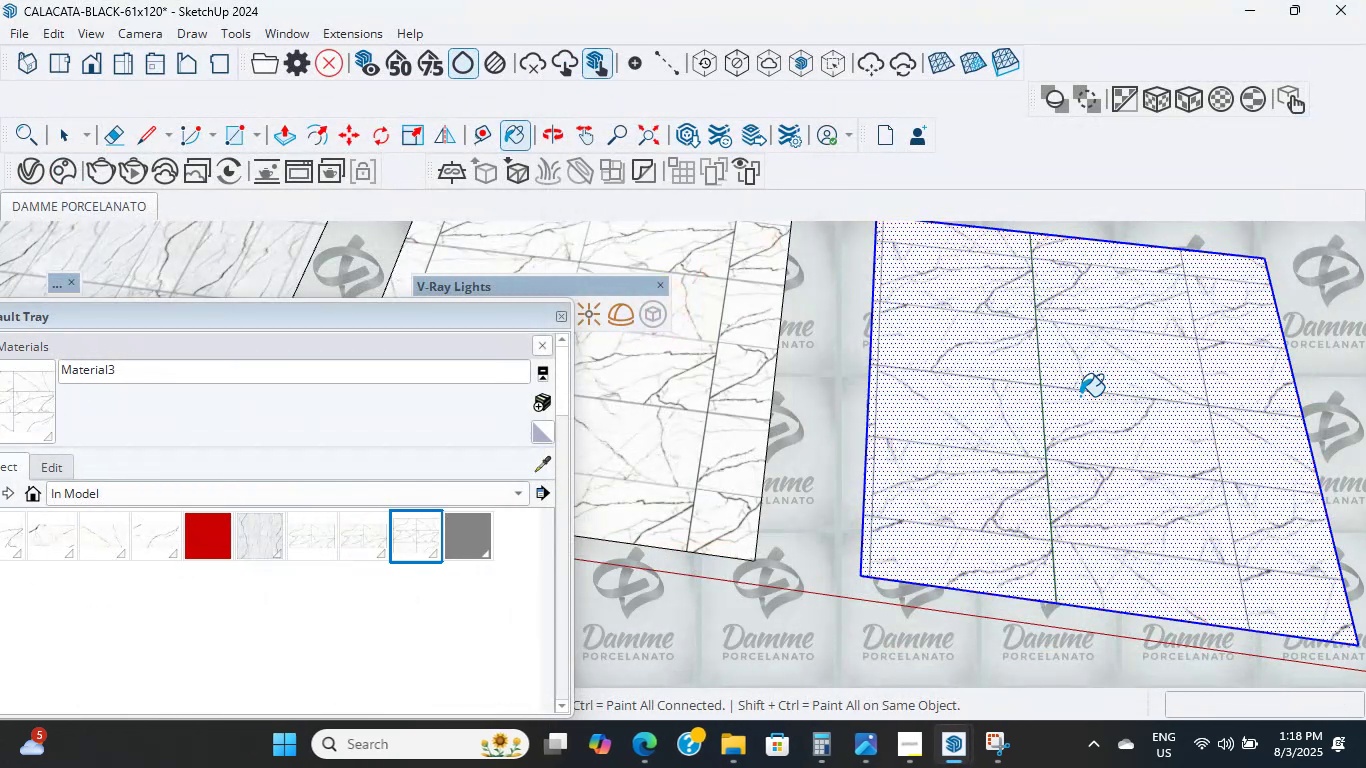 
hold_key(key=ShiftLeft, duration=0.74)
scroll: coordinate [760, 567], scroll_direction: down, amount: 24.0
 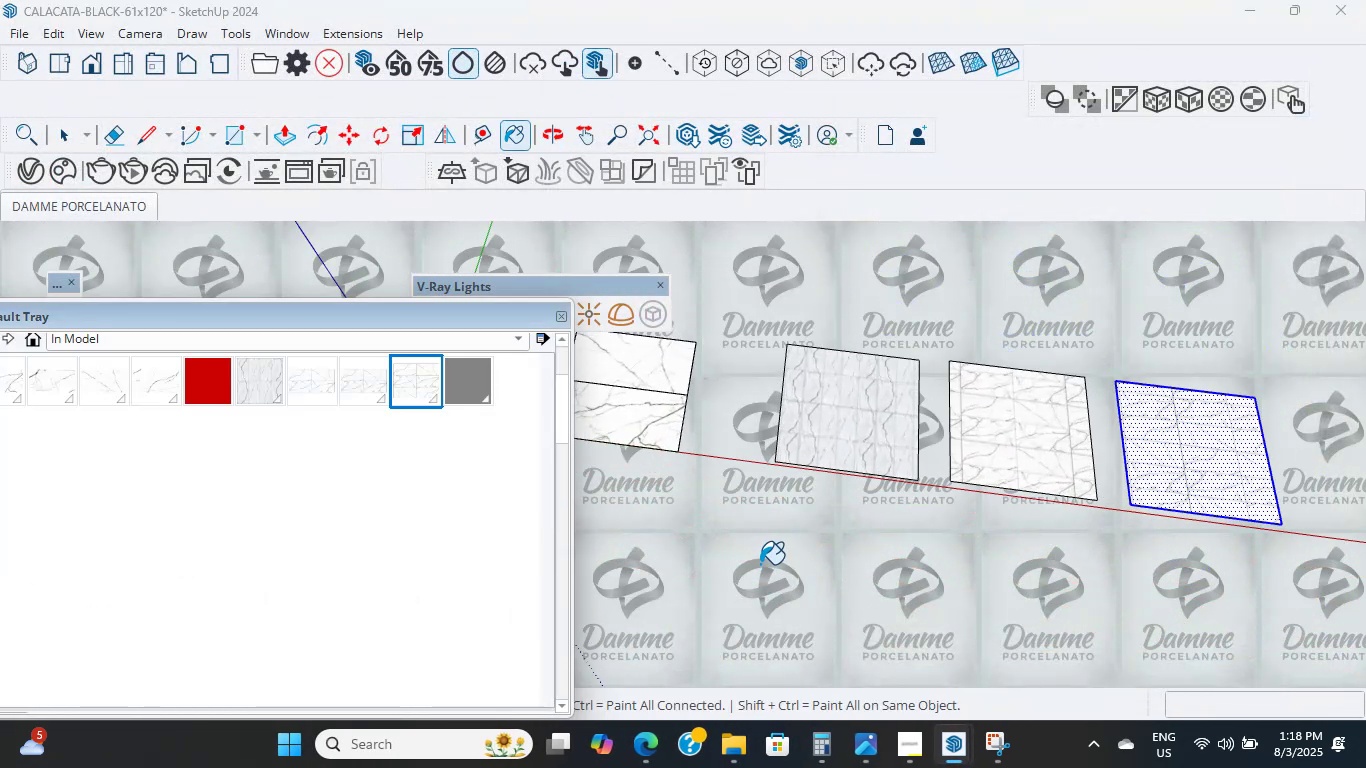 
hold_key(key=ShiftLeft, duration=0.51)
 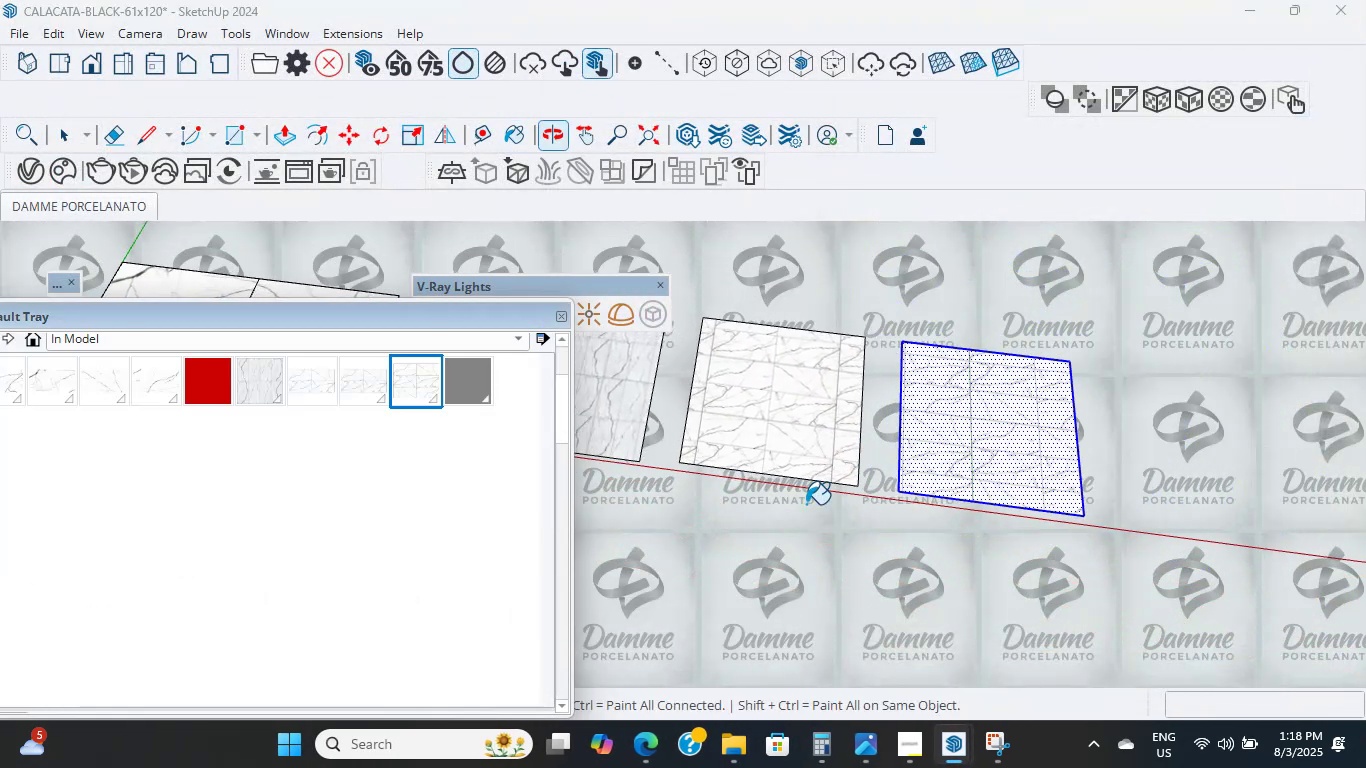 
hold_key(key=ShiftLeft, duration=3.03)
scroll: coordinate [859, 530], scroll_direction: down, amount: 2.0
 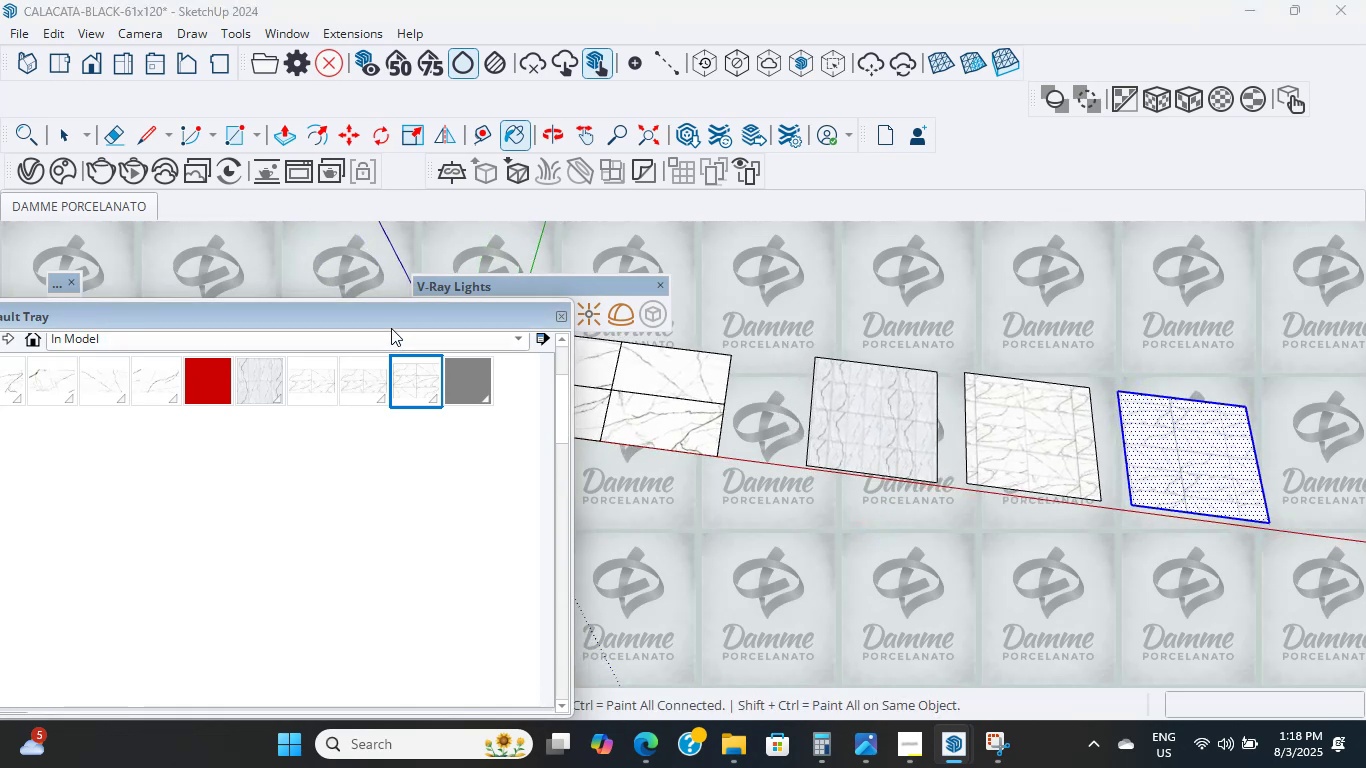 
left_click_drag(start_coordinate=[389, 325], to_coordinate=[281, 456])
 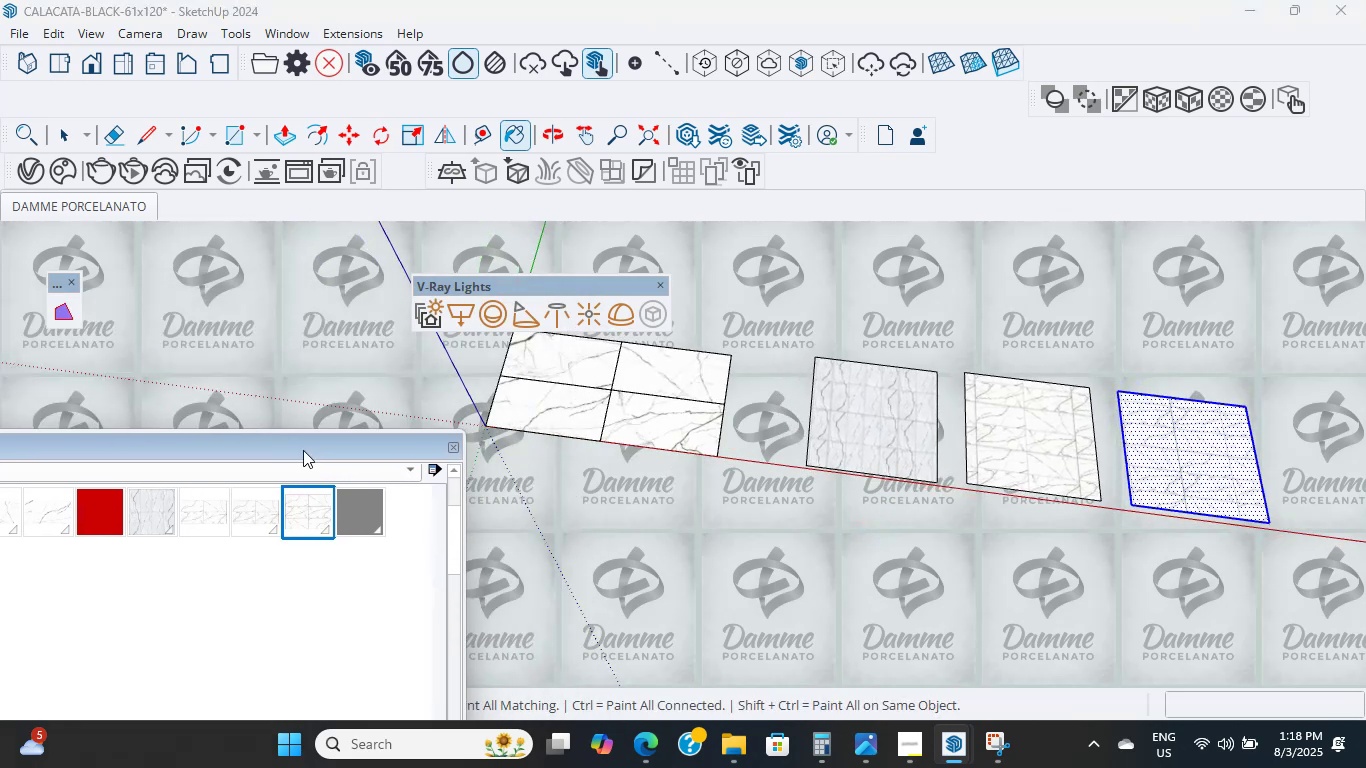 
scroll: coordinate [835, 463], scroll_direction: up, amount: 3.0
 